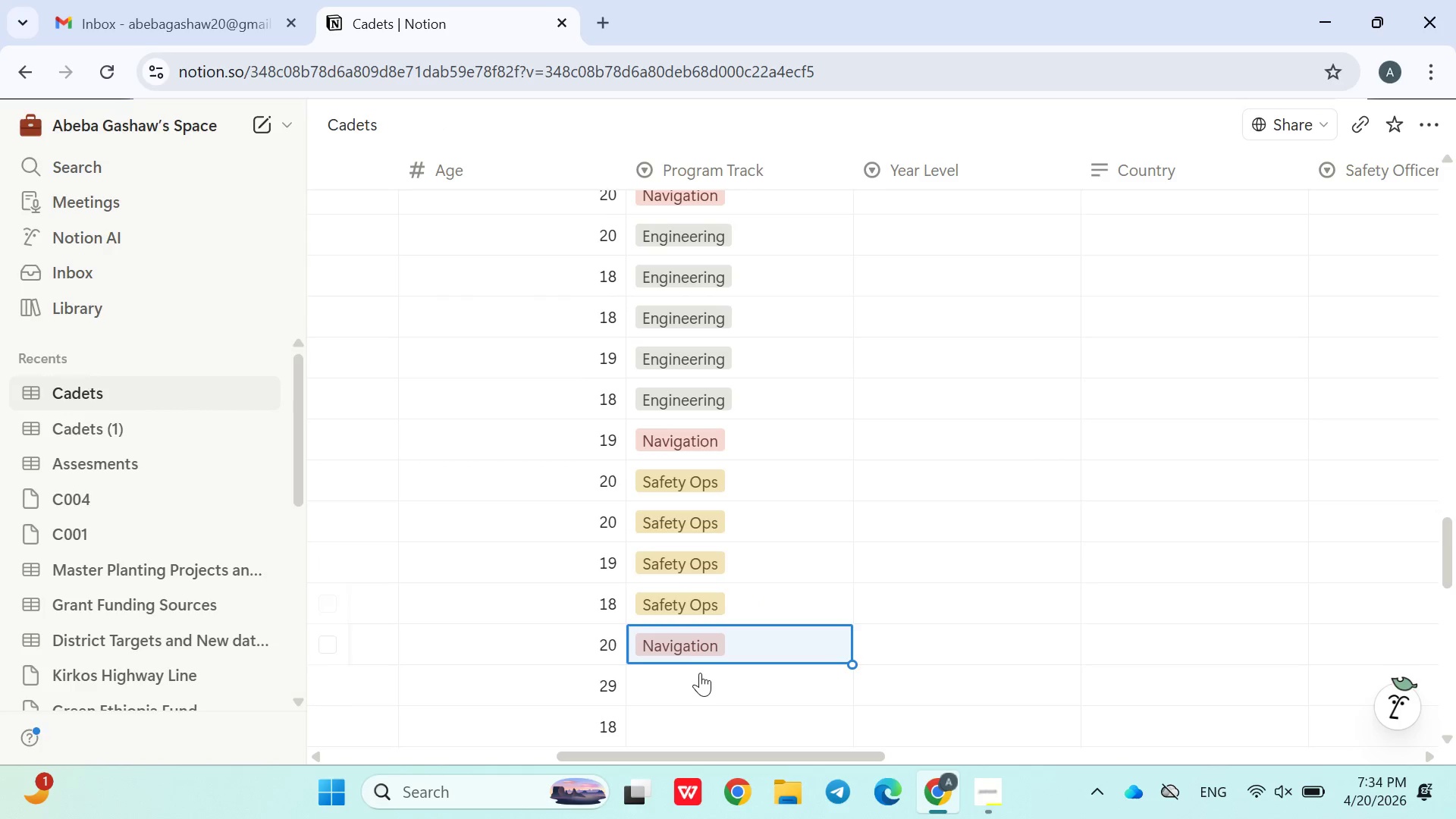 
left_click([700, 676])
 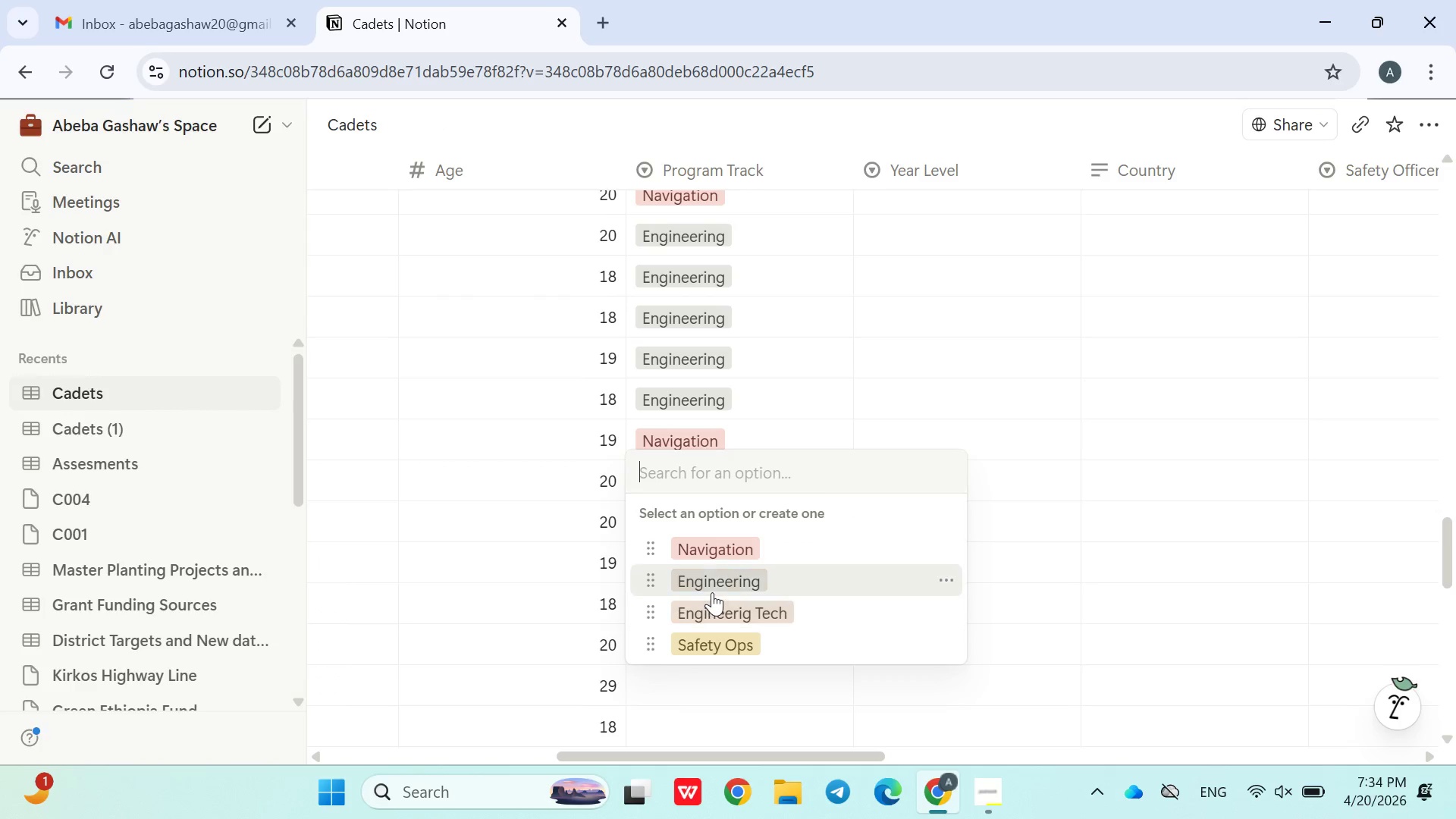 
left_click([714, 592])
 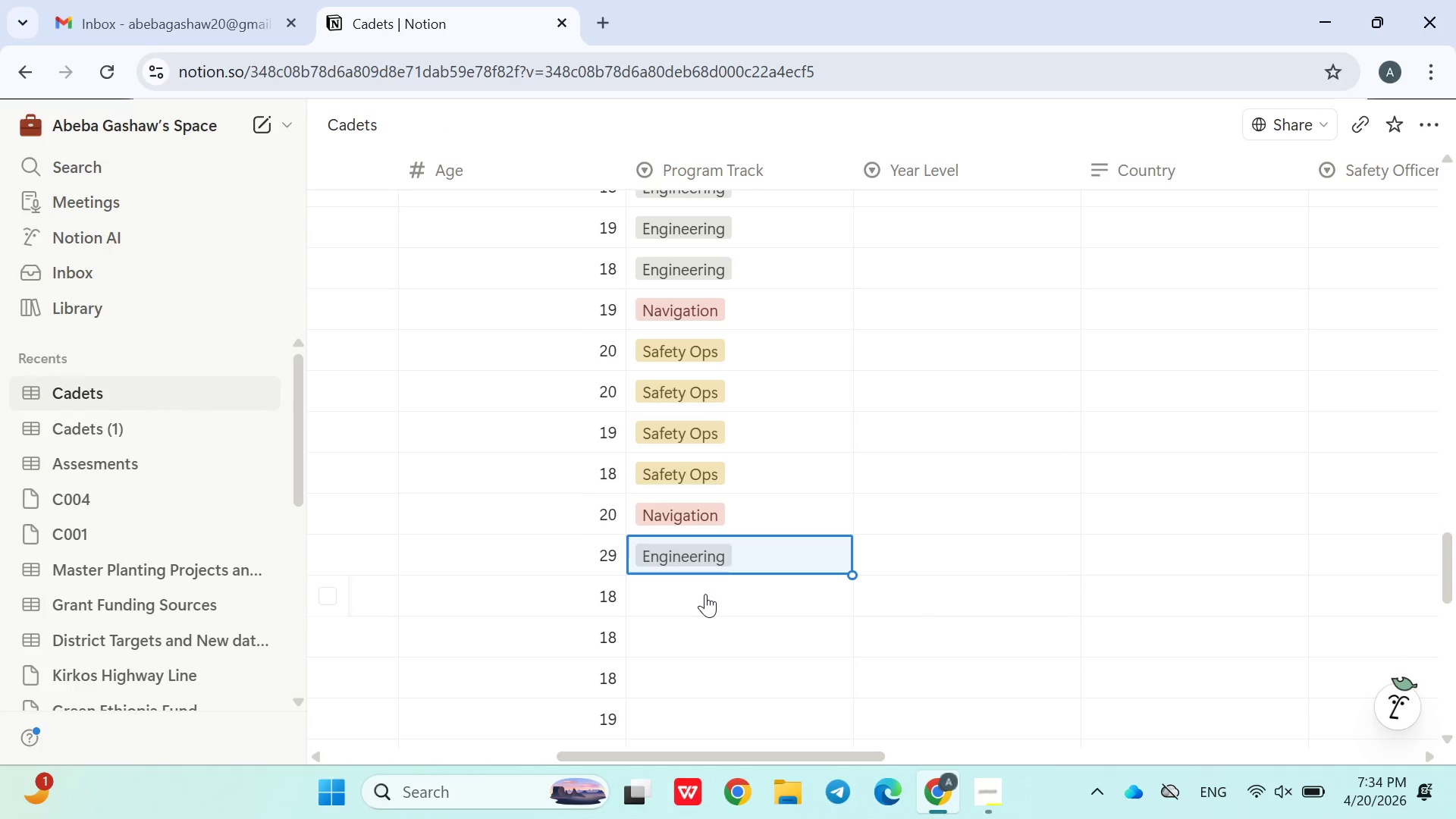 
left_click([704, 598])
 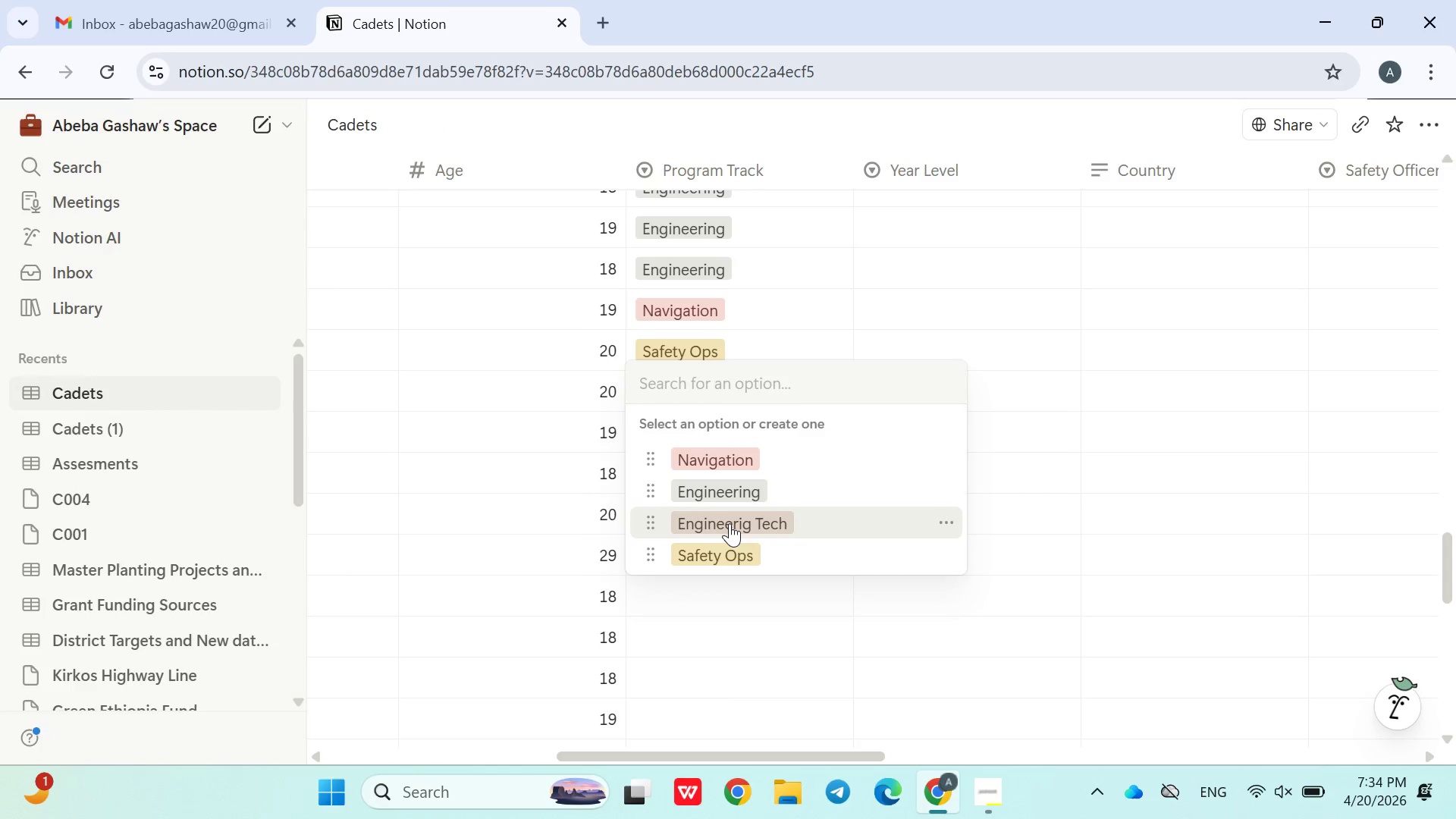 
left_click([735, 522])
 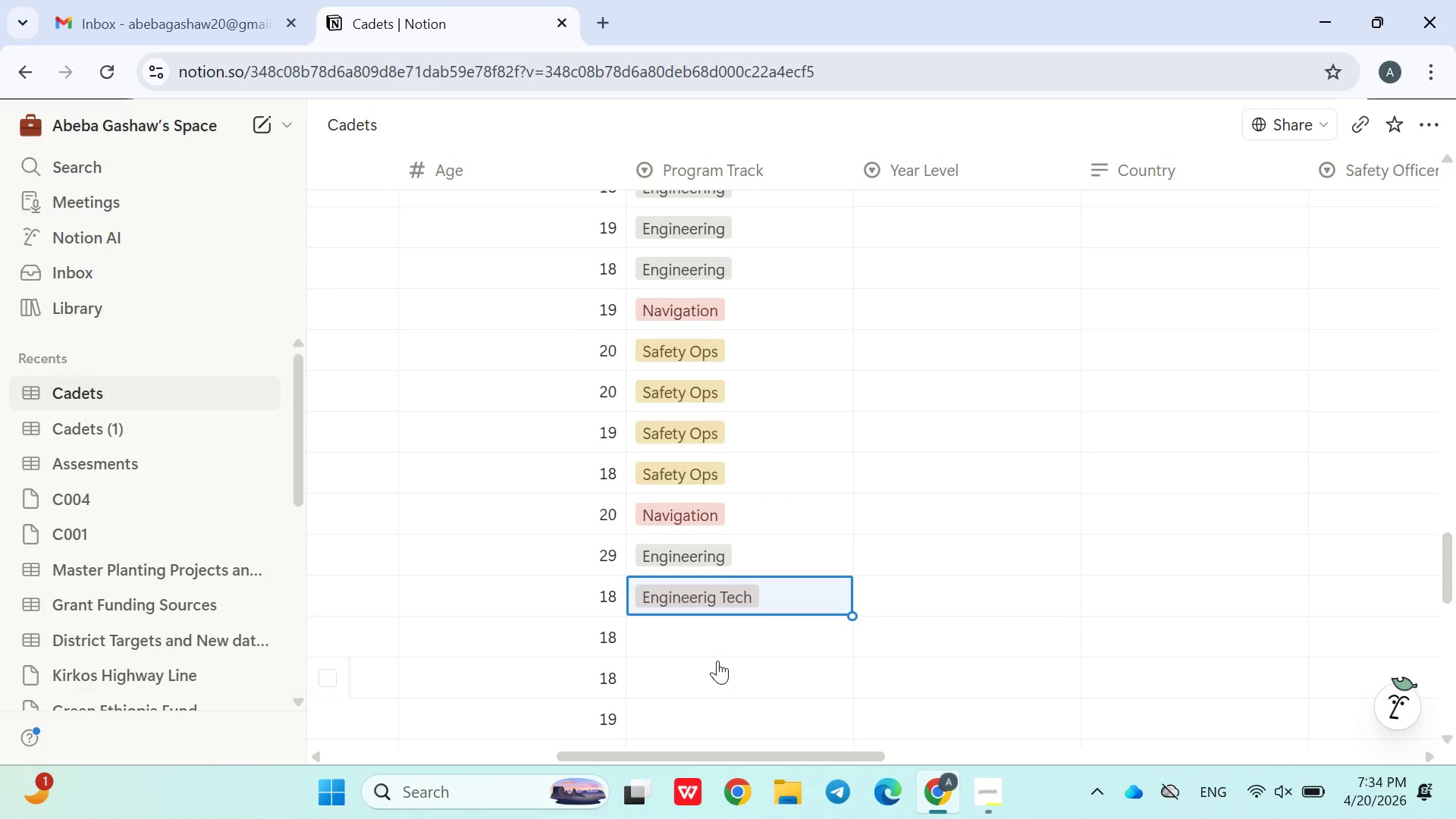 
left_click([700, 632])
 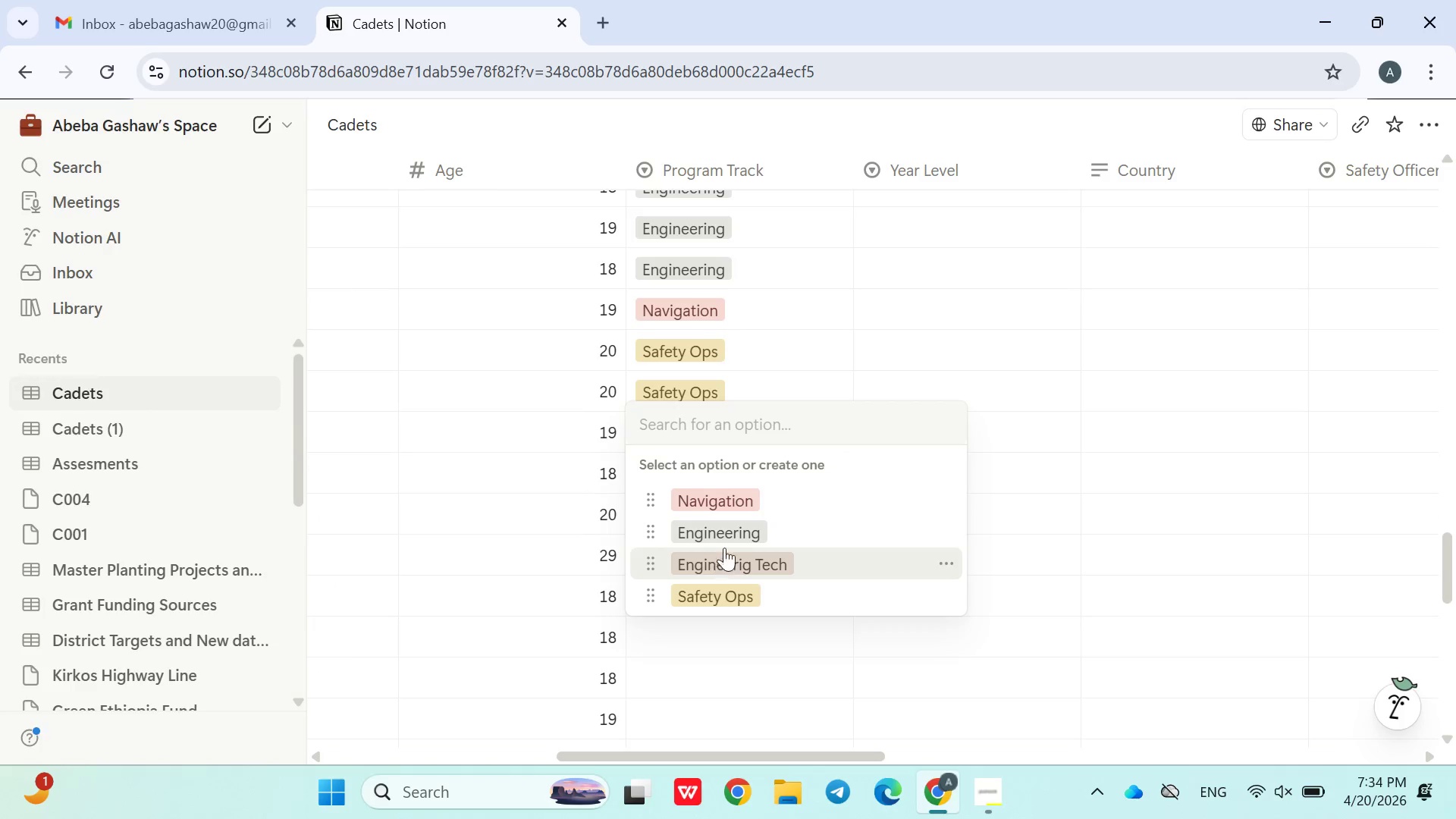 
left_click([727, 541])
 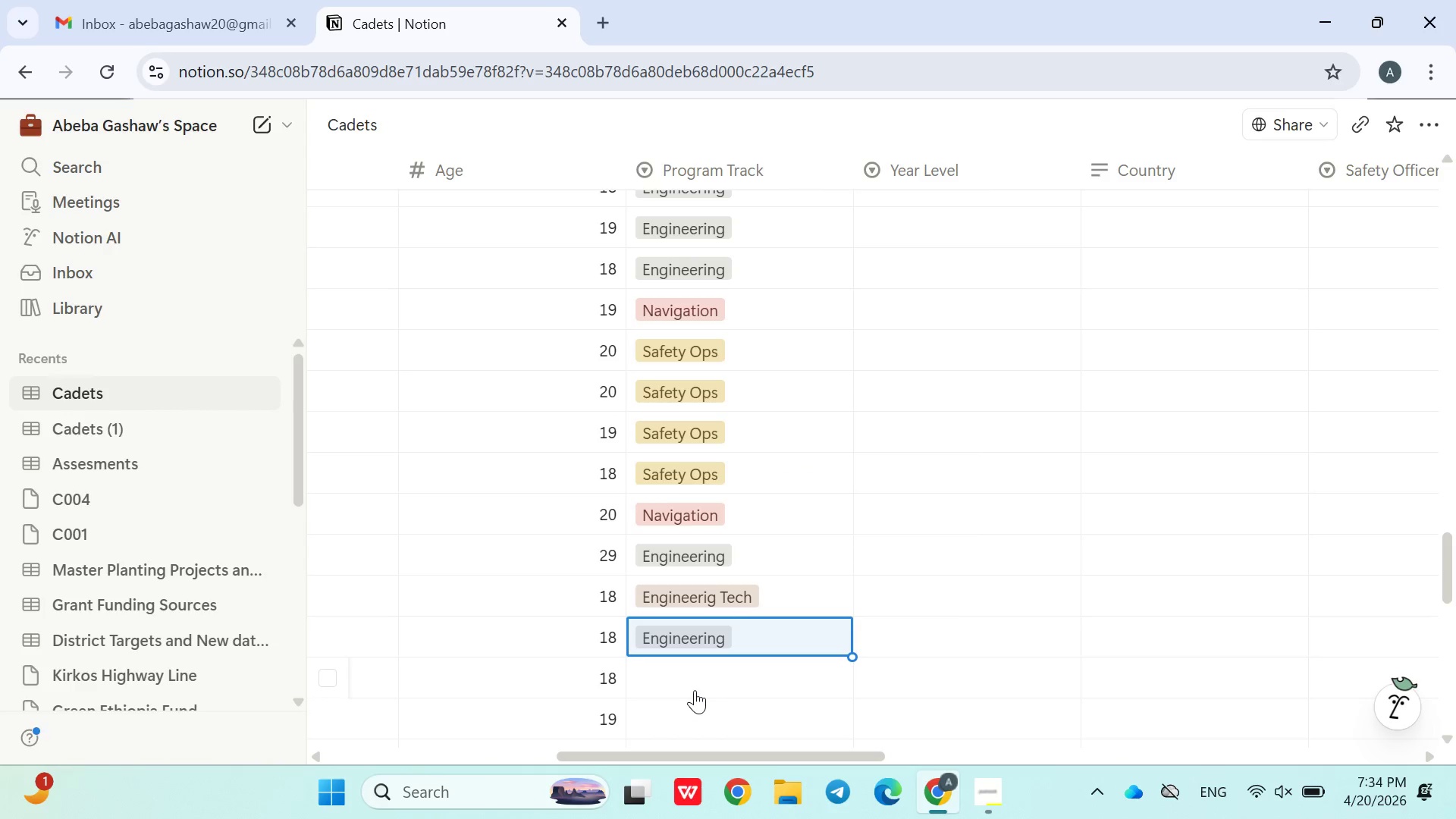 
left_click([695, 690])
 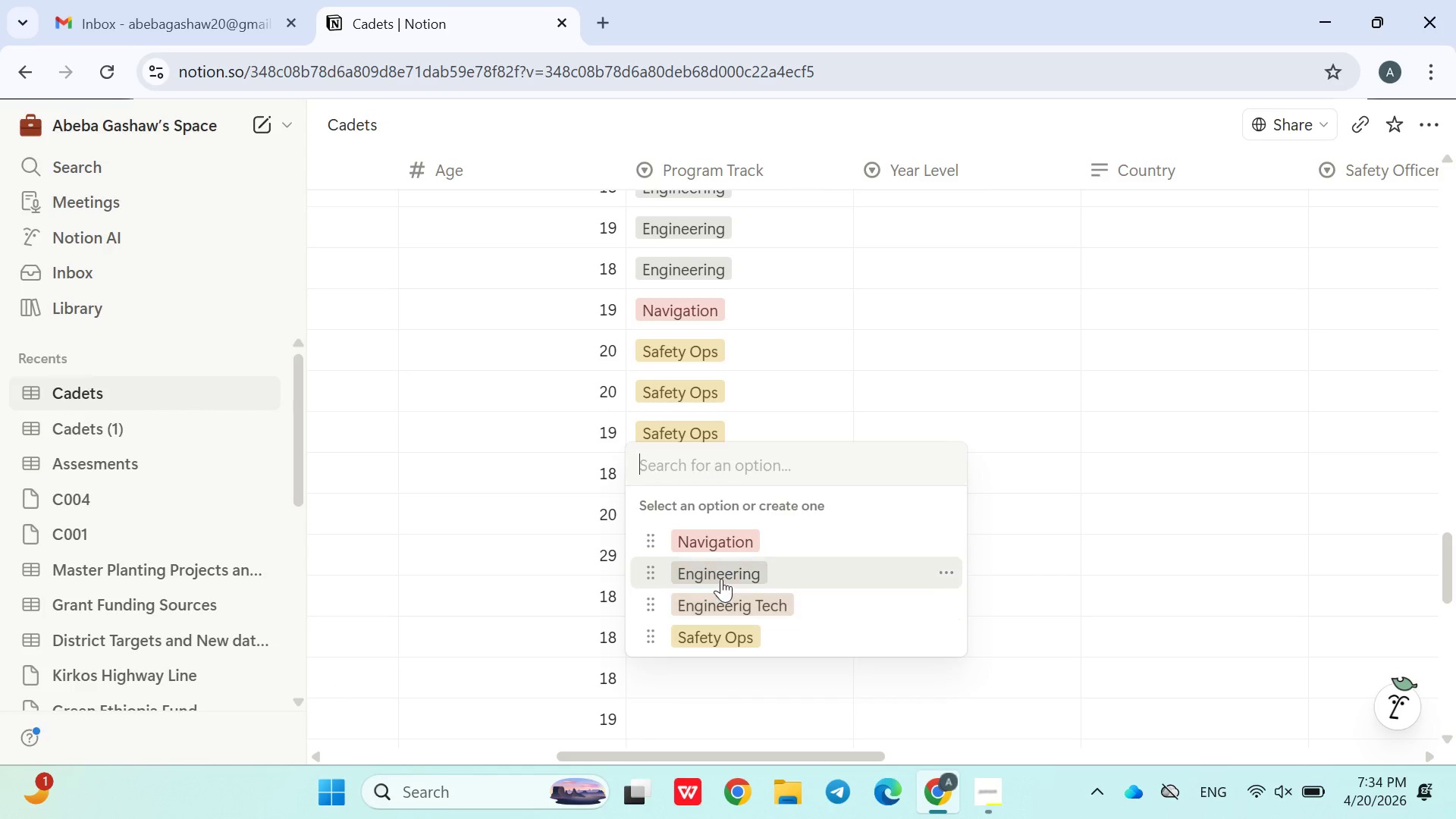 
left_click([723, 578])
 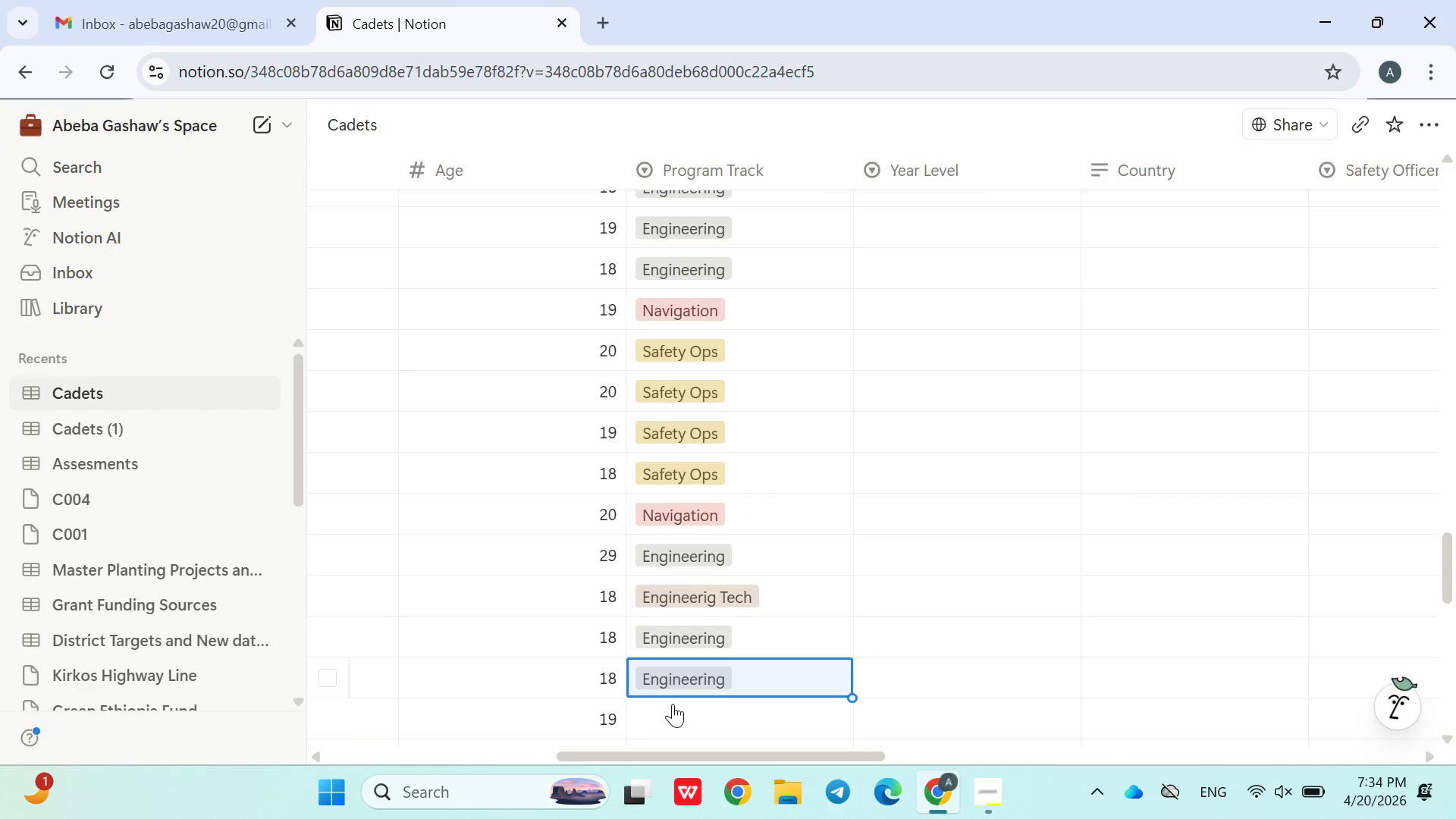 
left_click([673, 708])
 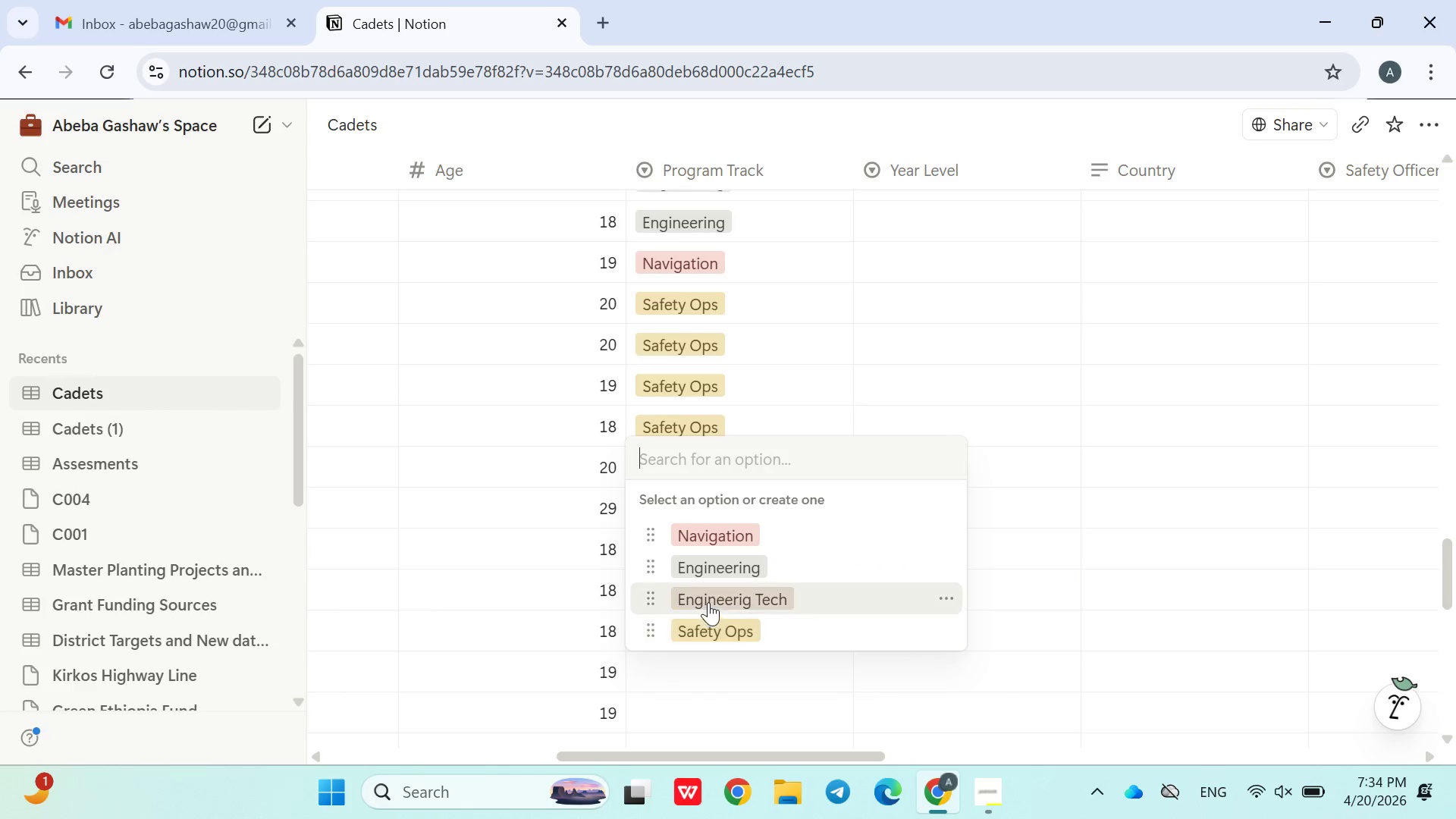 
left_click([711, 601])
 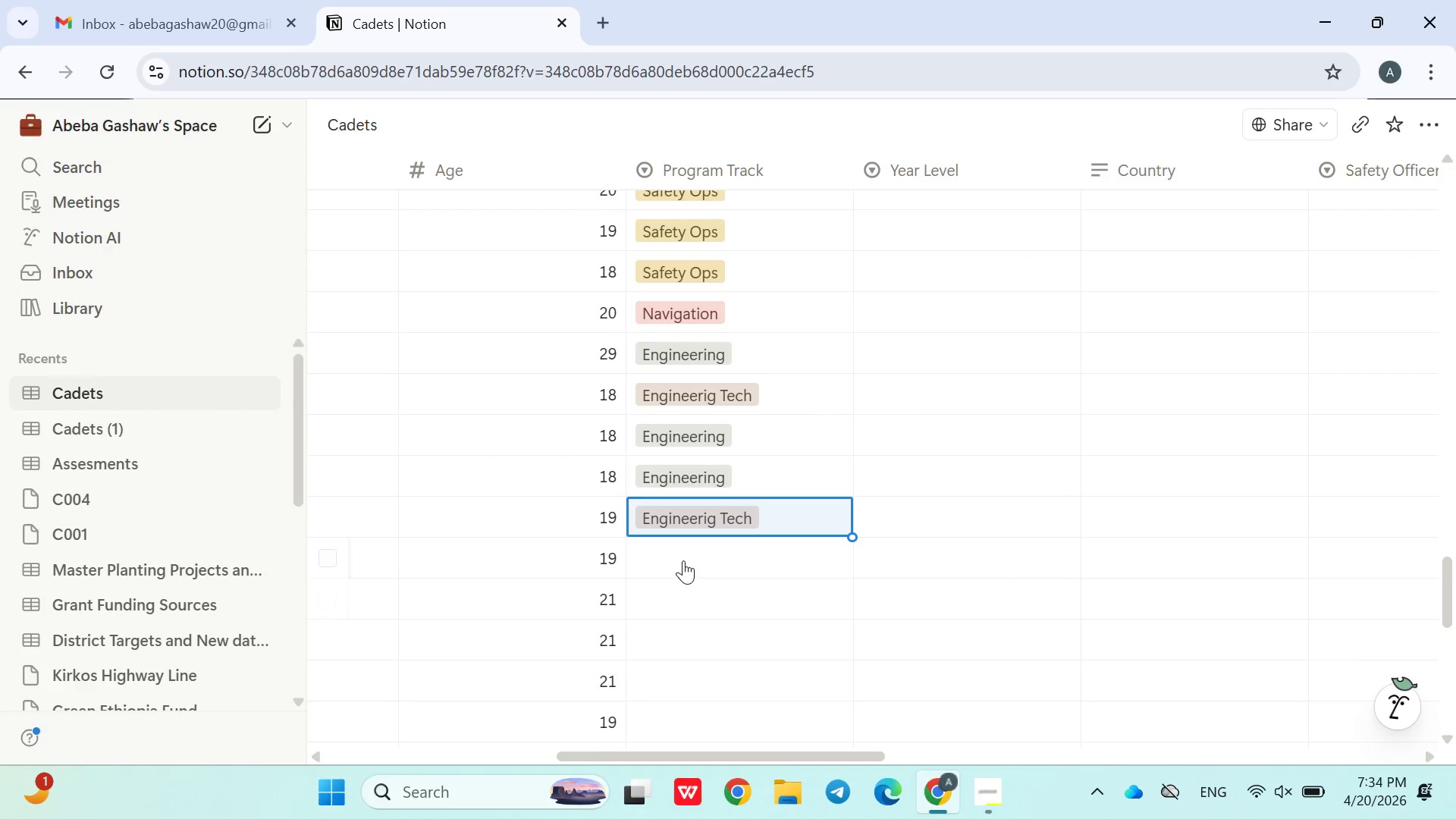 
left_click([683, 560])
 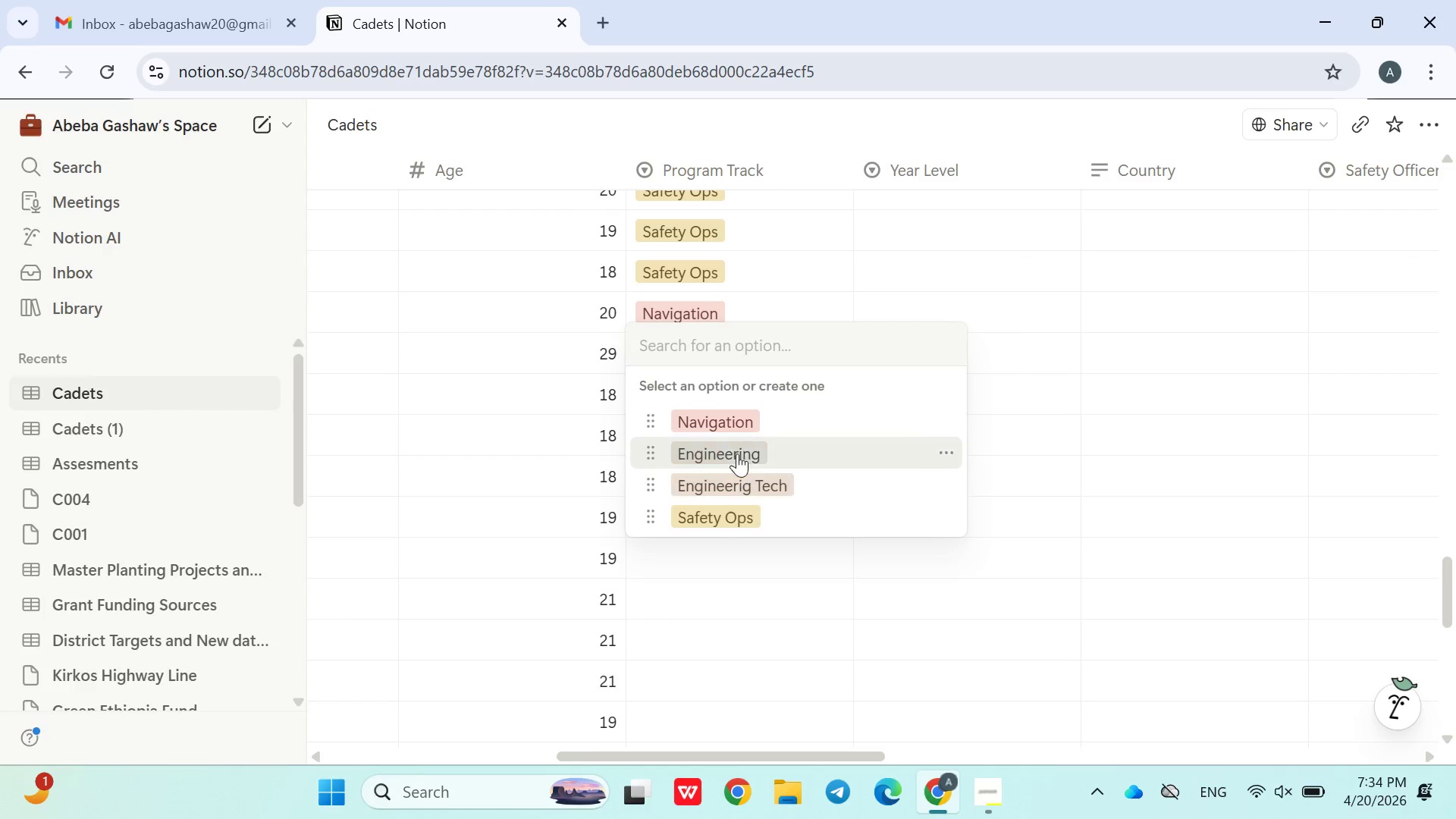 
left_click([740, 452])
 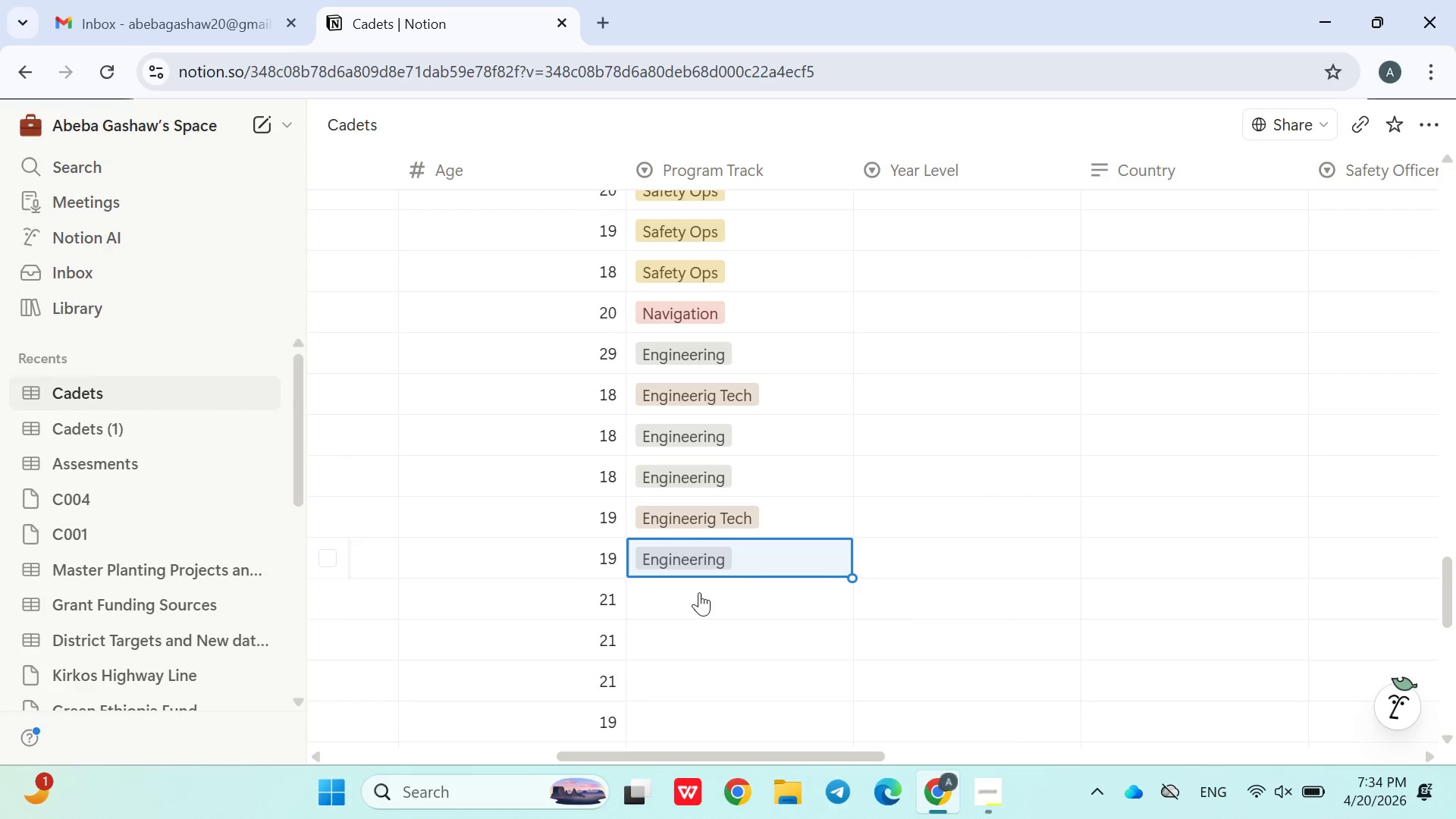 
left_click([698, 596])
 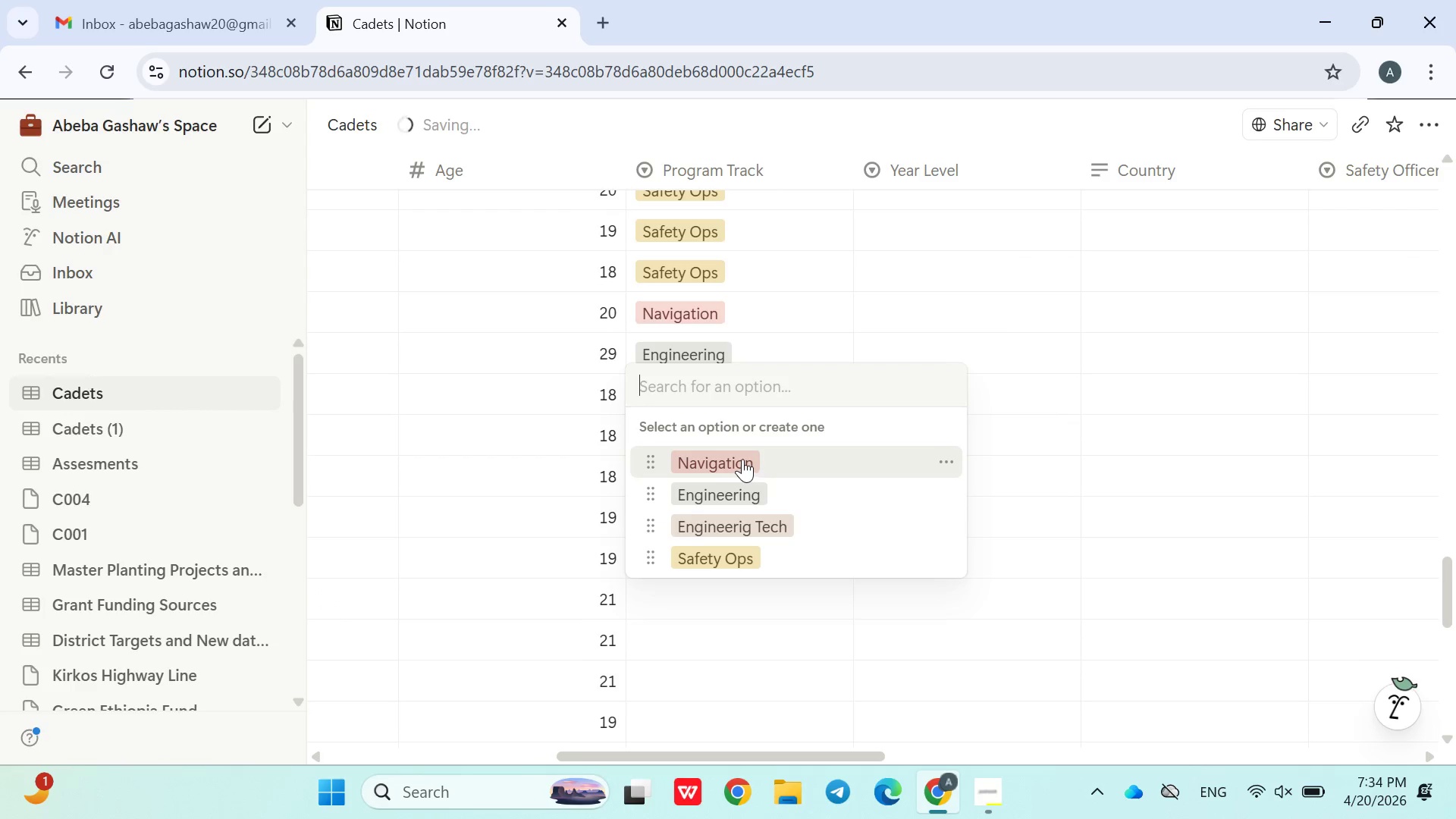 
left_click([746, 462])
 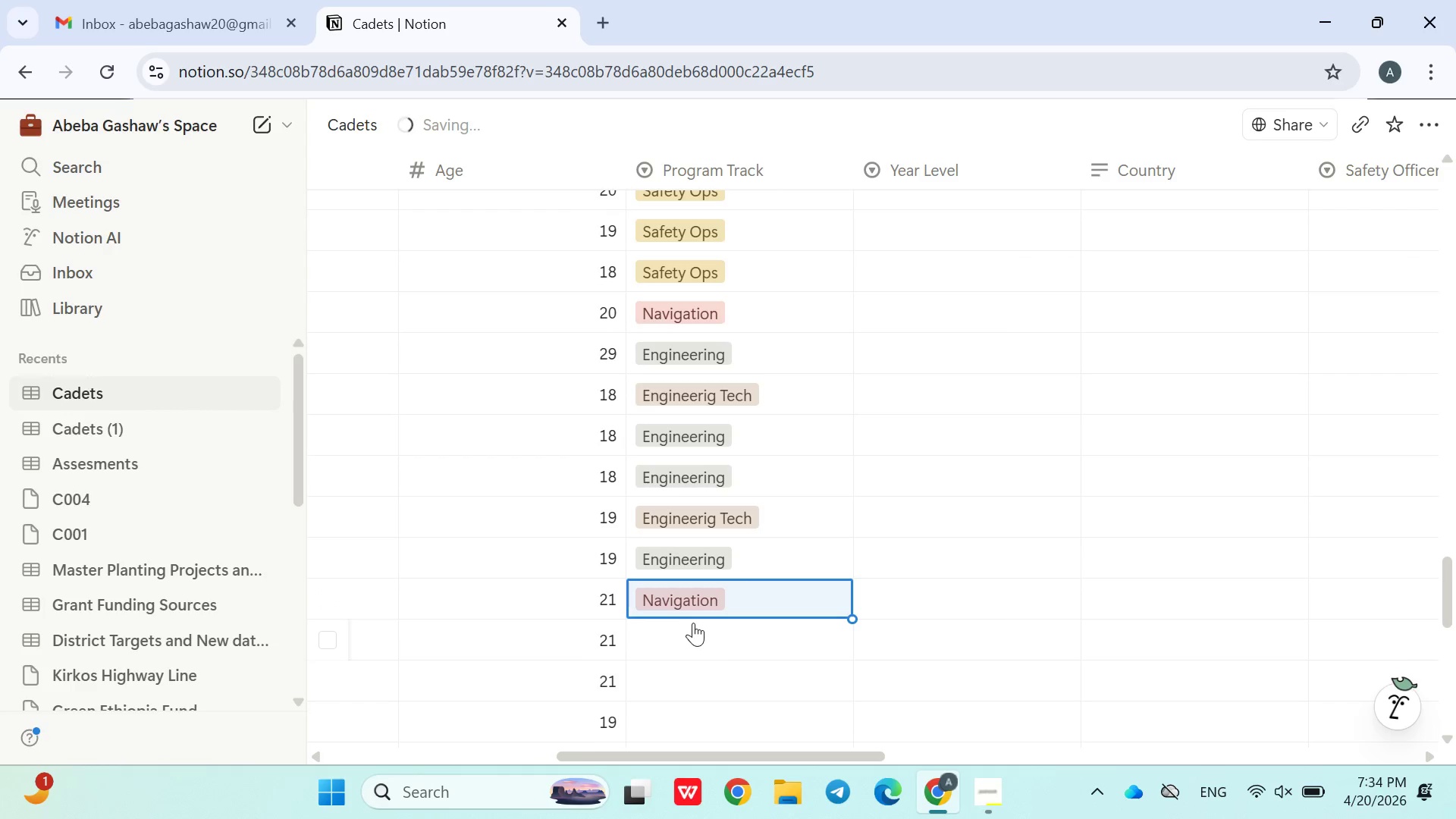 
left_click([692, 632])
 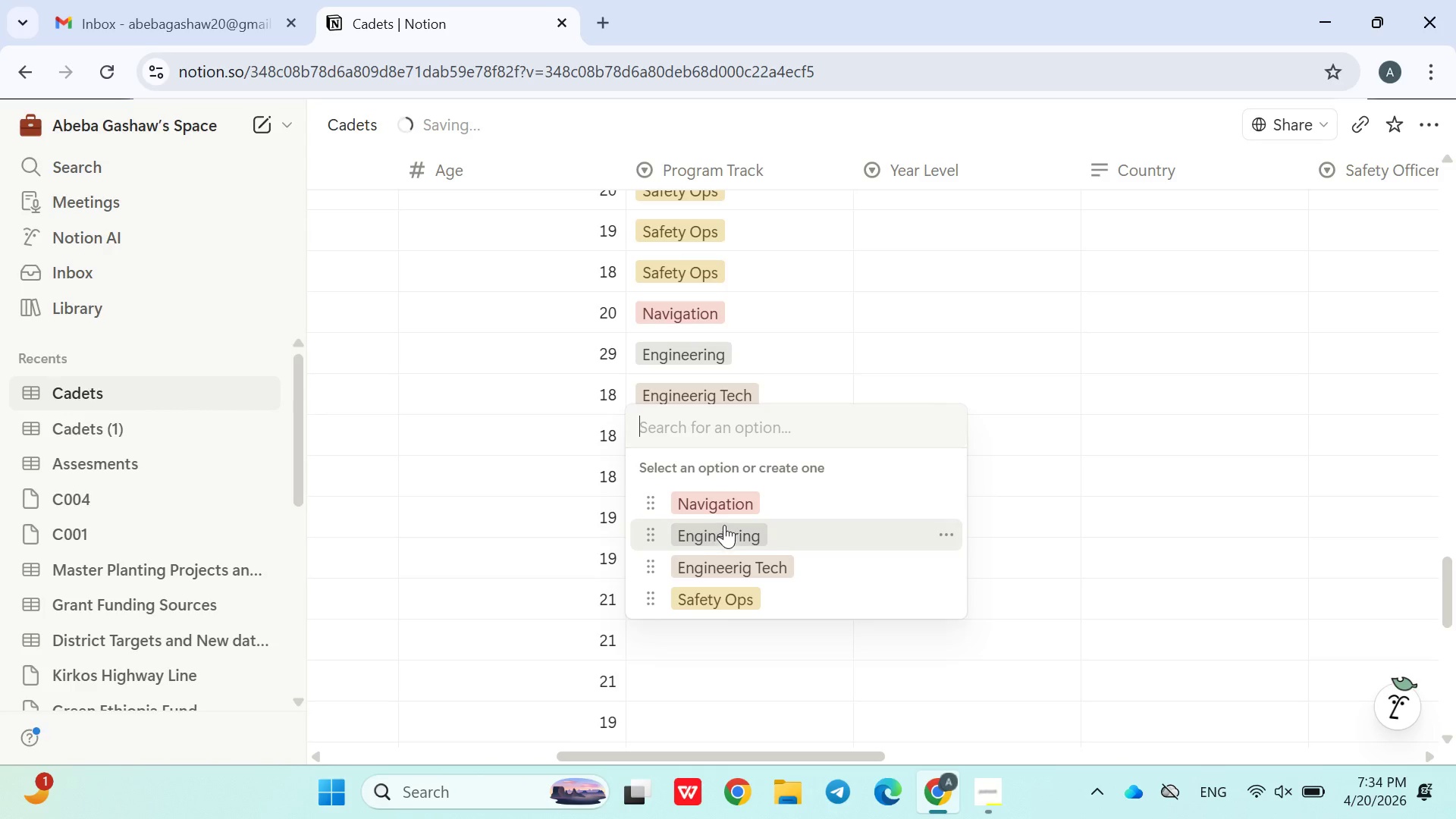 
left_click([729, 516])
 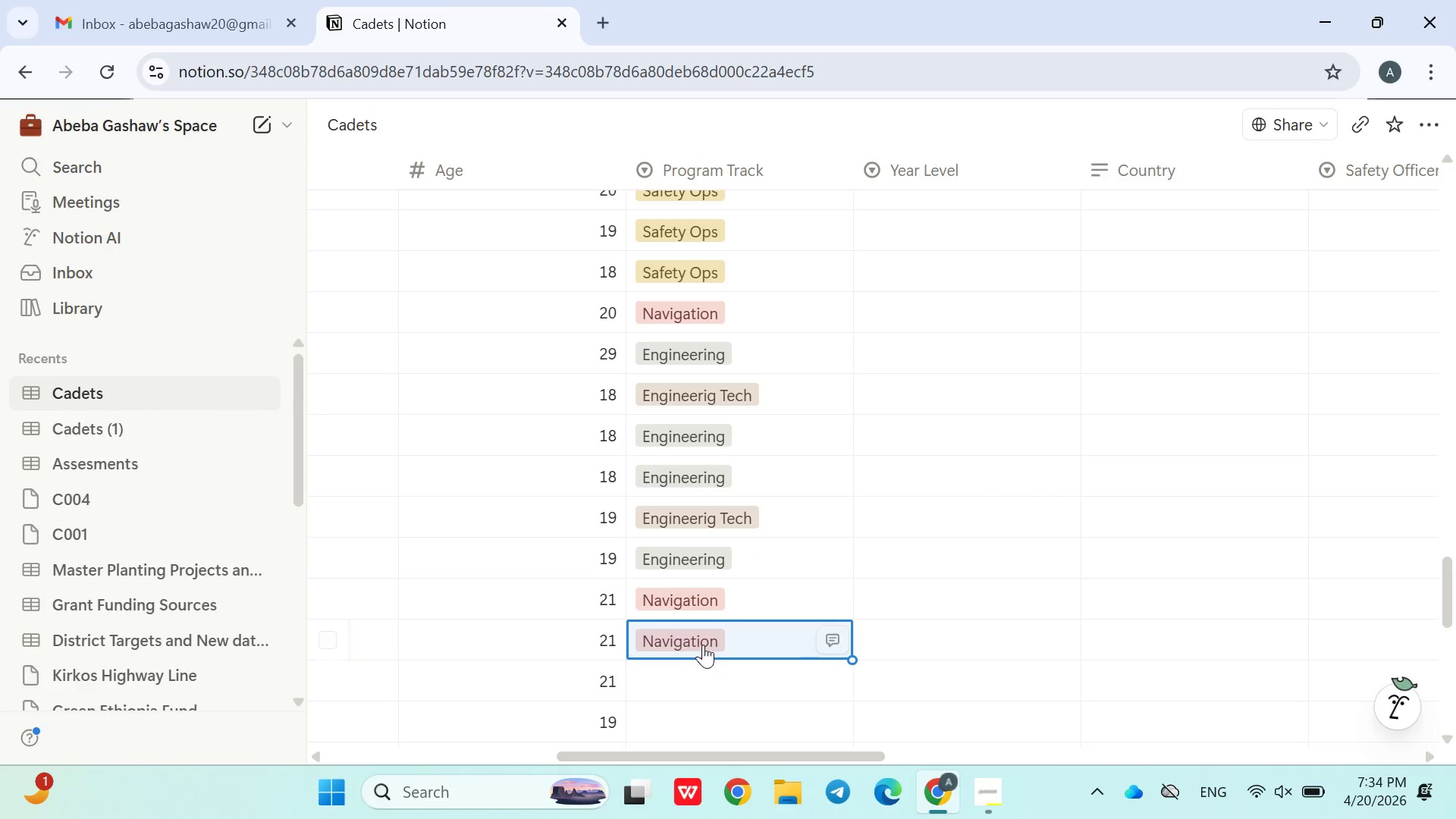 
left_click([703, 645])
 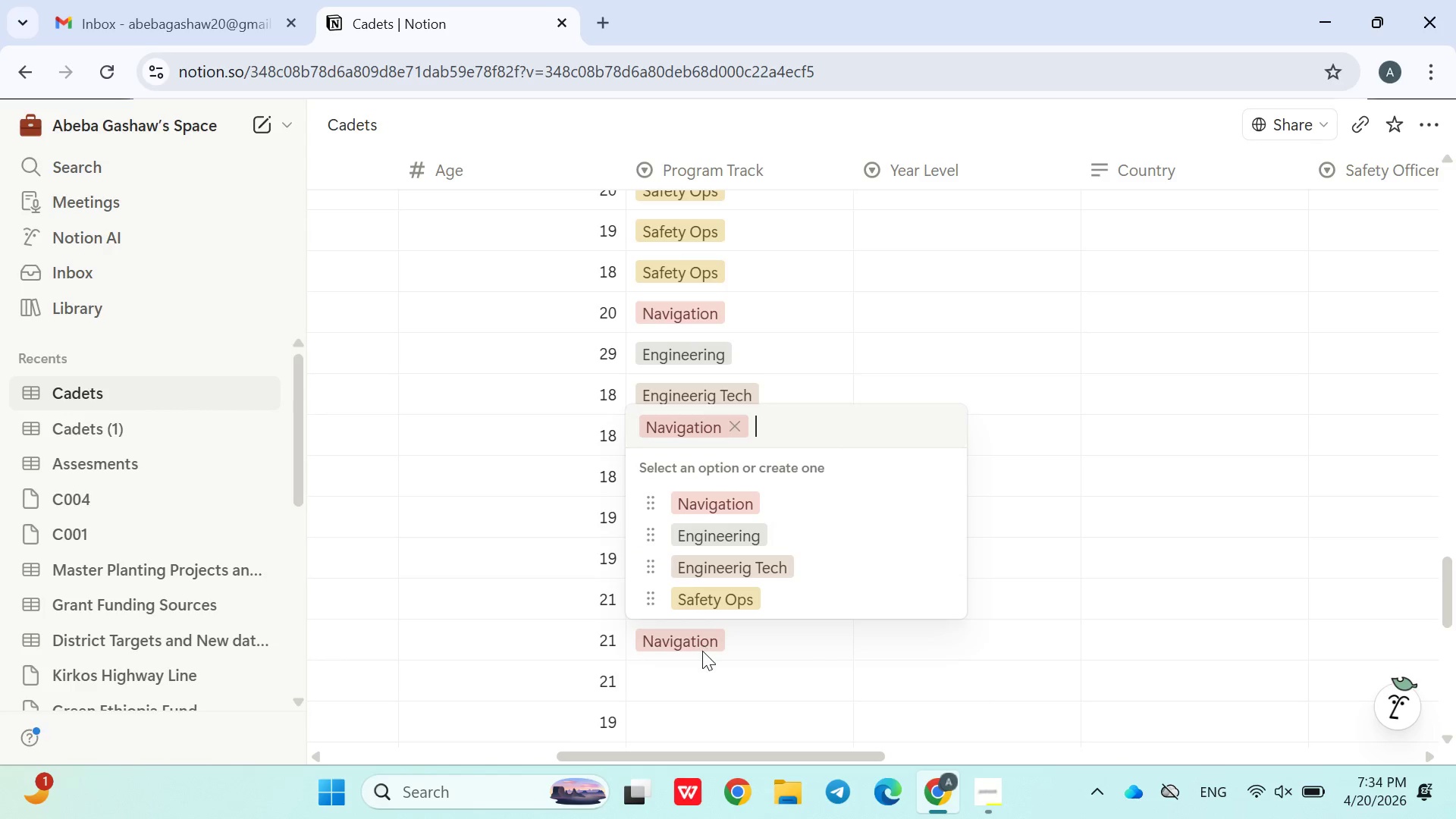 
left_click([702, 654])
 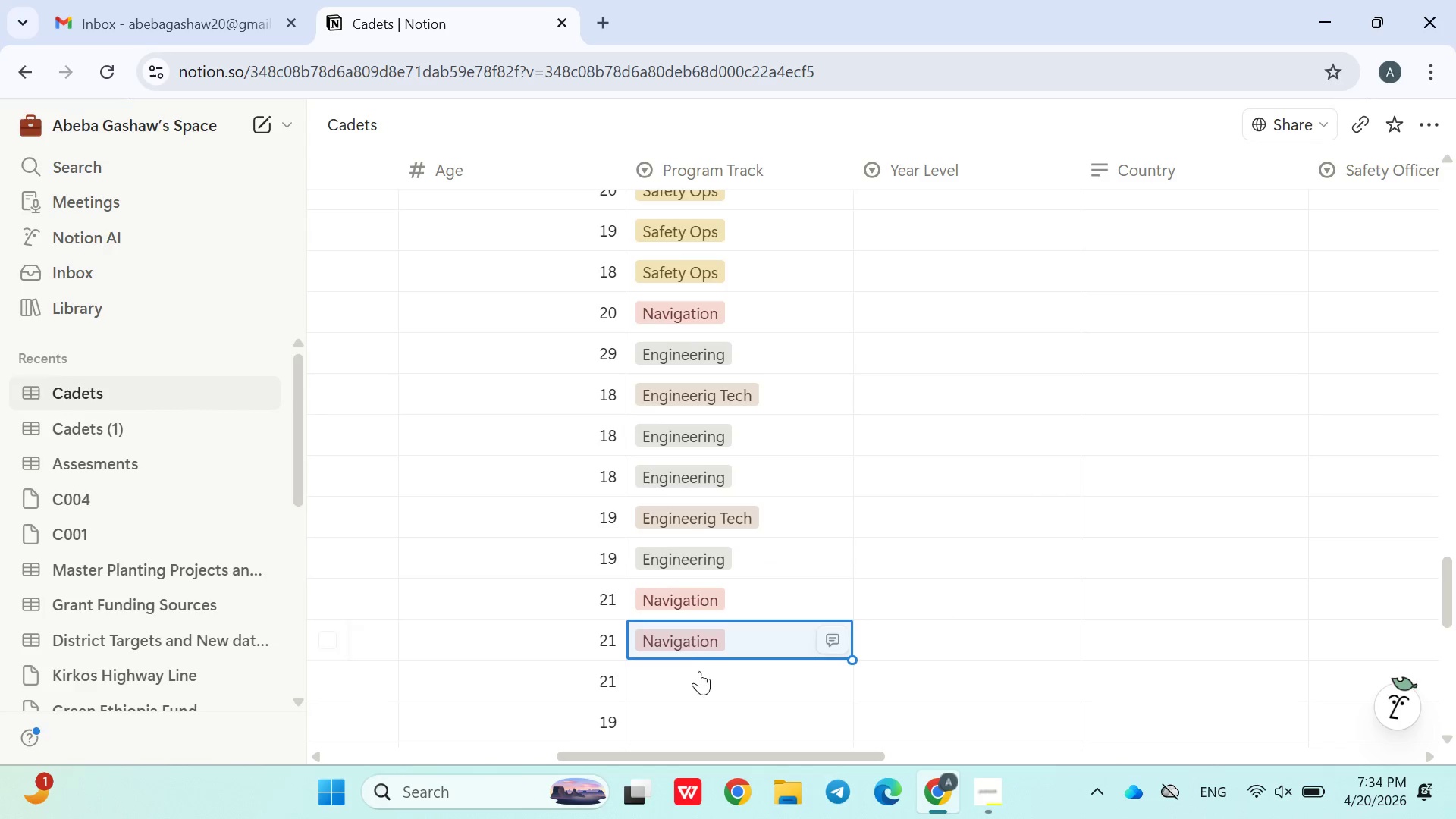 
left_click([698, 679])
 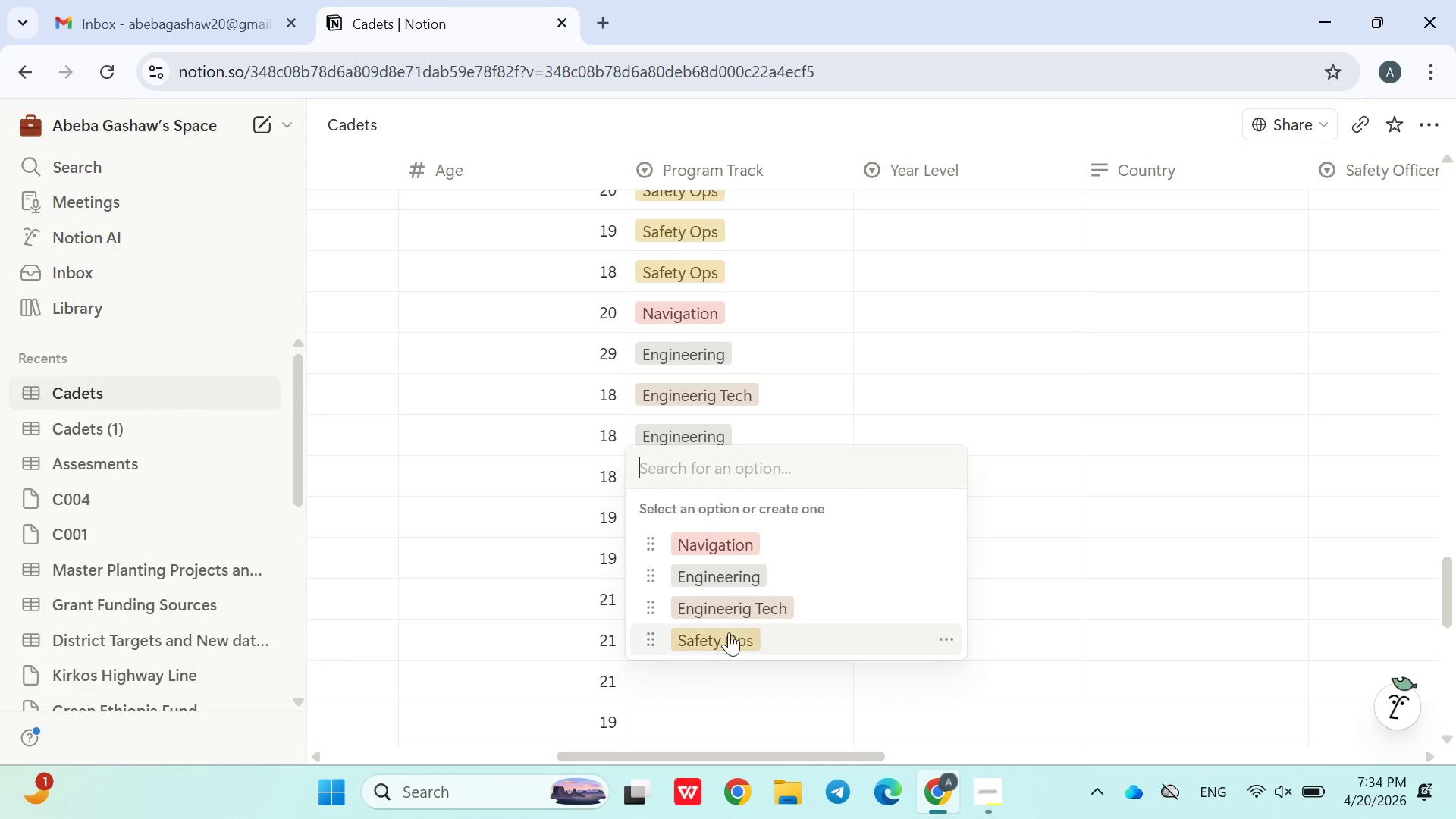 
left_click([732, 630])
 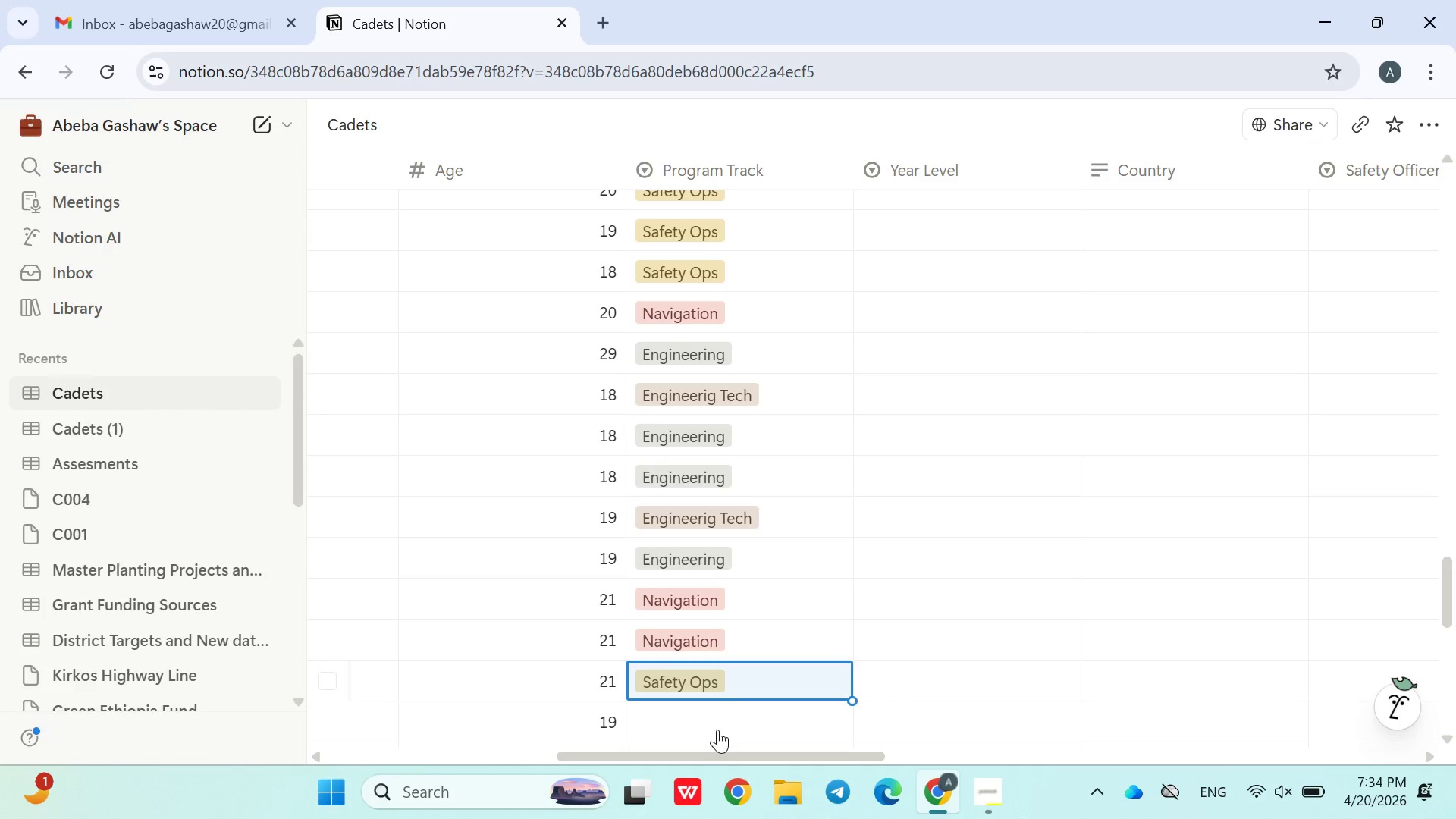 
left_click([717, 733])
 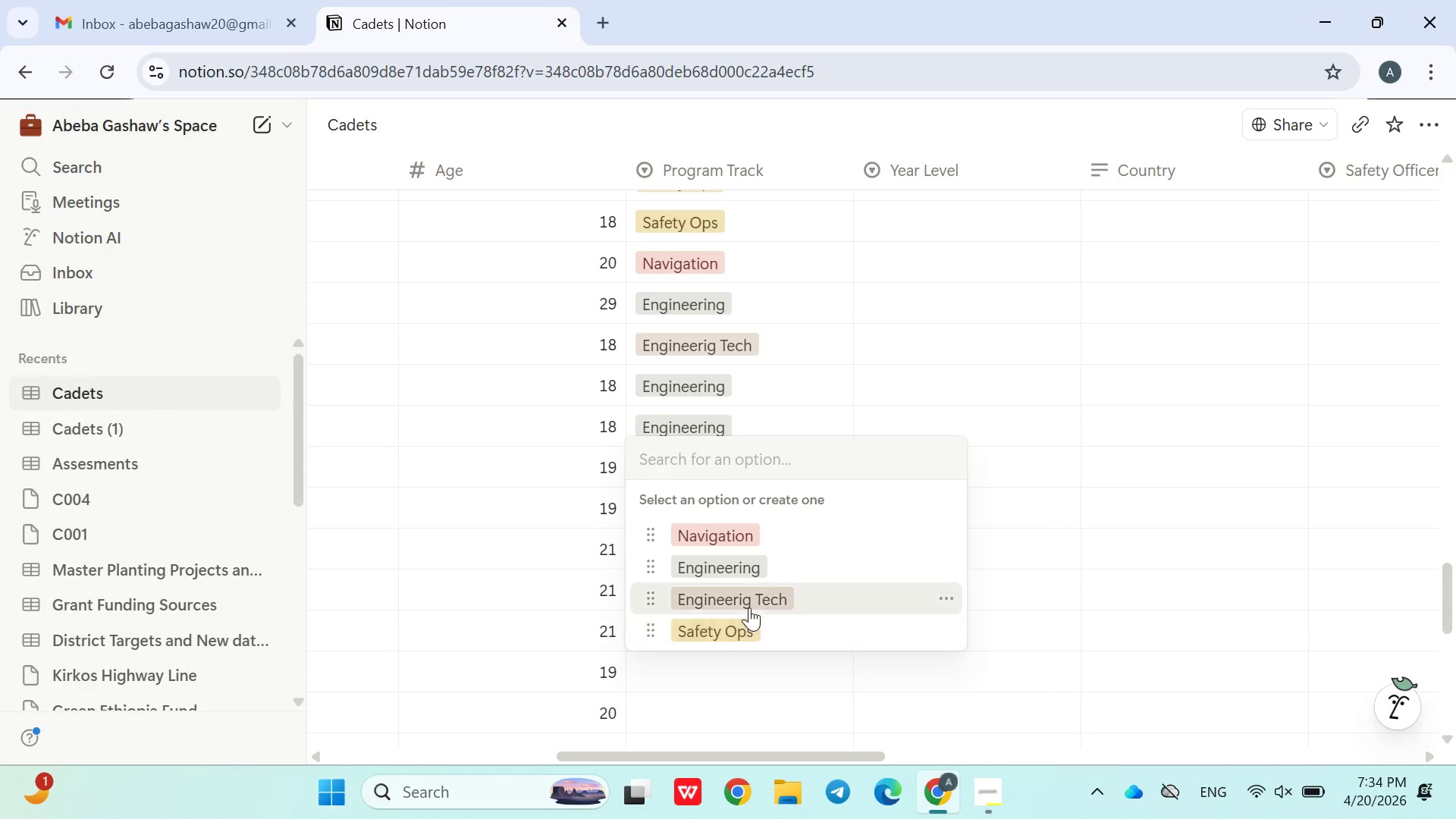 
left_click([766, 583])
 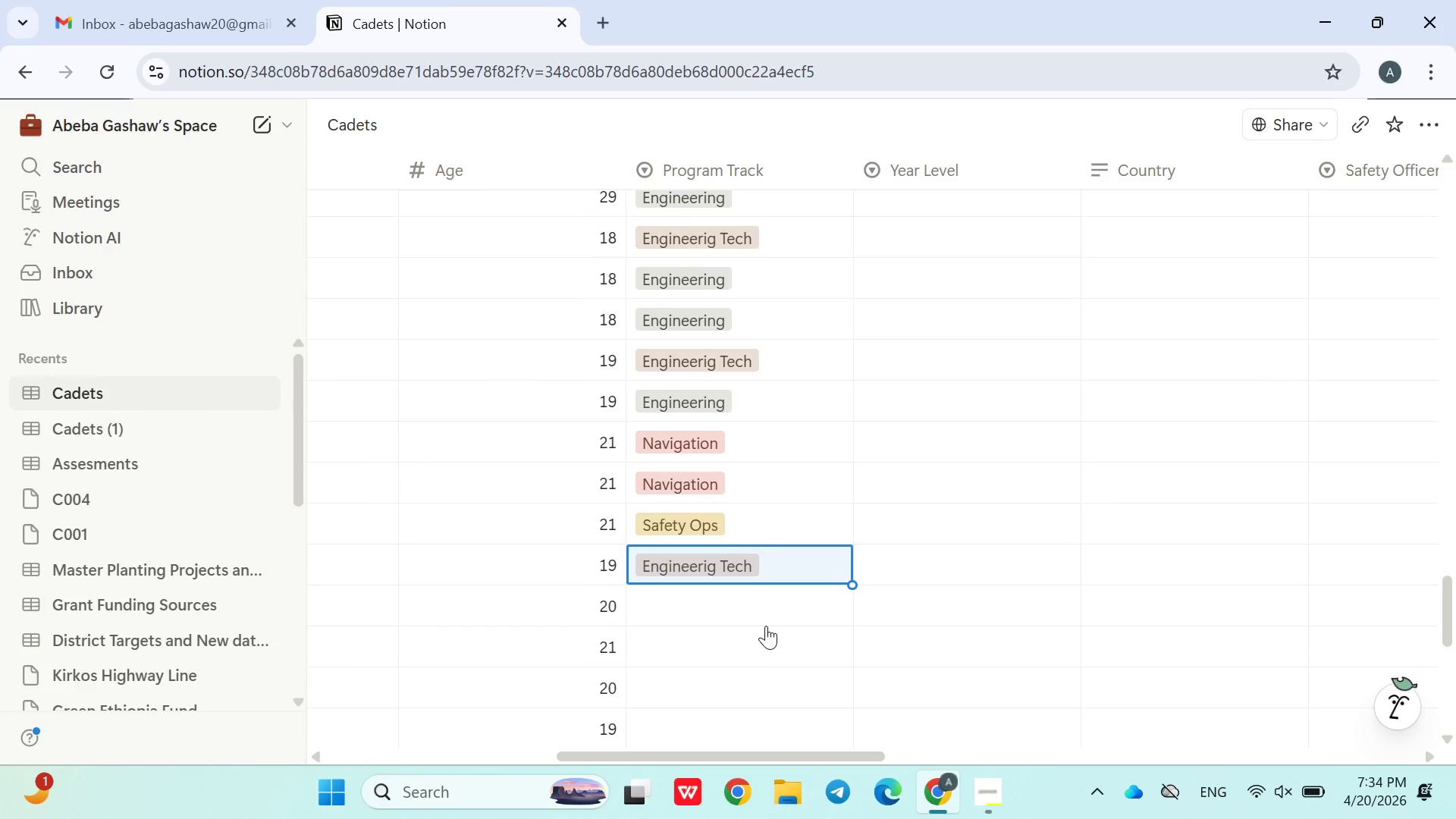 
left_click([724, 612])
 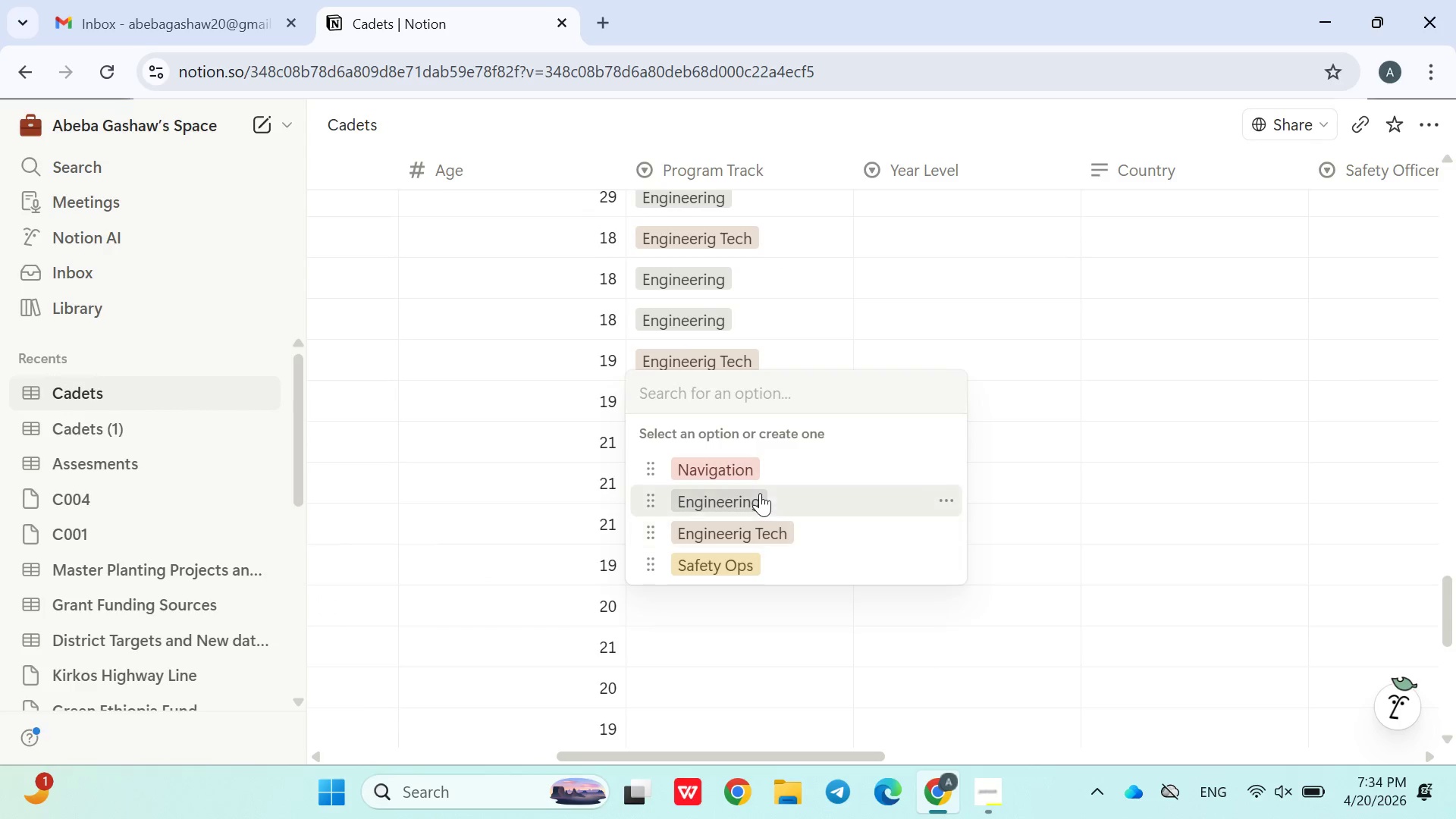 
left_click([760, 493])
 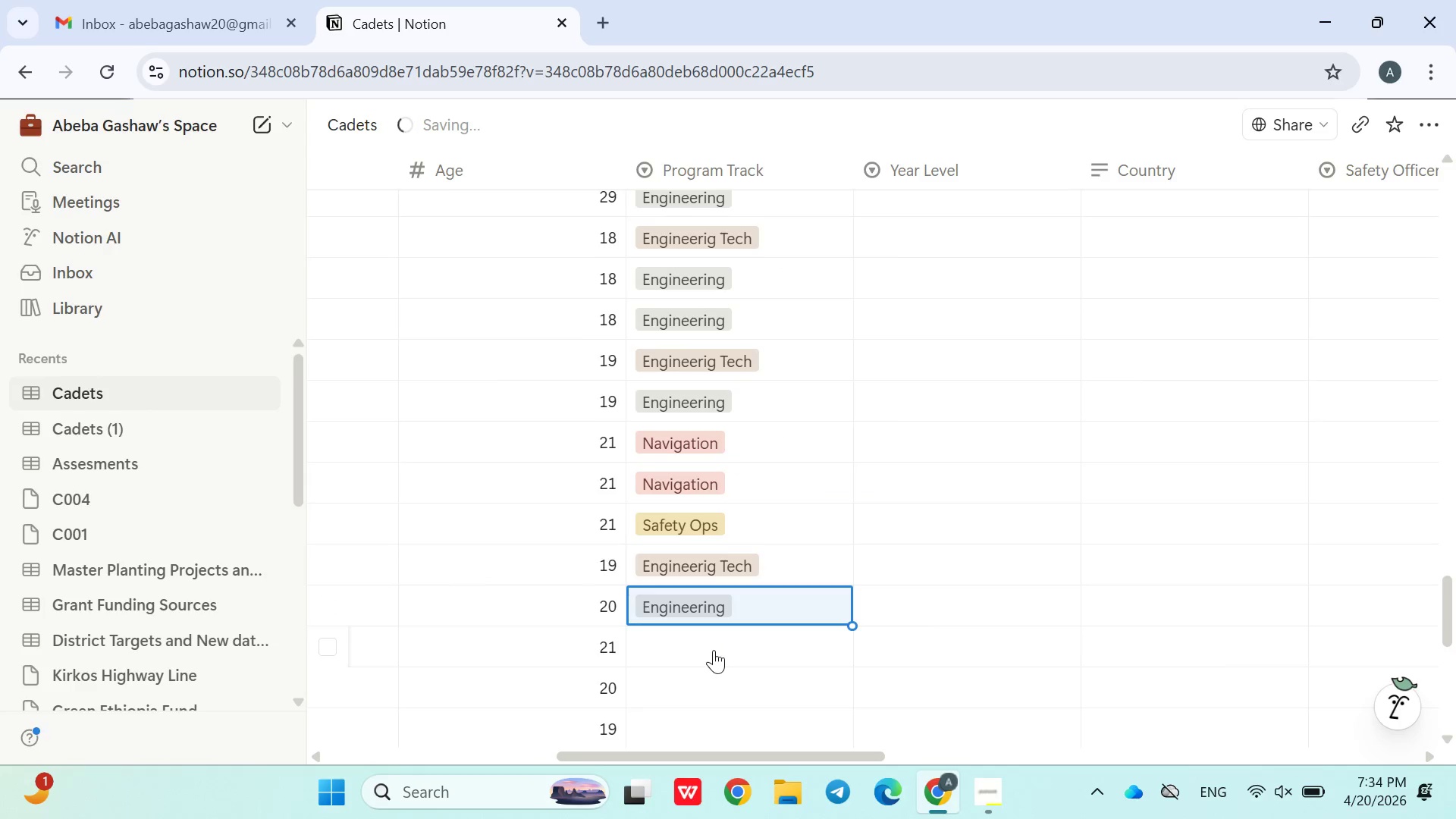 
left_click([714, 650])
 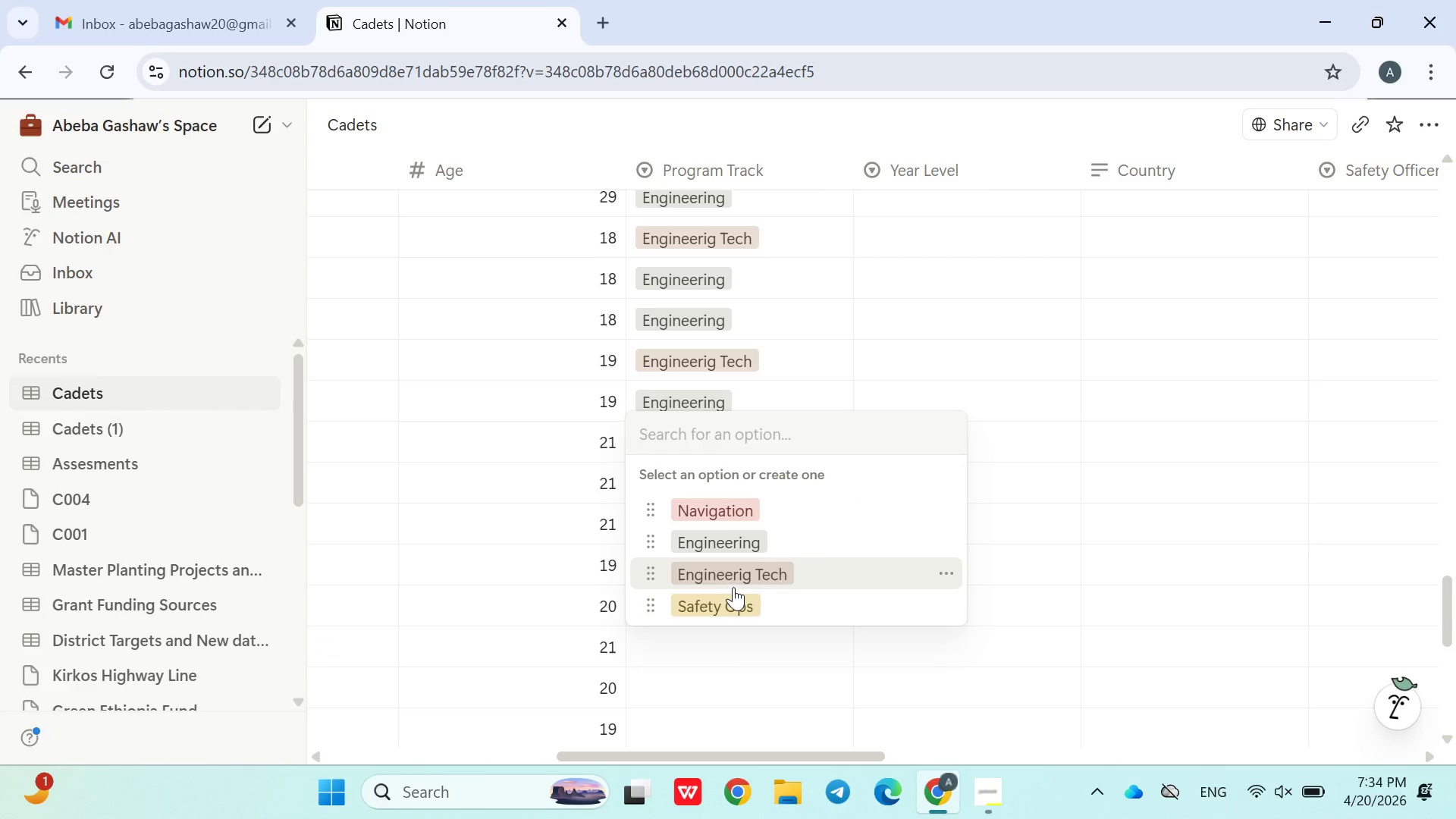 
left_click([736, 588])
 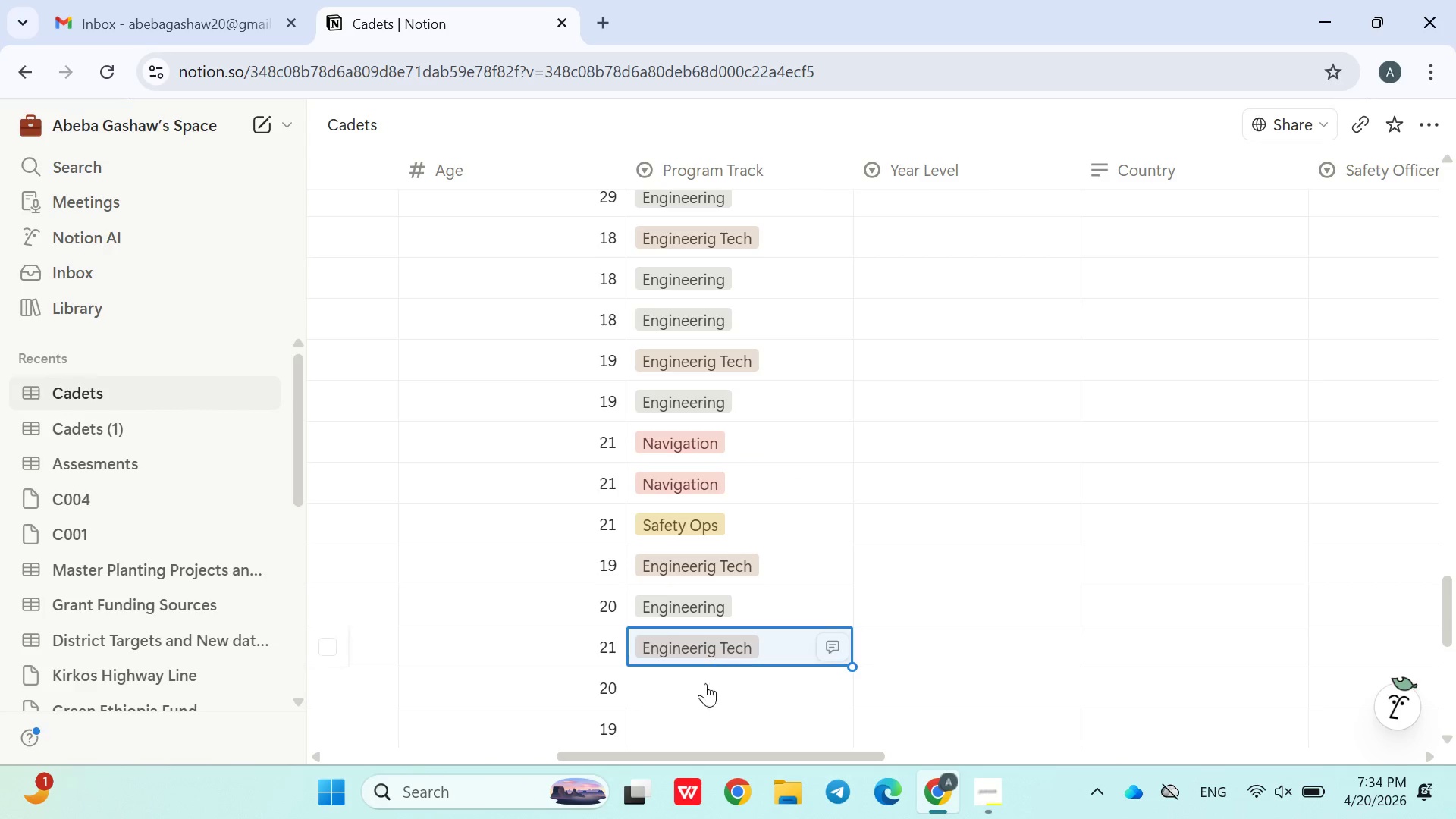 
left_click([701, 696])
 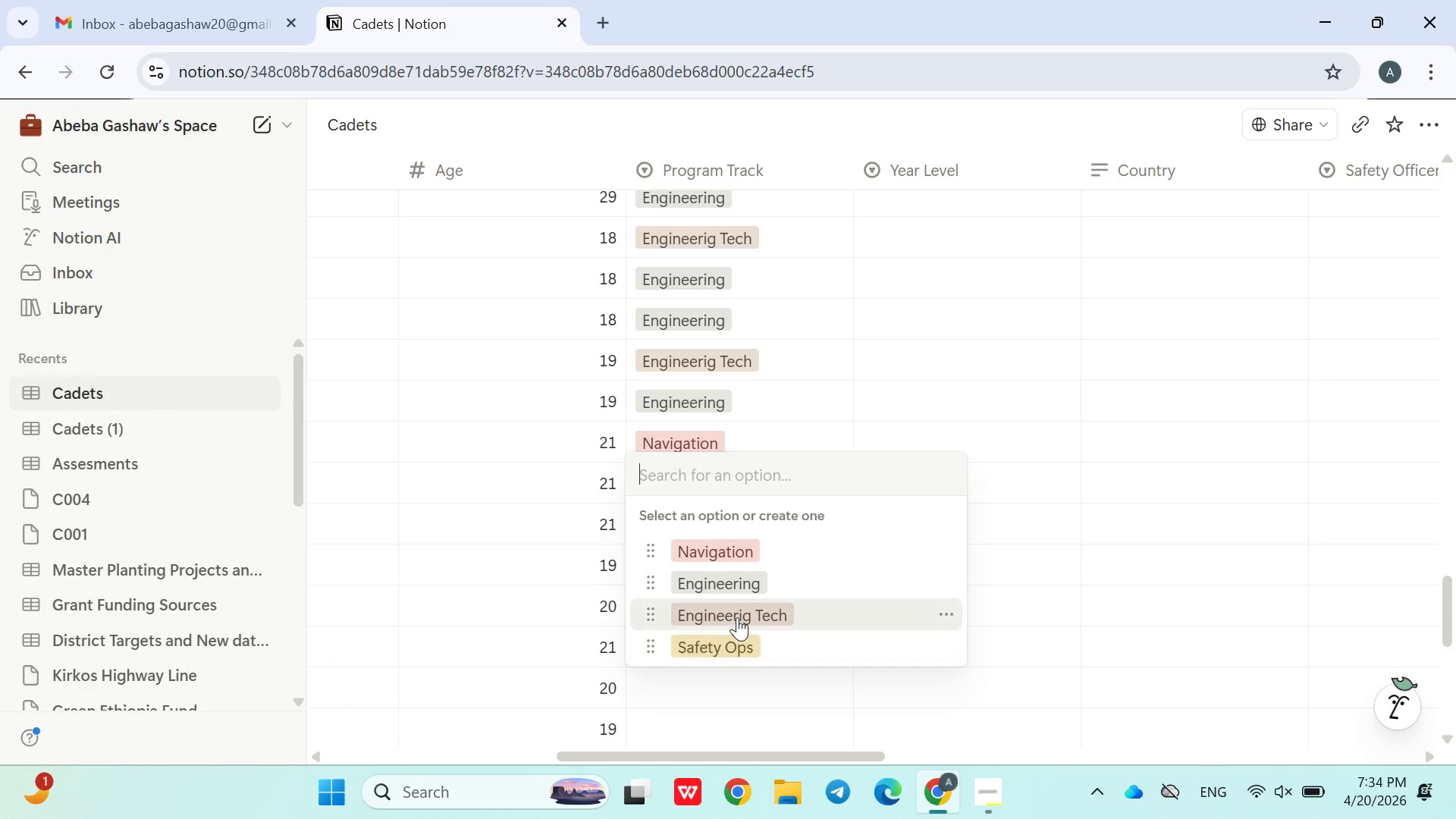 
left_click([740, 617])
 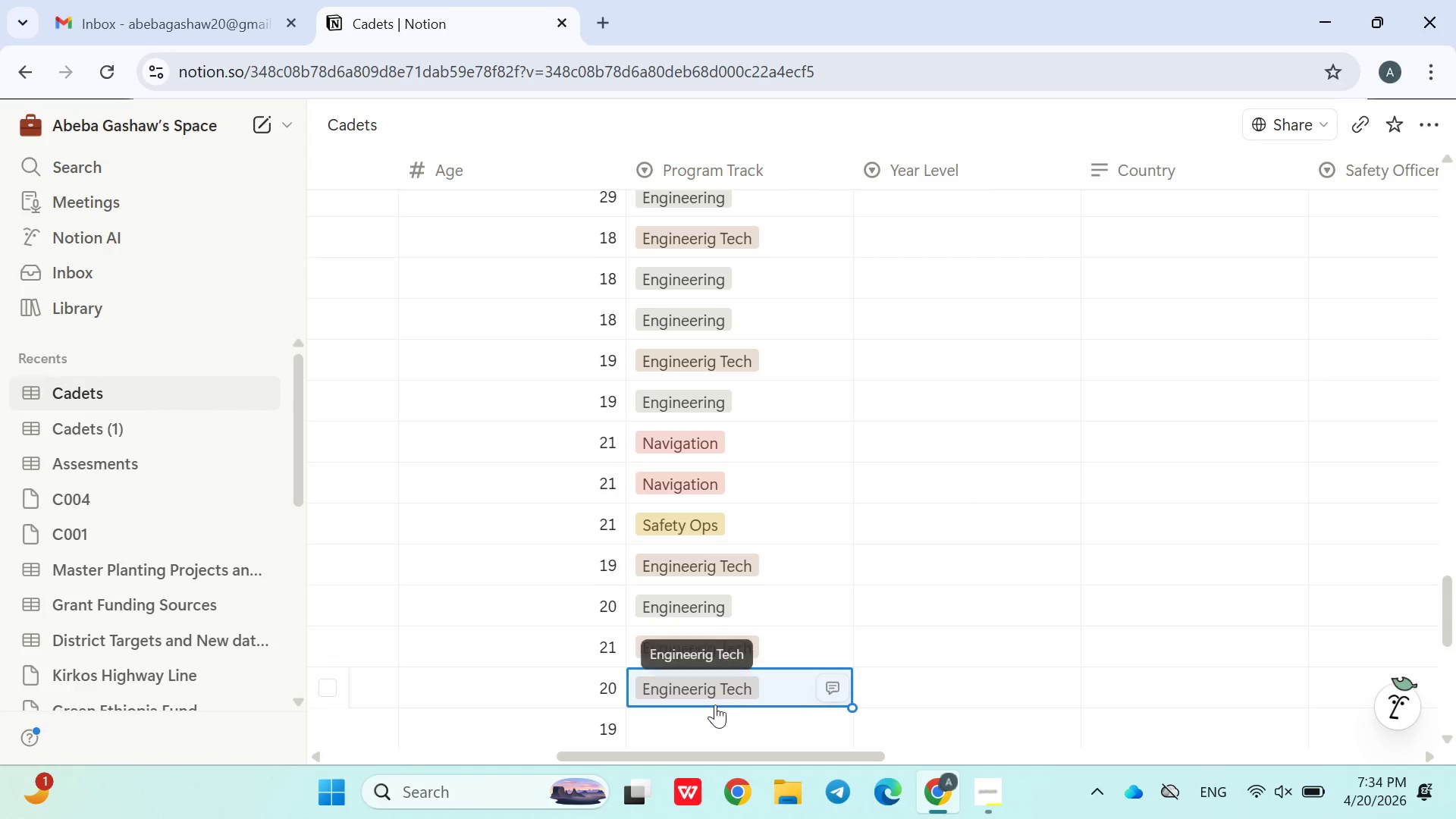 
left_click([713, 714])
 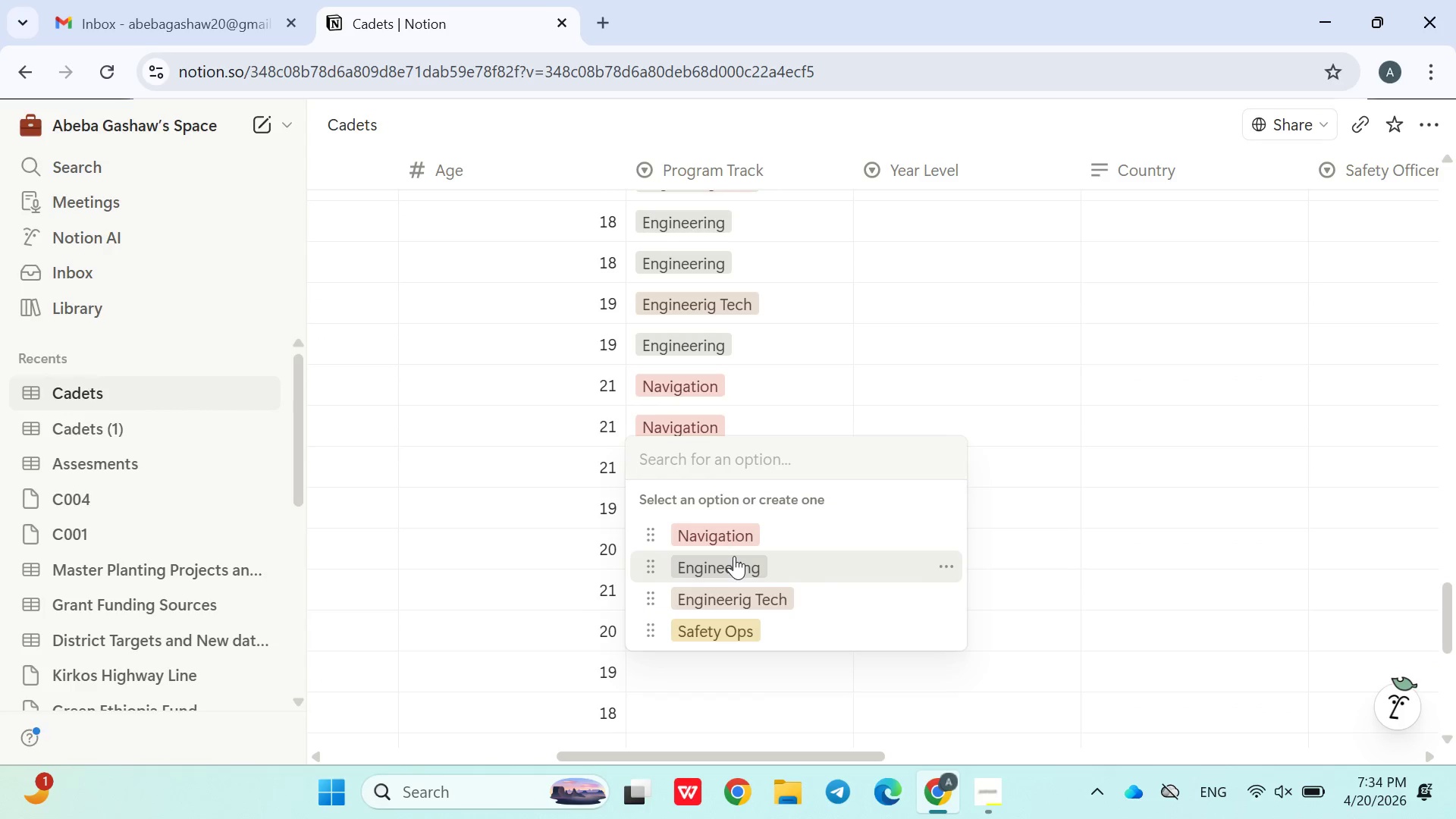 
left_click([734, 556])
 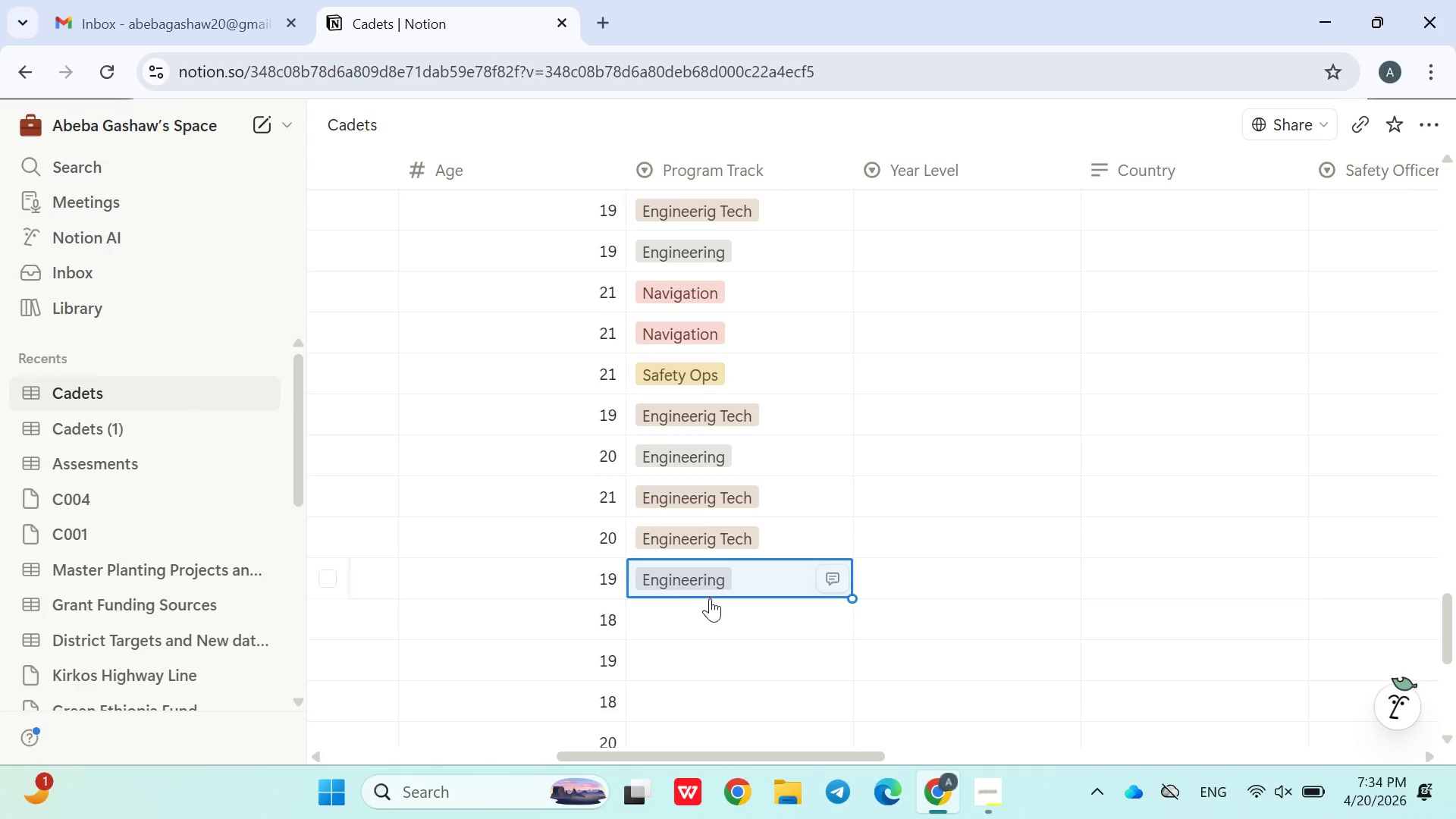 
left_click([710, 612])
 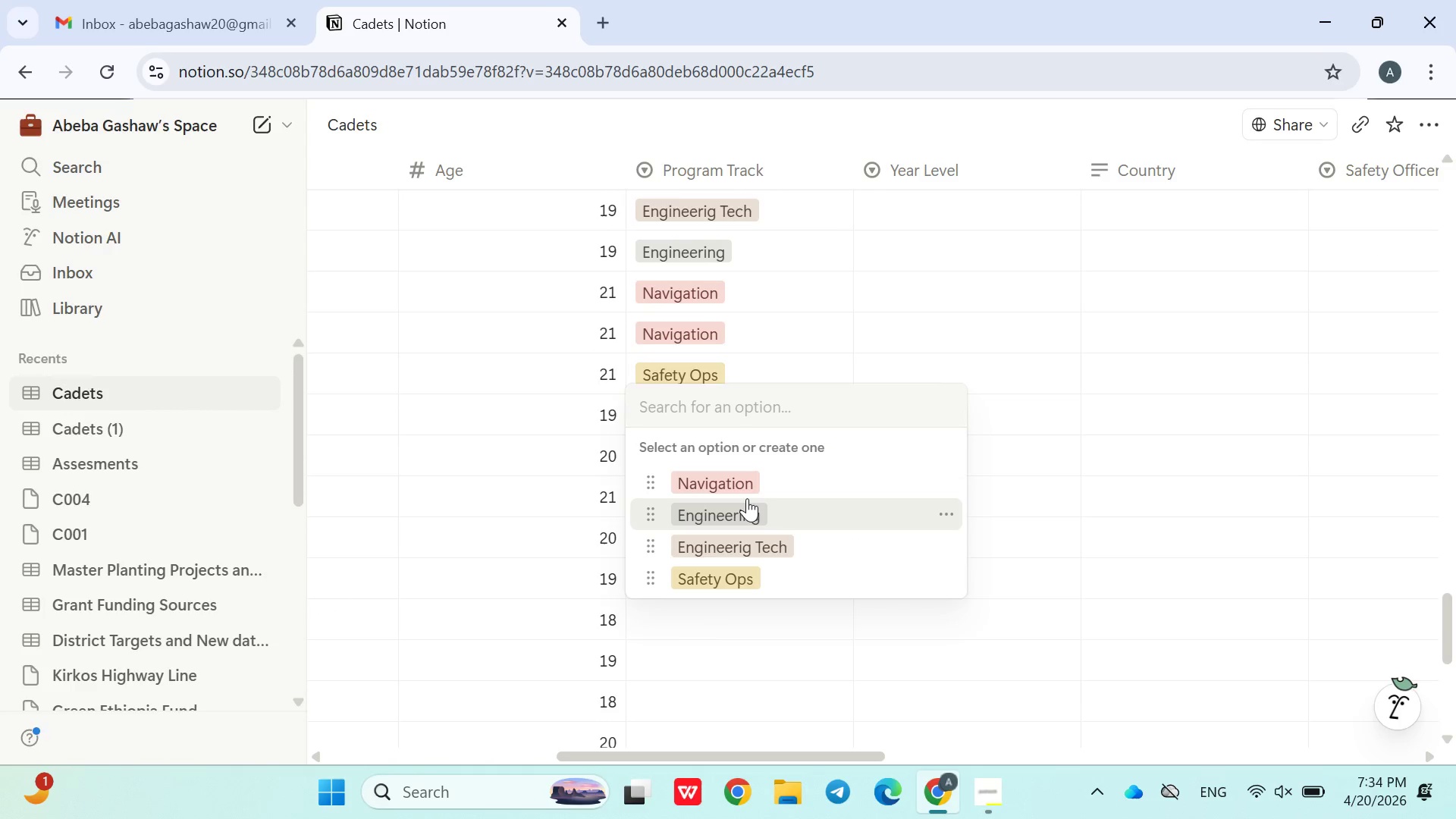 
left_click([747, 498])
 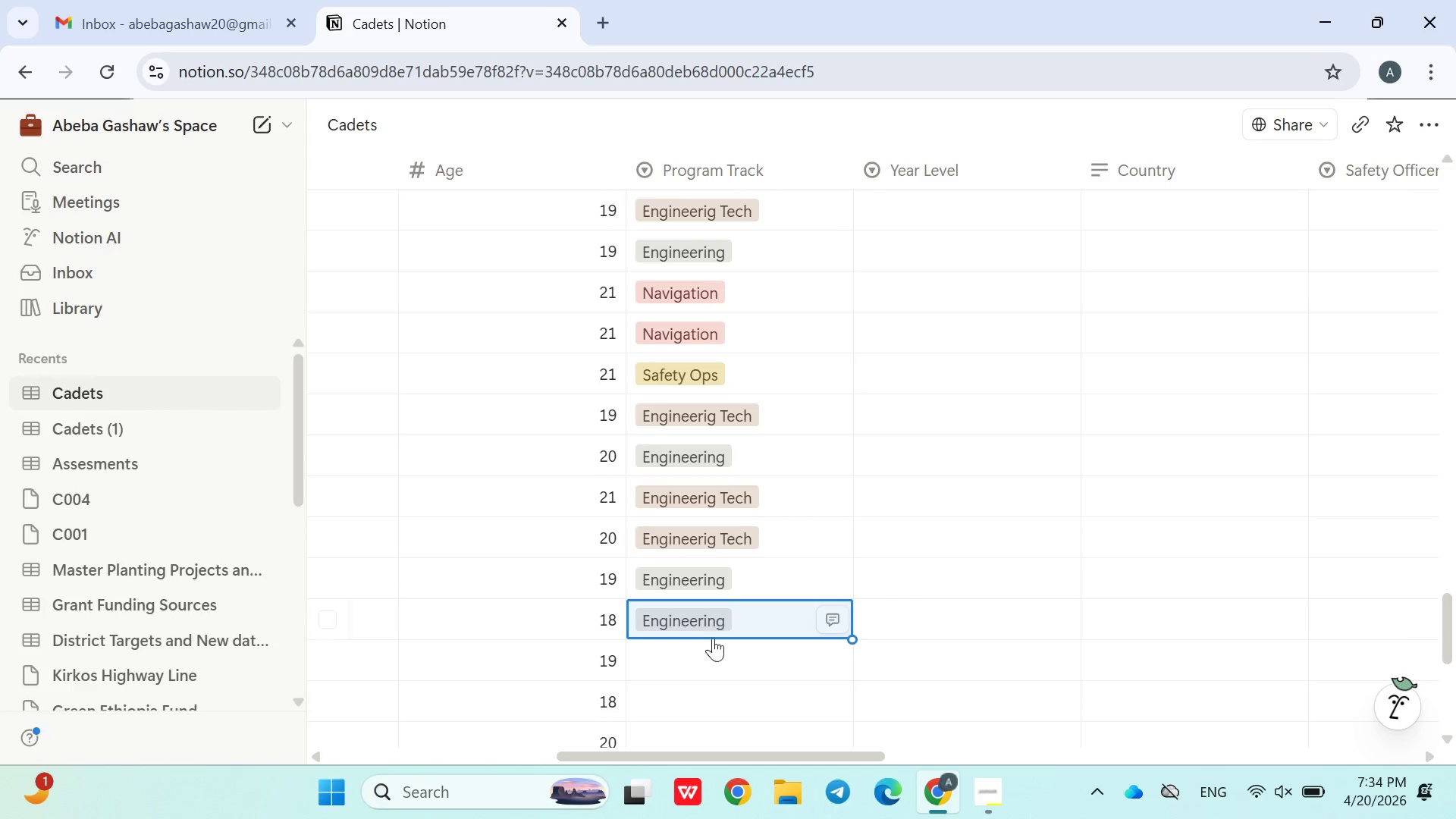 
left_click([713, 654])
 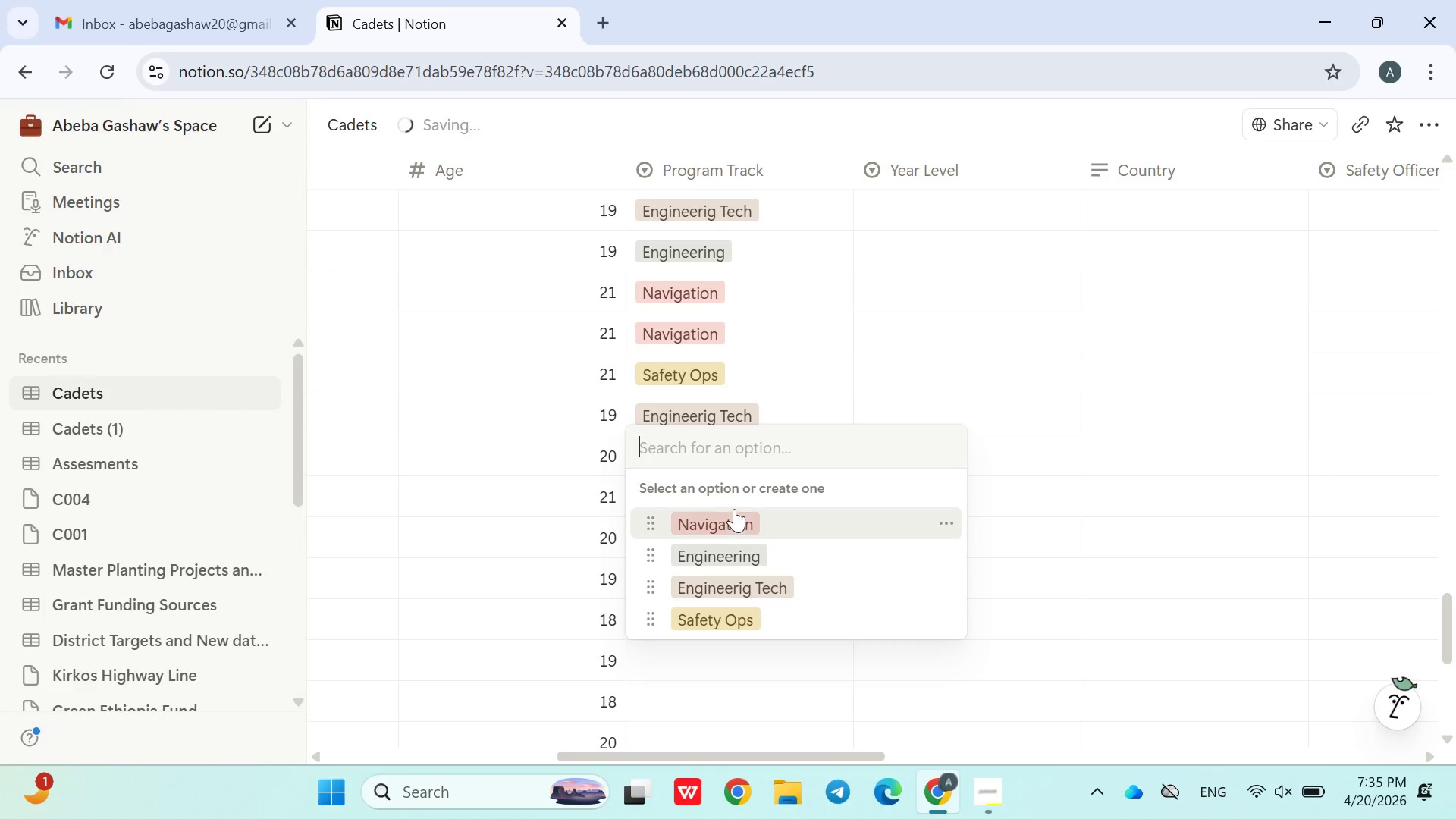 
left_click([738, 510])
 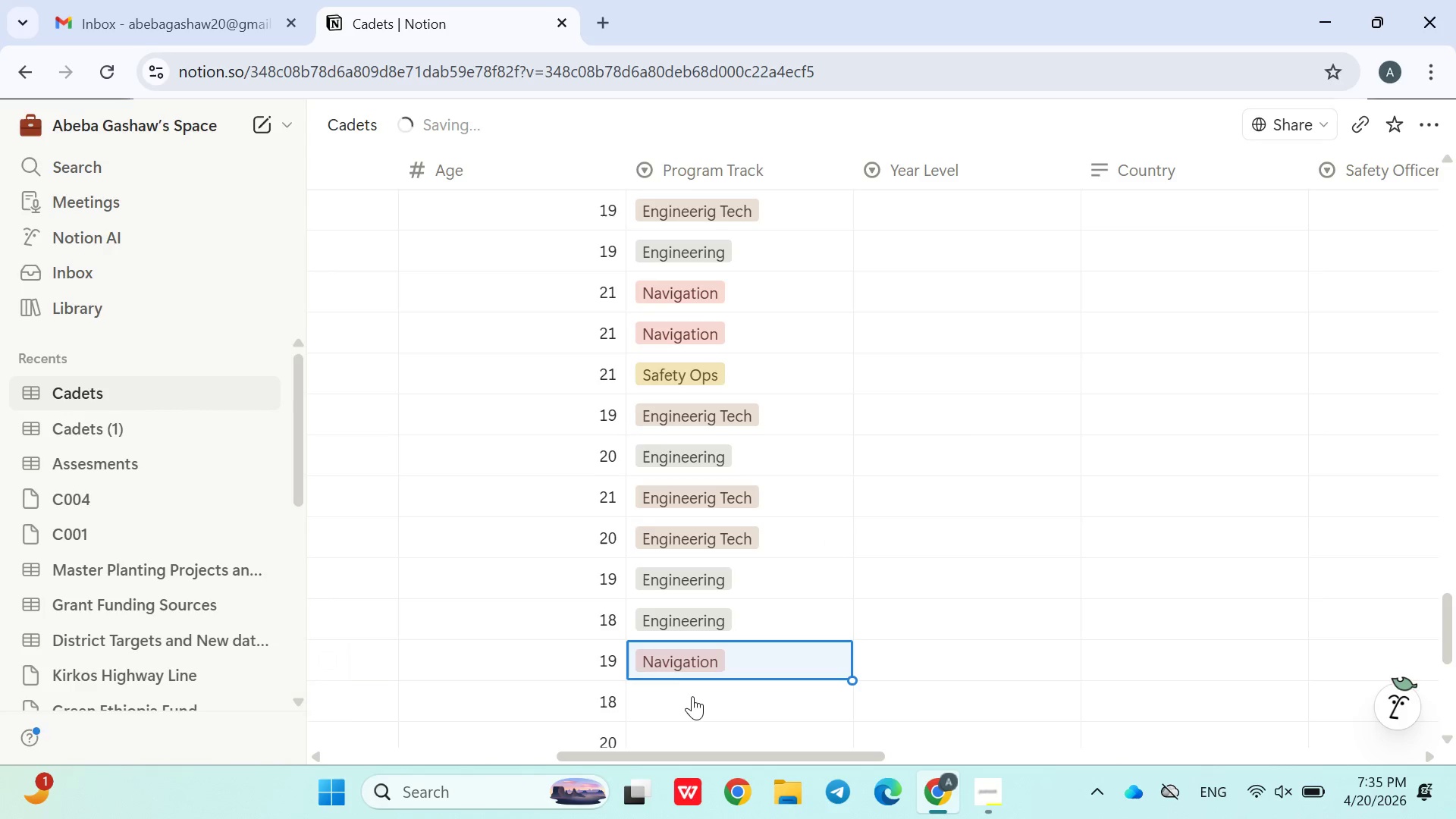 
left_click([692, 702])
 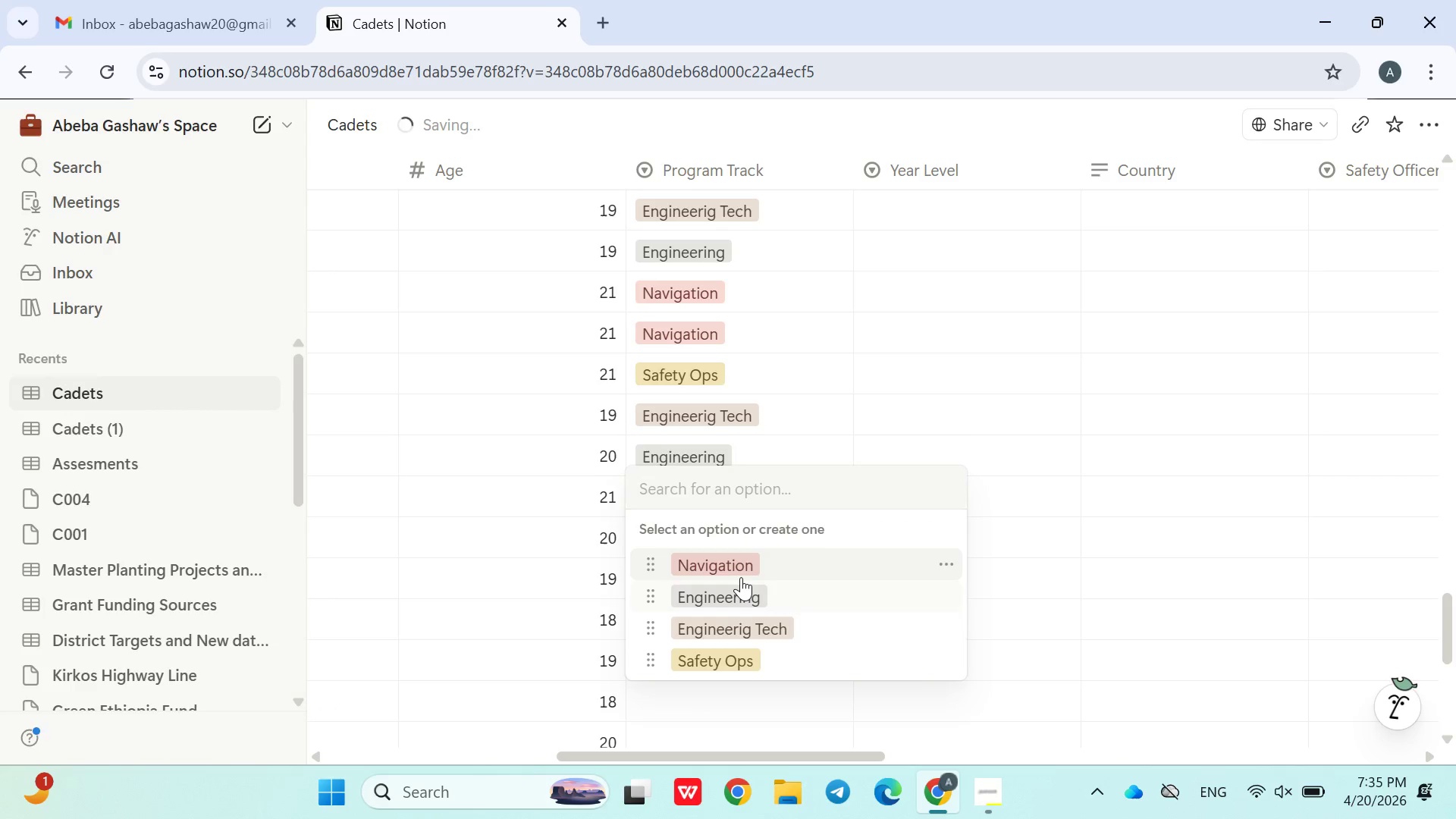 
left_click([741, 577])
 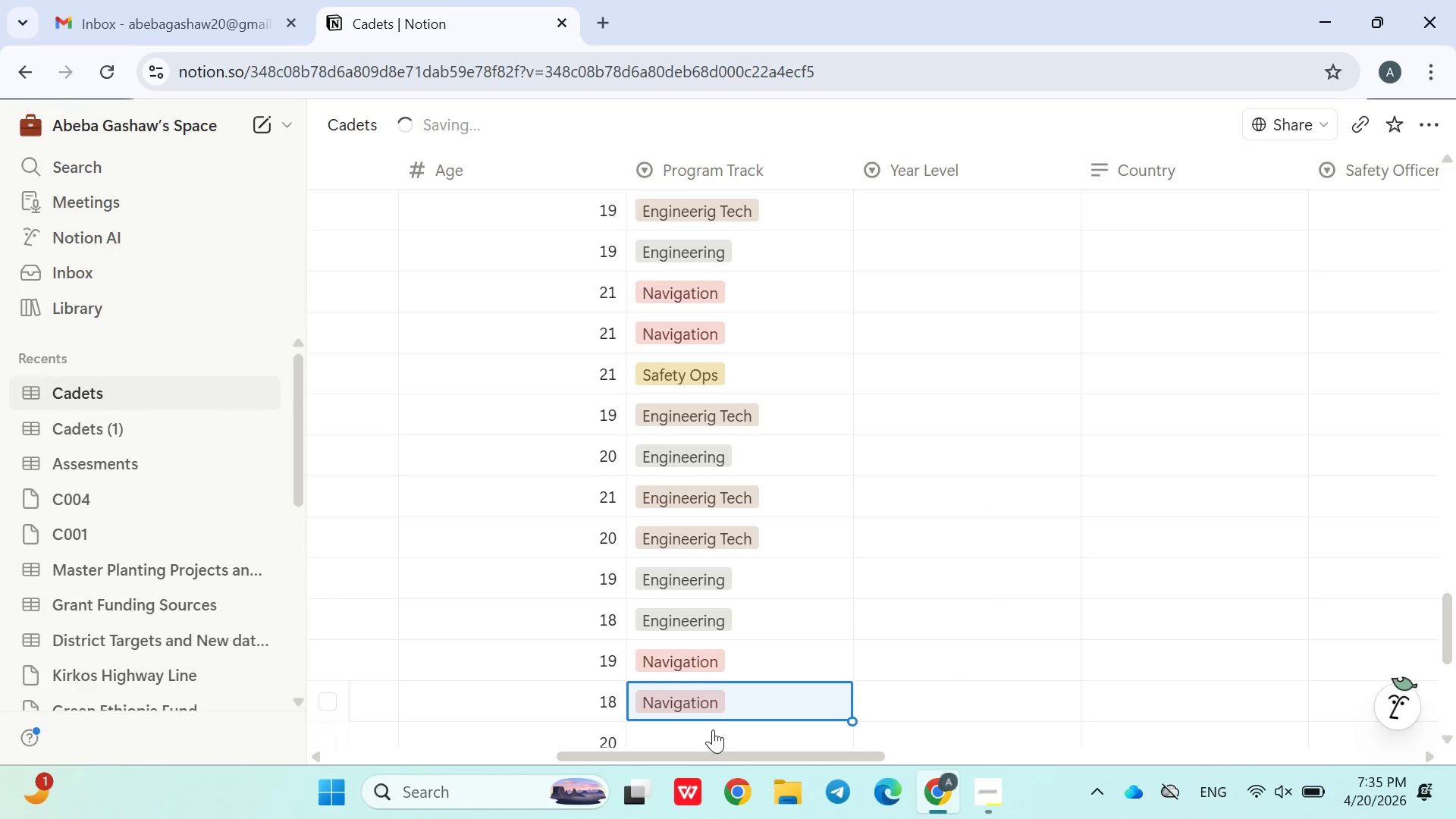 
left_click([713, 731])
 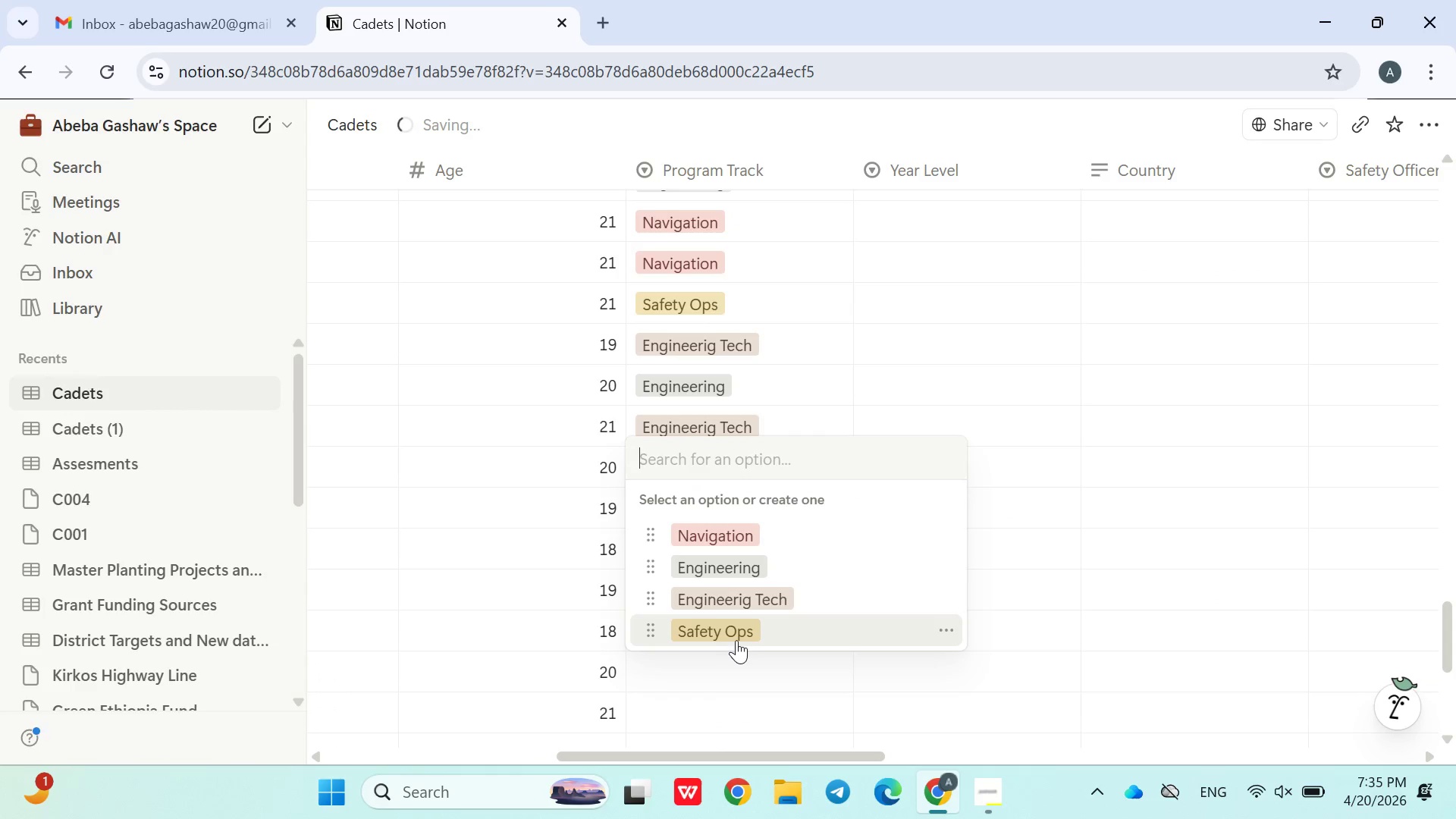 
left_click([740, 640])
 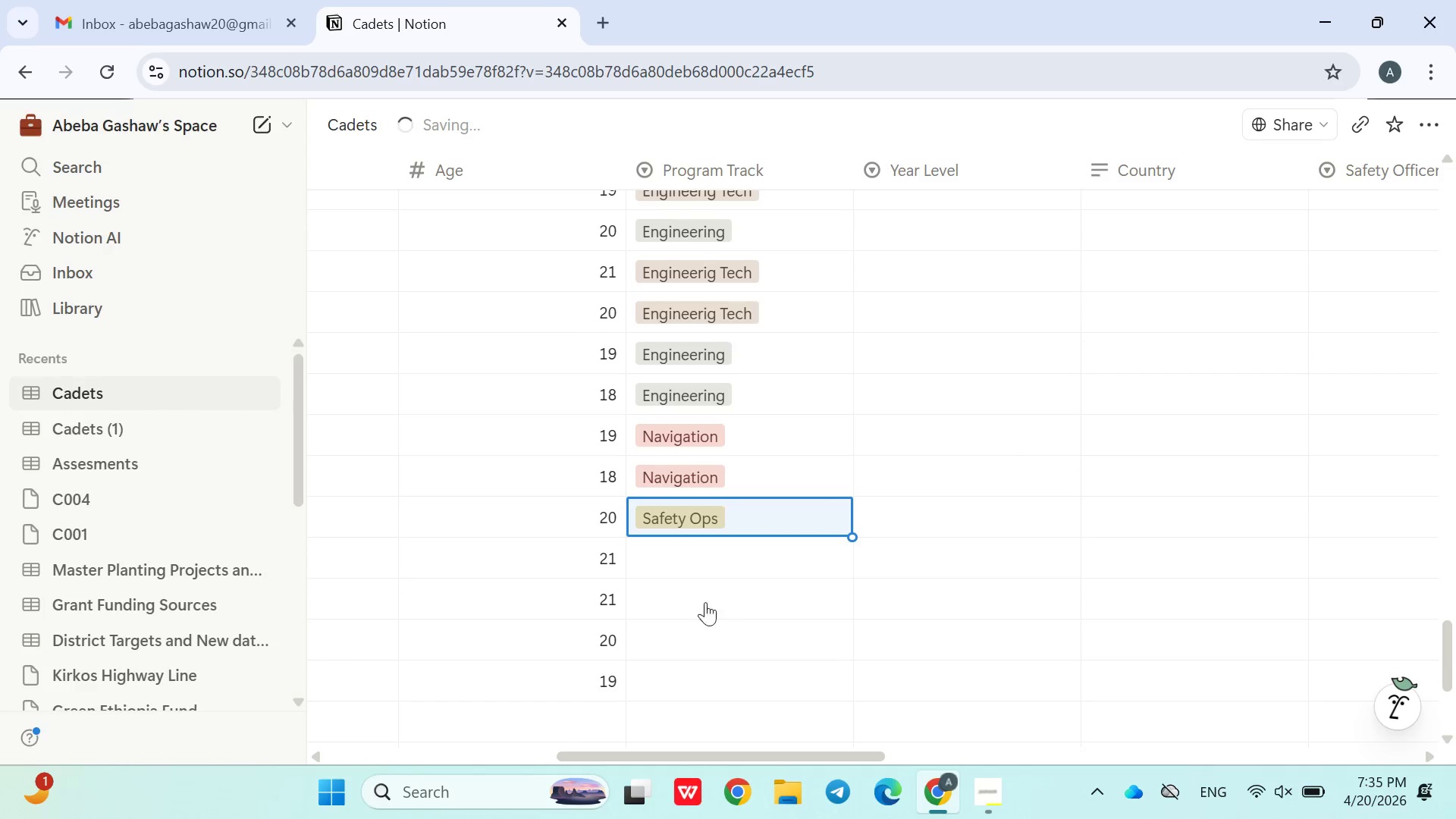 
left_click([686, 564])
 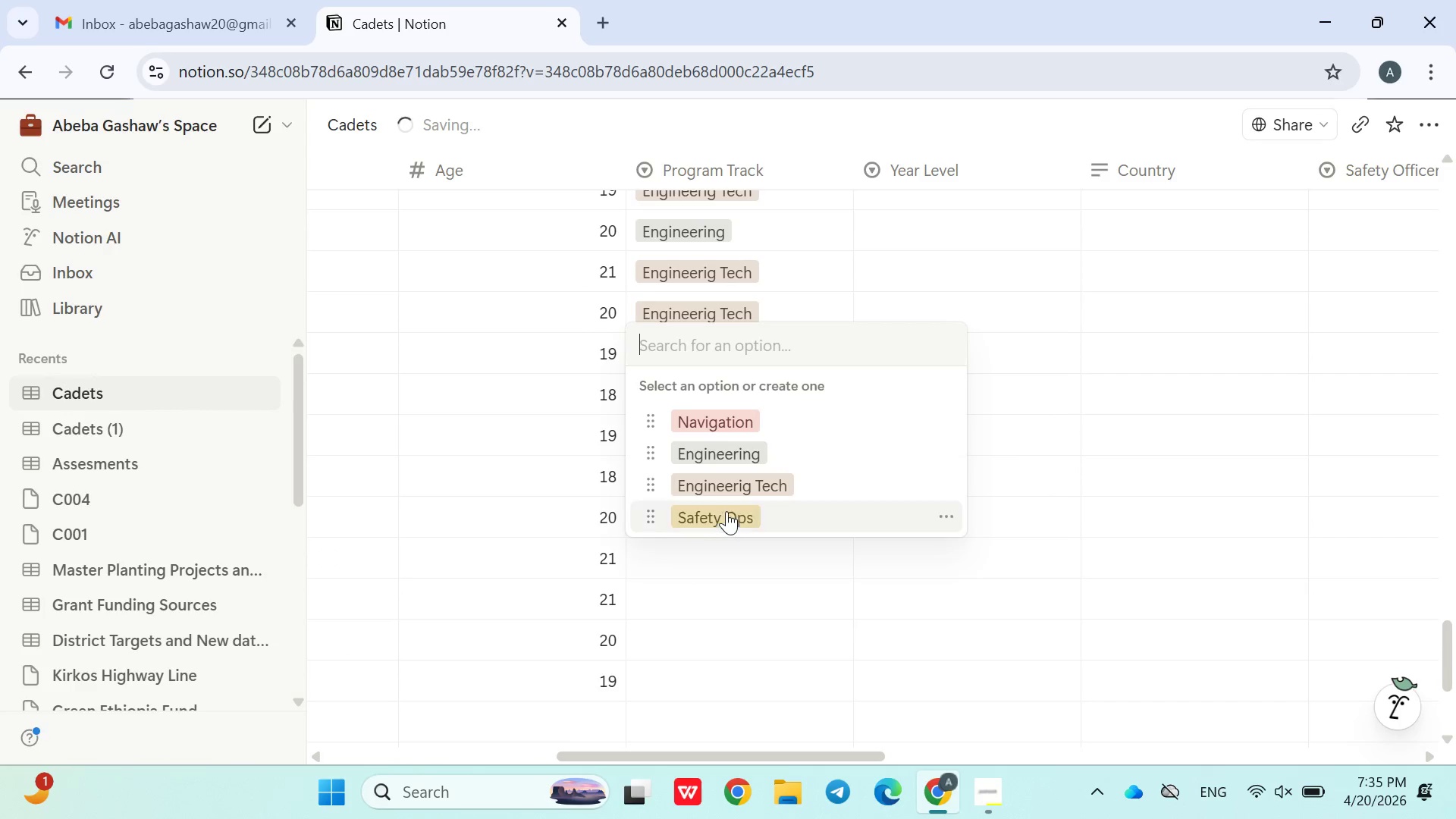 
left_click([730, 510])
 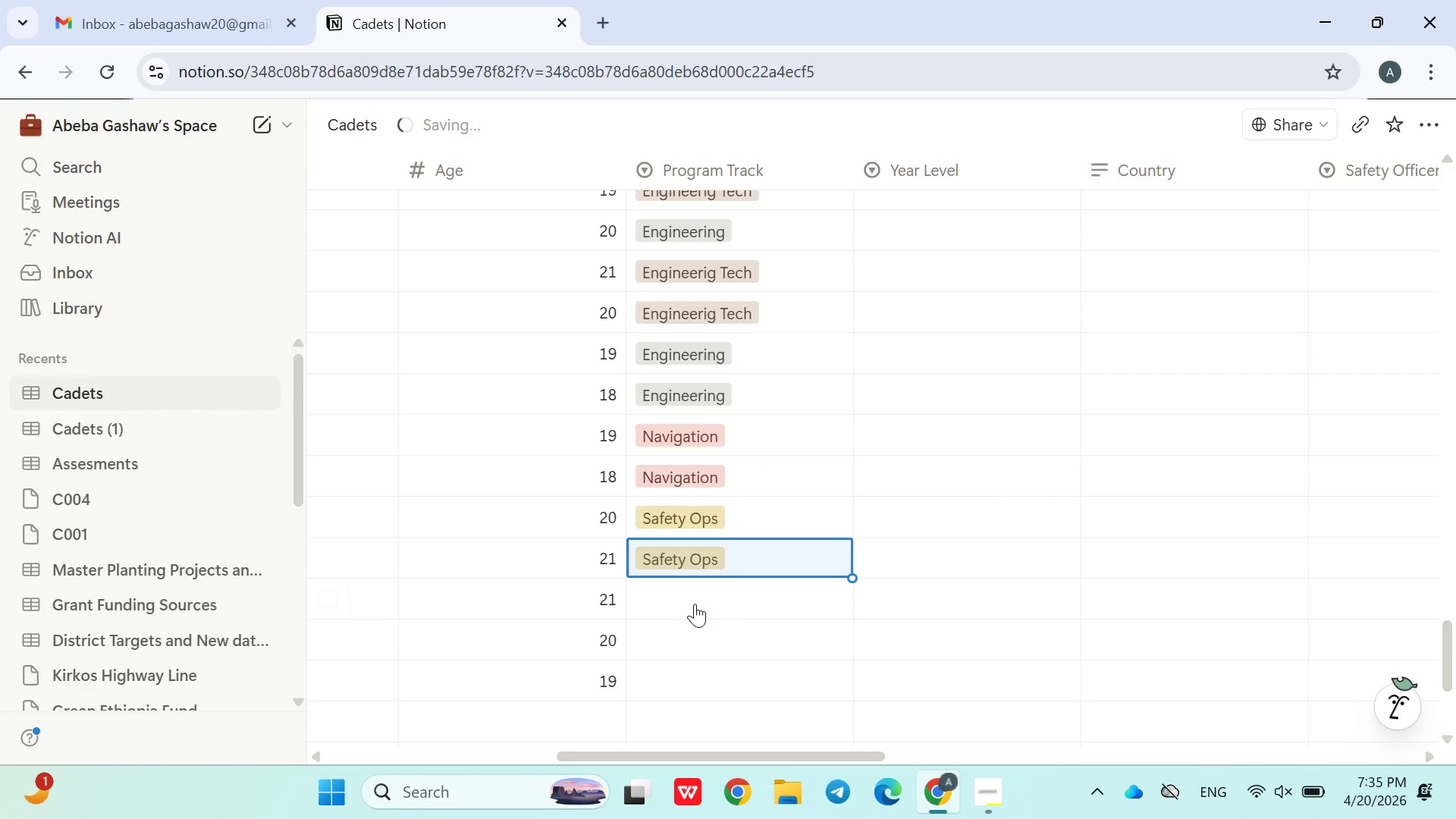 
left_click([694, 608])
 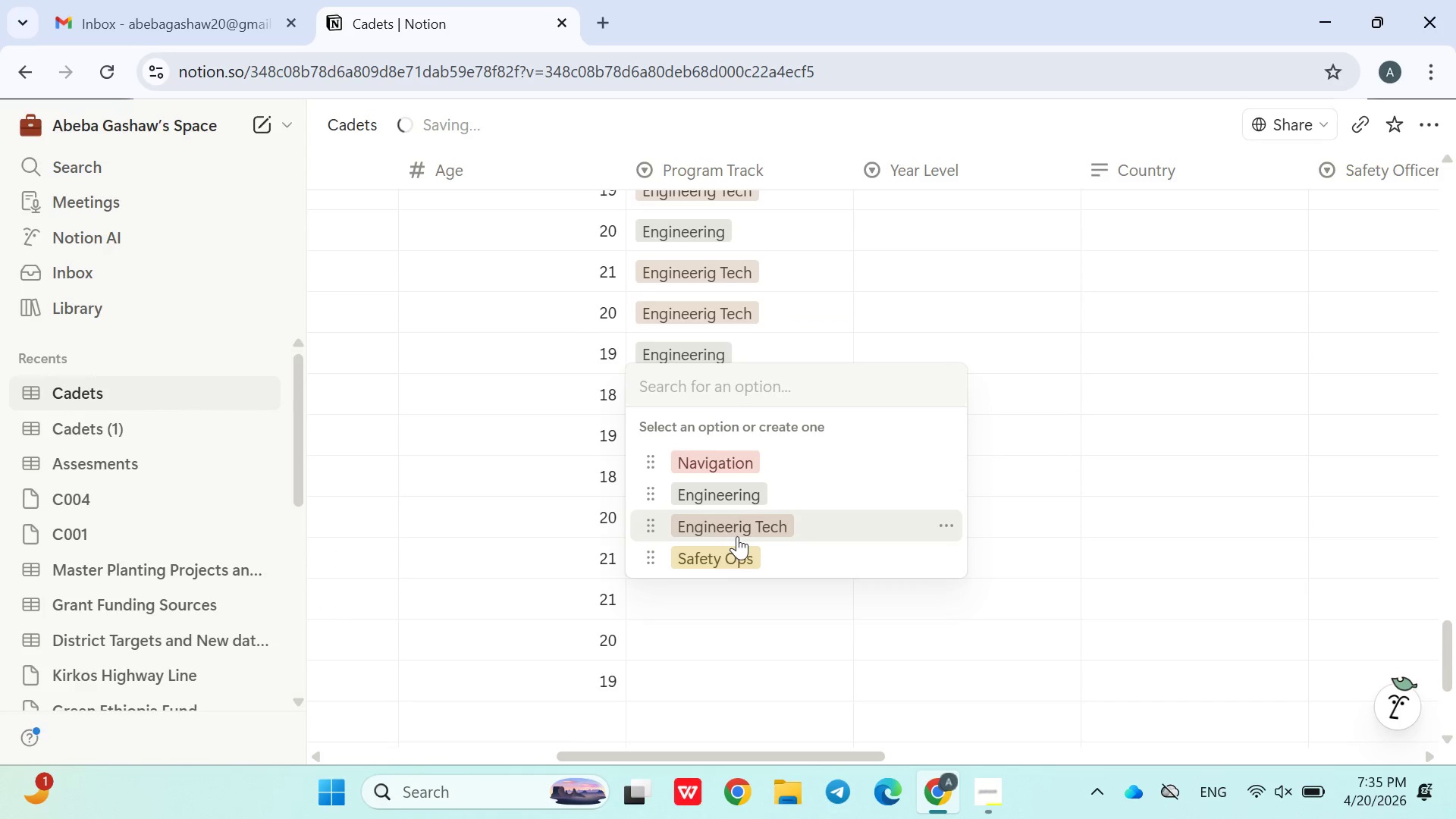 
left_click([738, 538])
 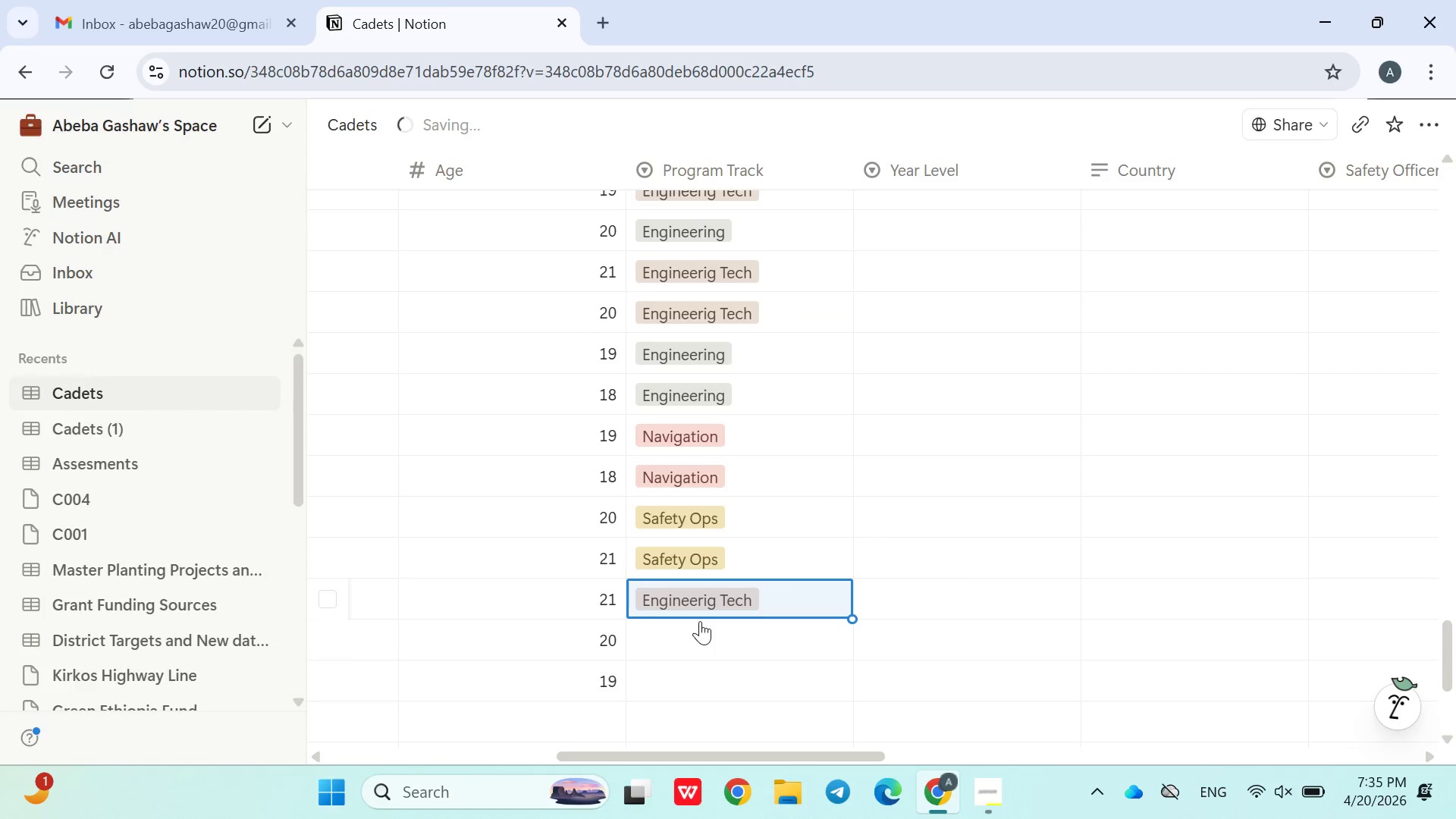 
left_click([700, 627])
 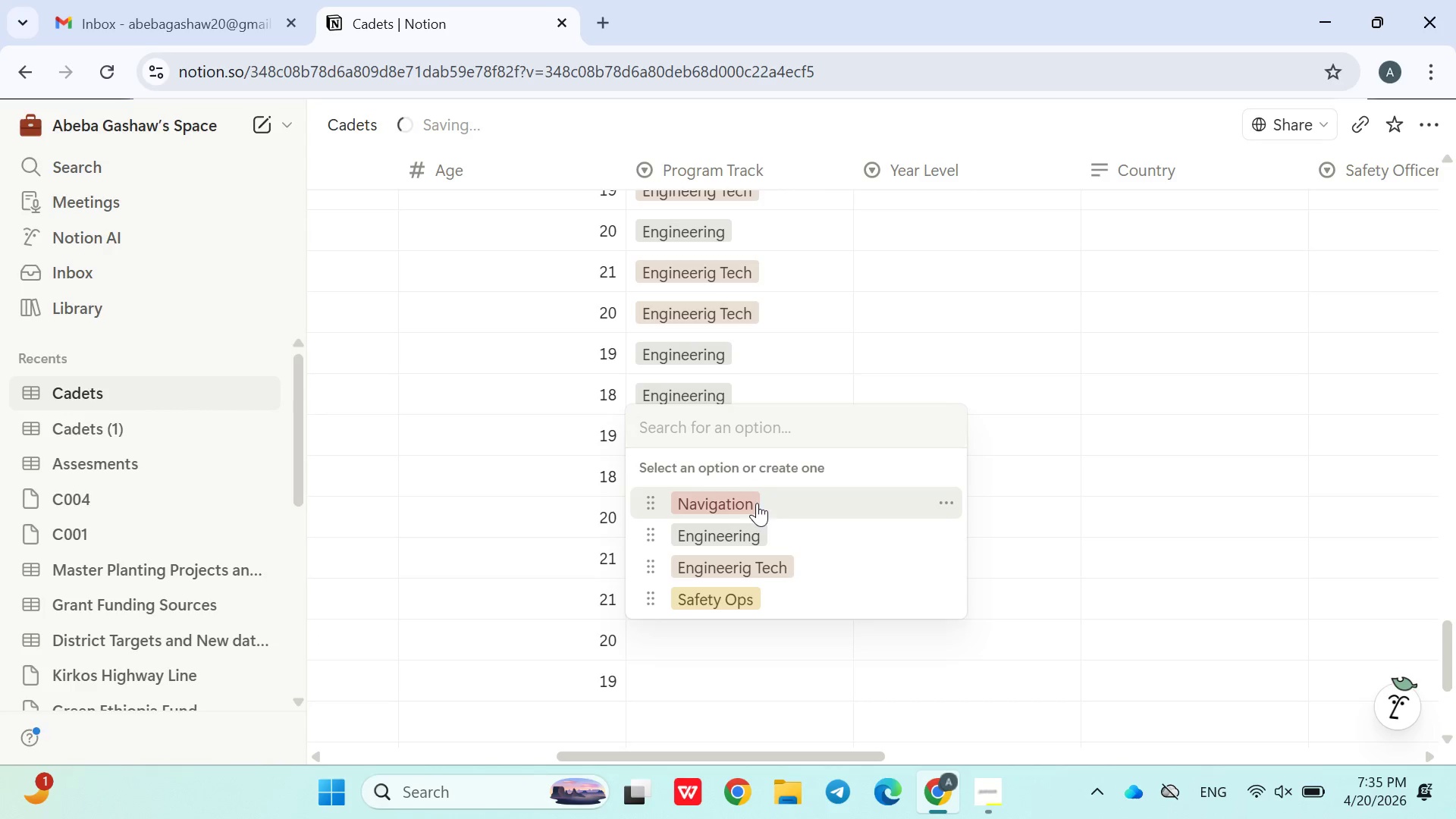 
left_click([752, 510])
 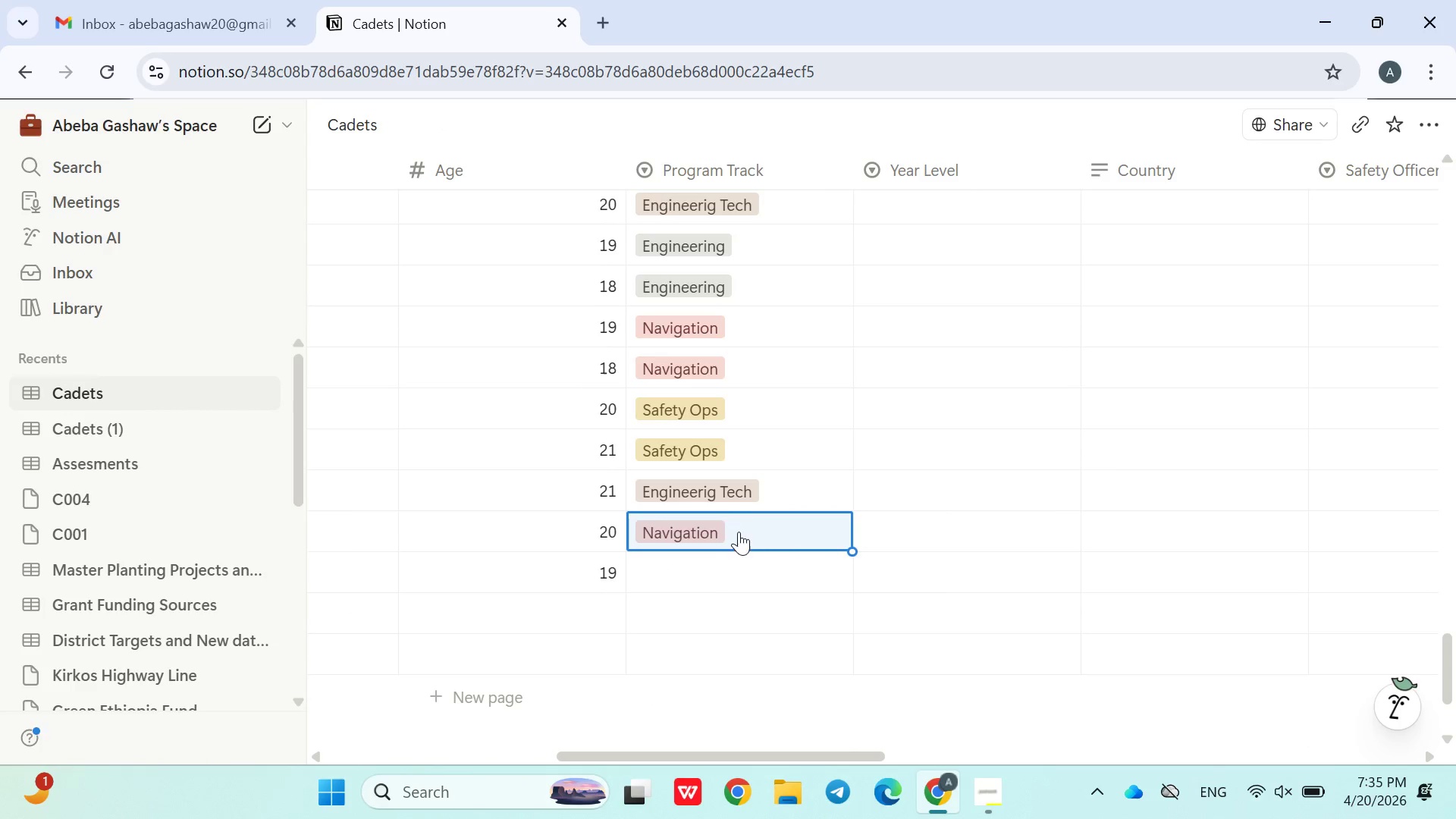 
left_click([726, 566])
 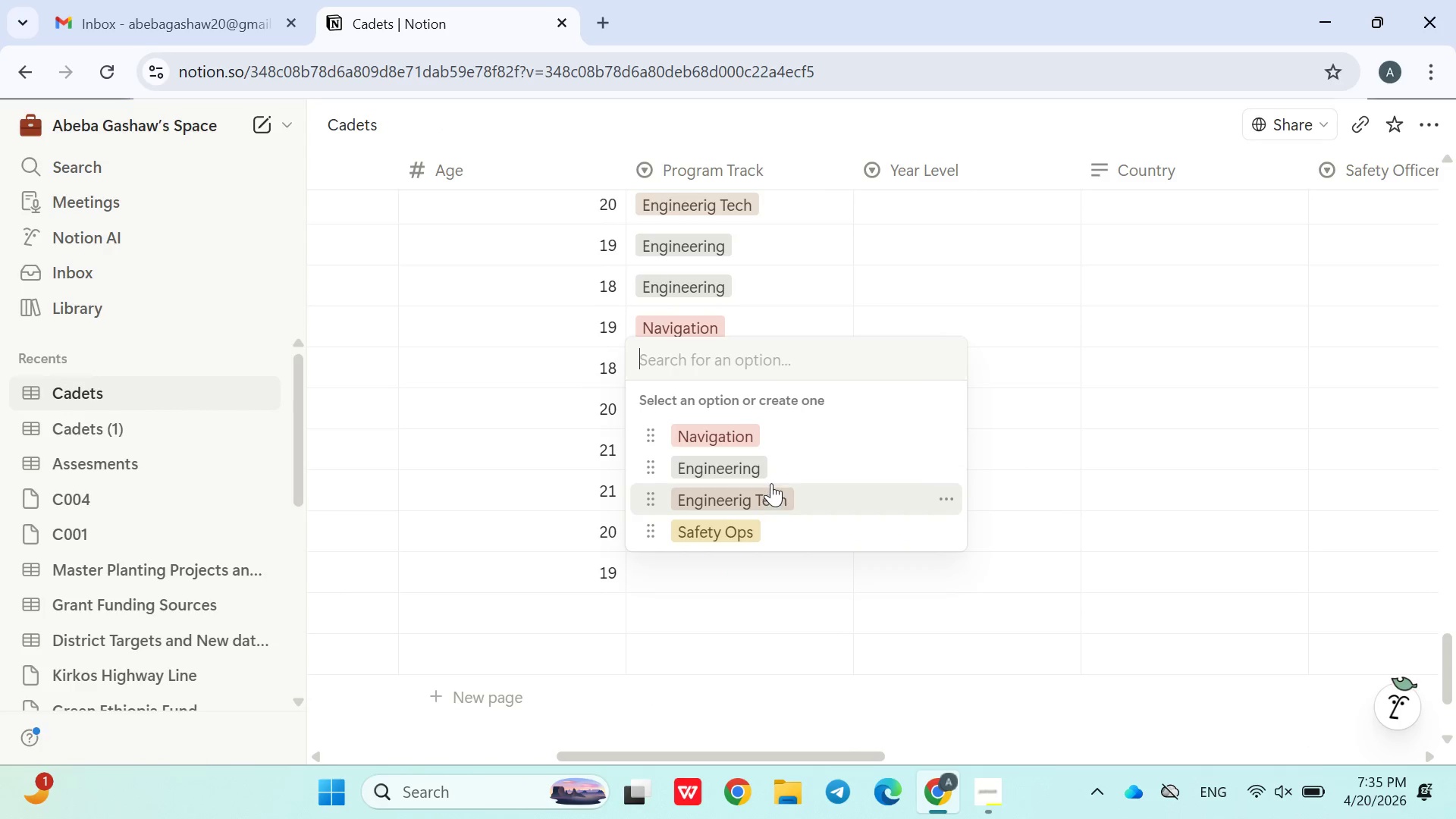 
left_click([764, 460])
 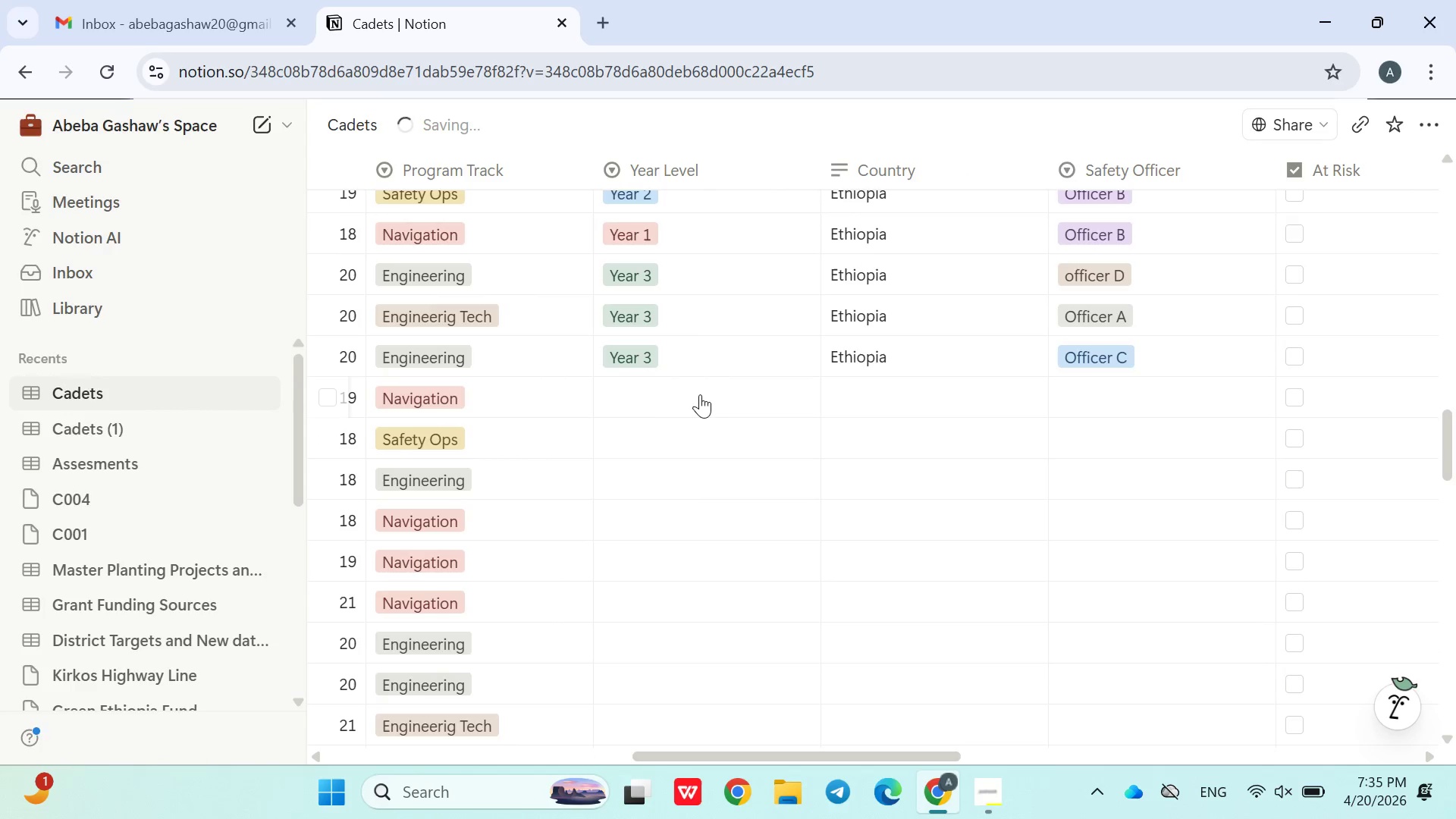 
wait(7.39)
 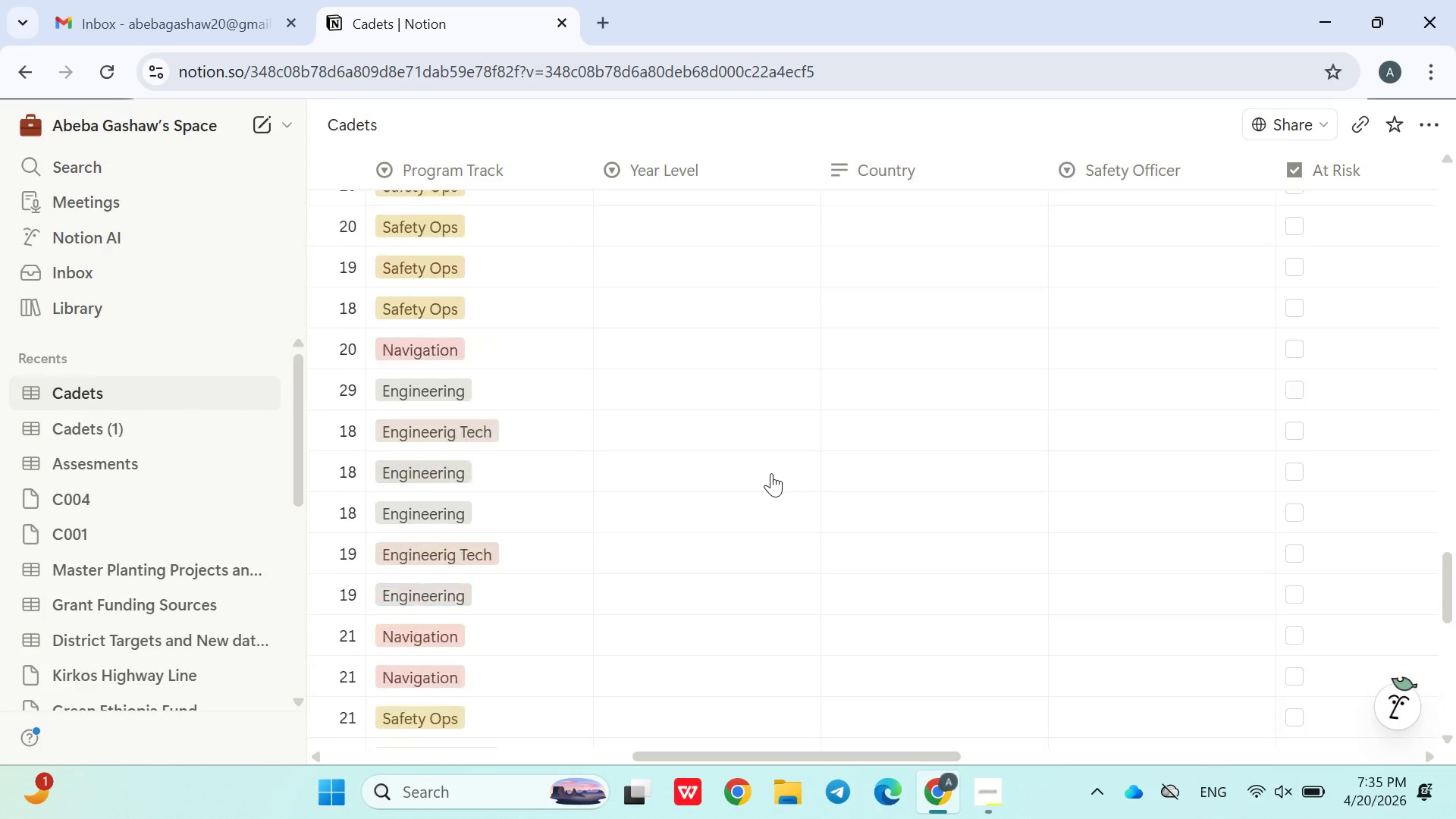 
left_click([752, 367])
 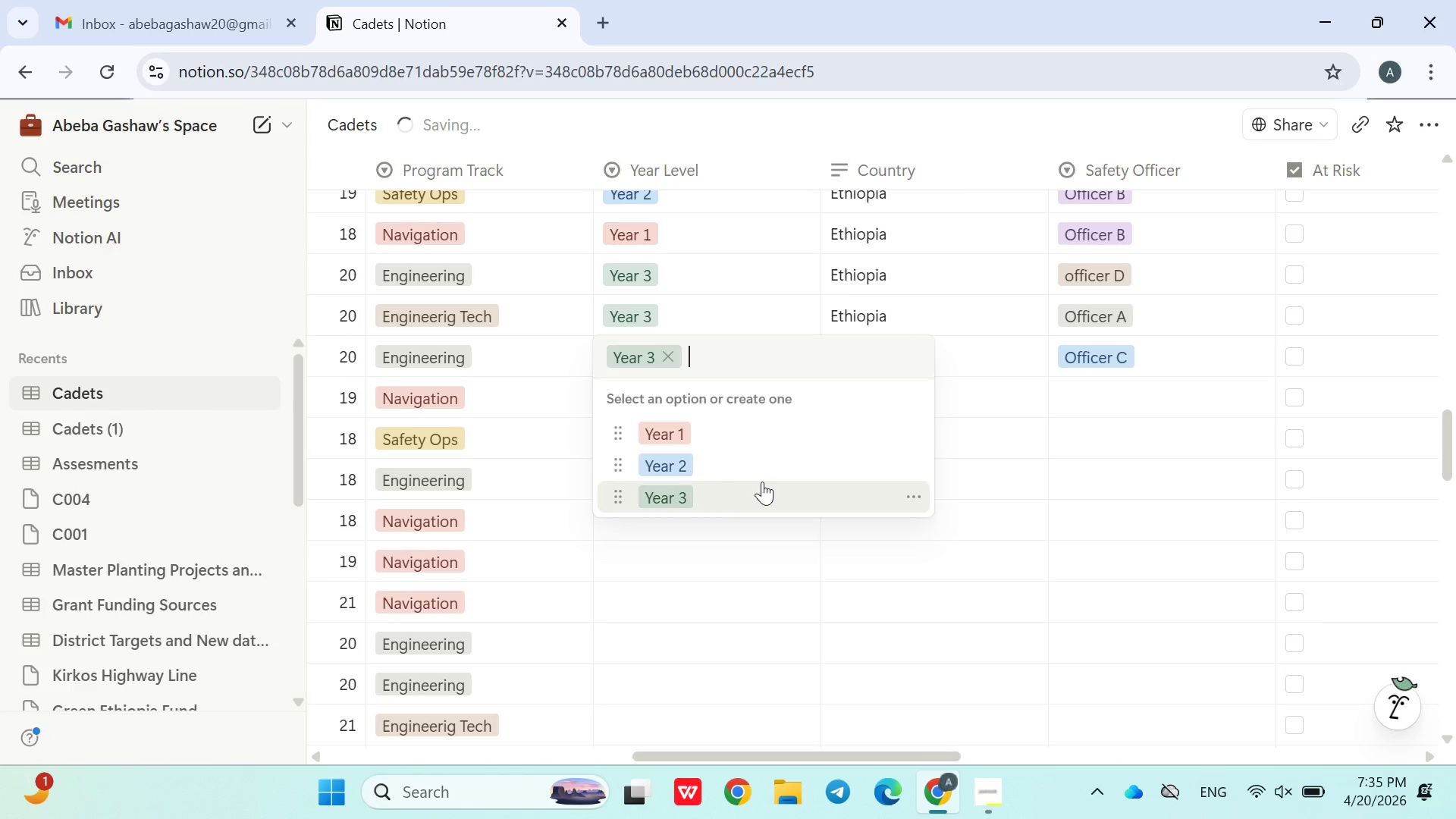 
left_click([752, 540])
 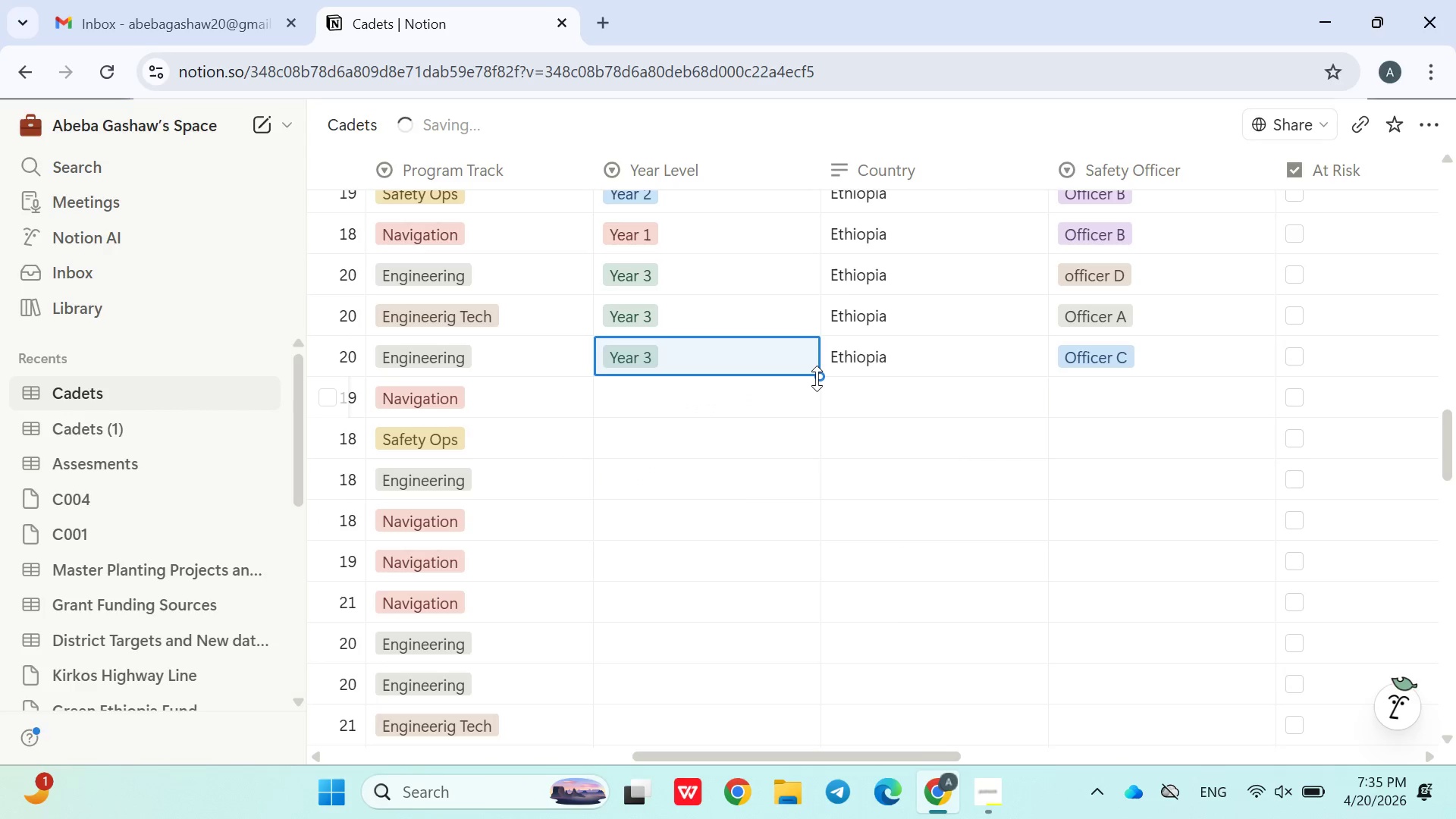 
left_click_drag(start_coordinate=[817, 378], to_coordinate=[680, 397])
 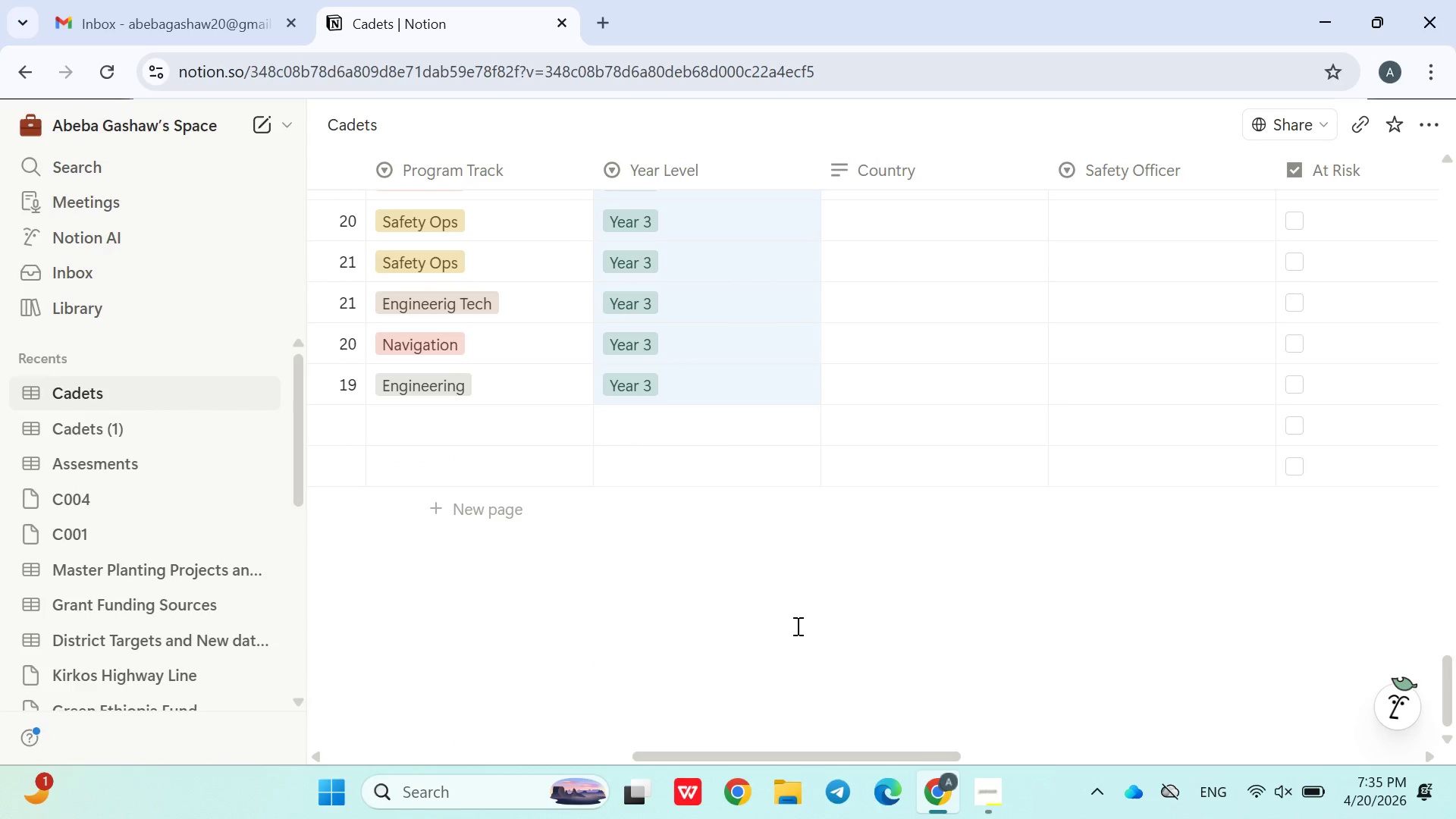 
left_click([798, 626])
 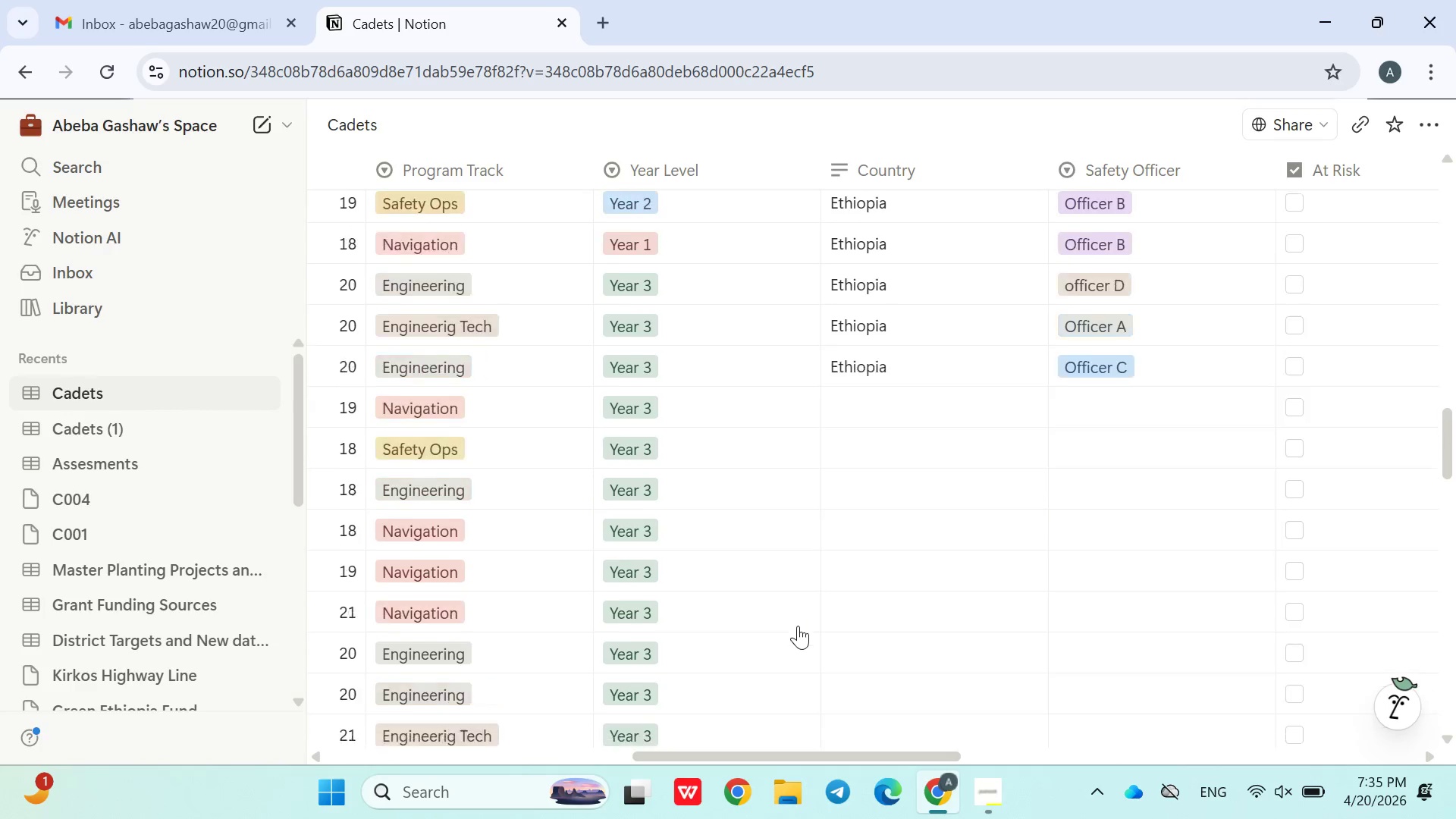 
left_click([930, 418])
 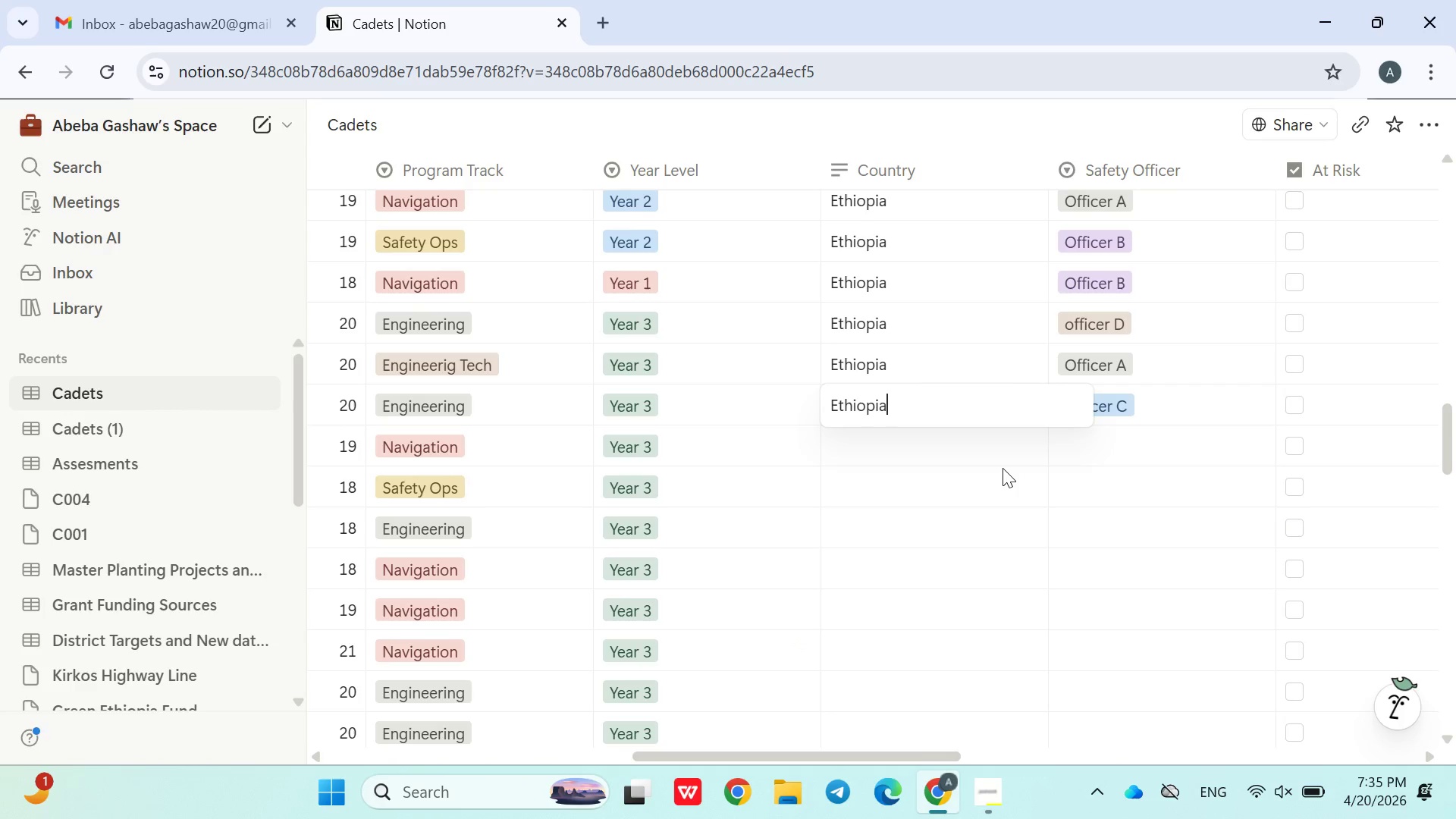 
left_click([1003, 468])
 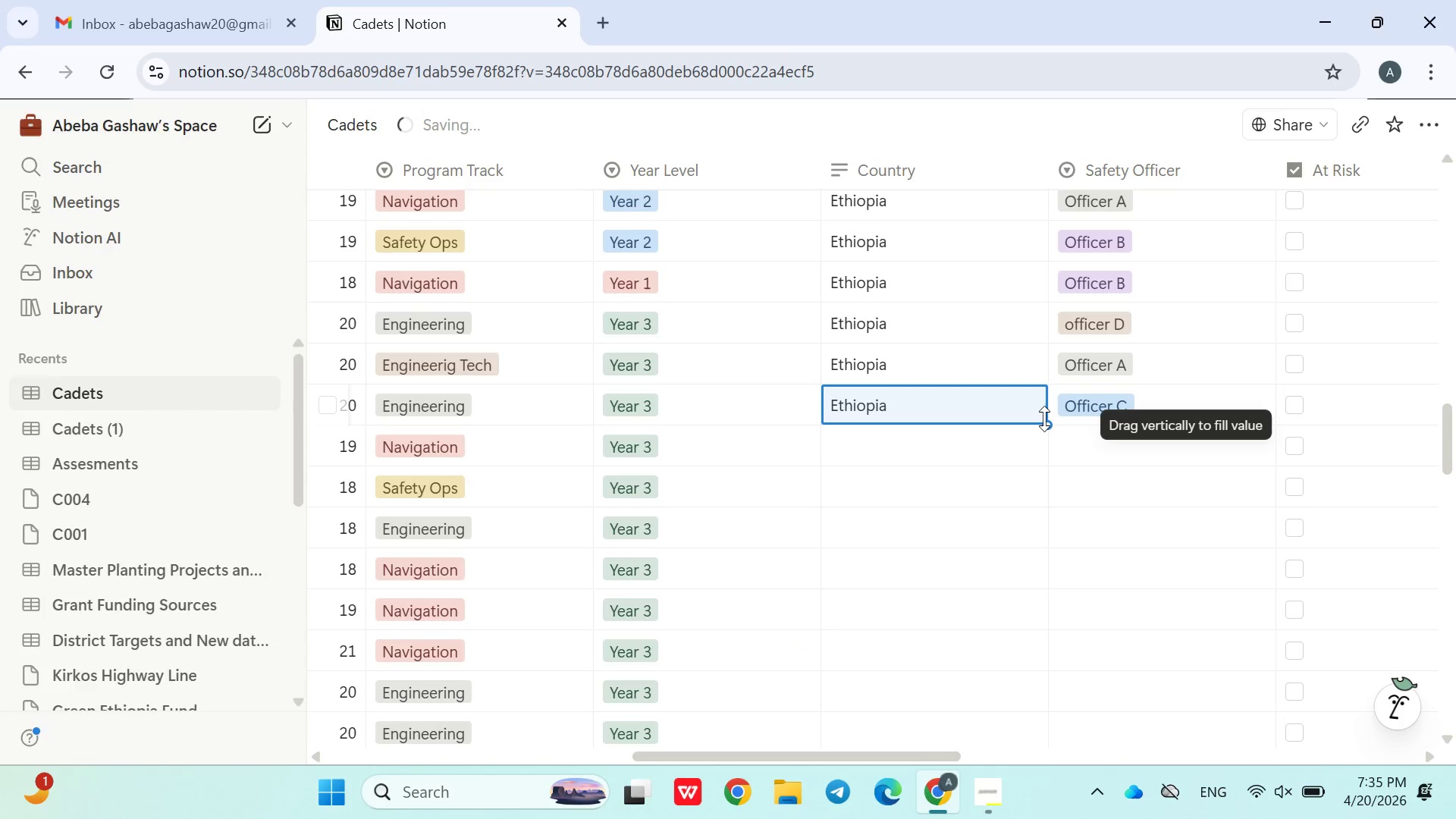 
left_click_drag(start_coordinate=[1044, 419], to_coordinate=[965, 594])
 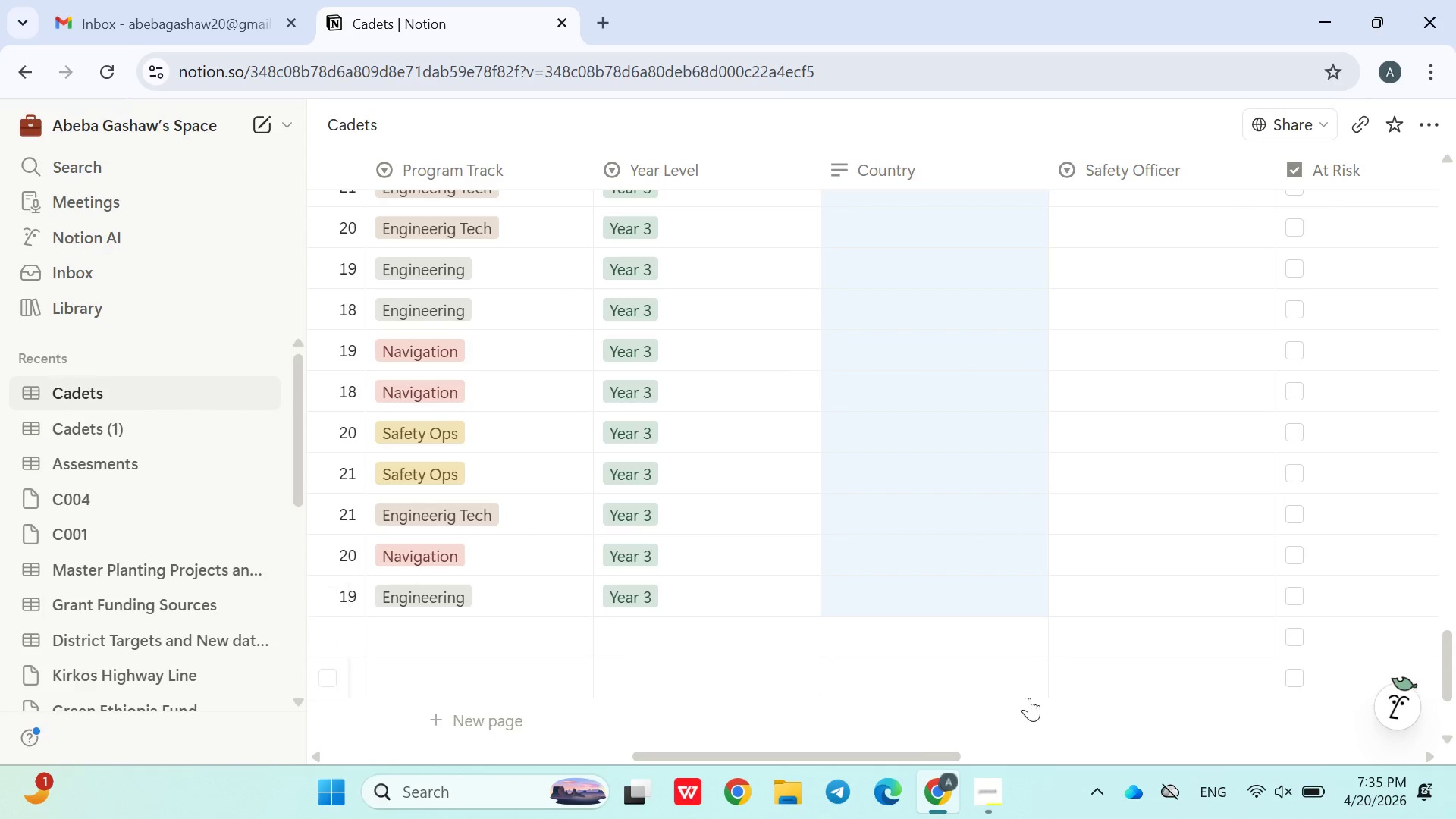 
left_click([1073, 714])
 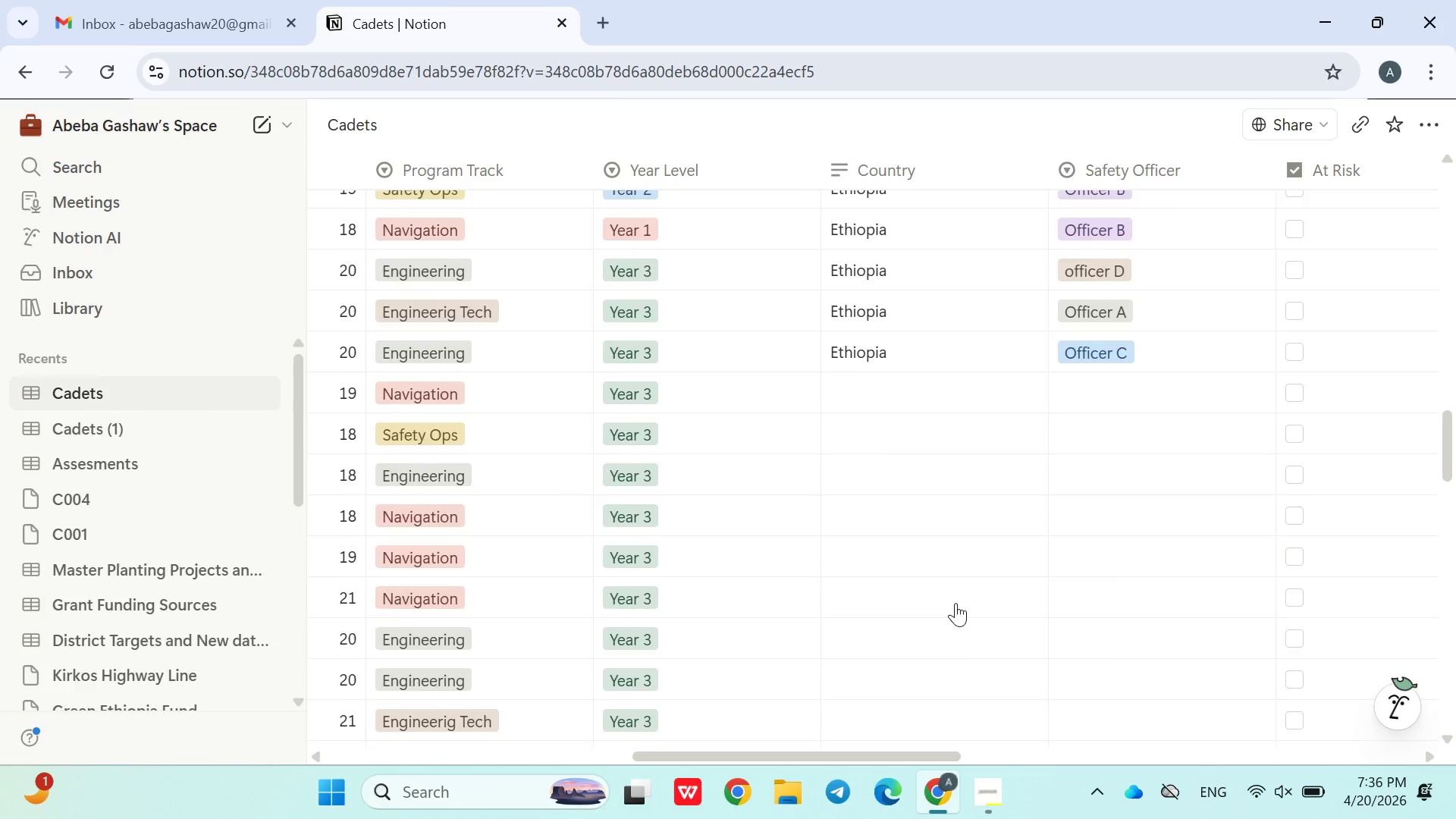 
left_click([946, 557])
 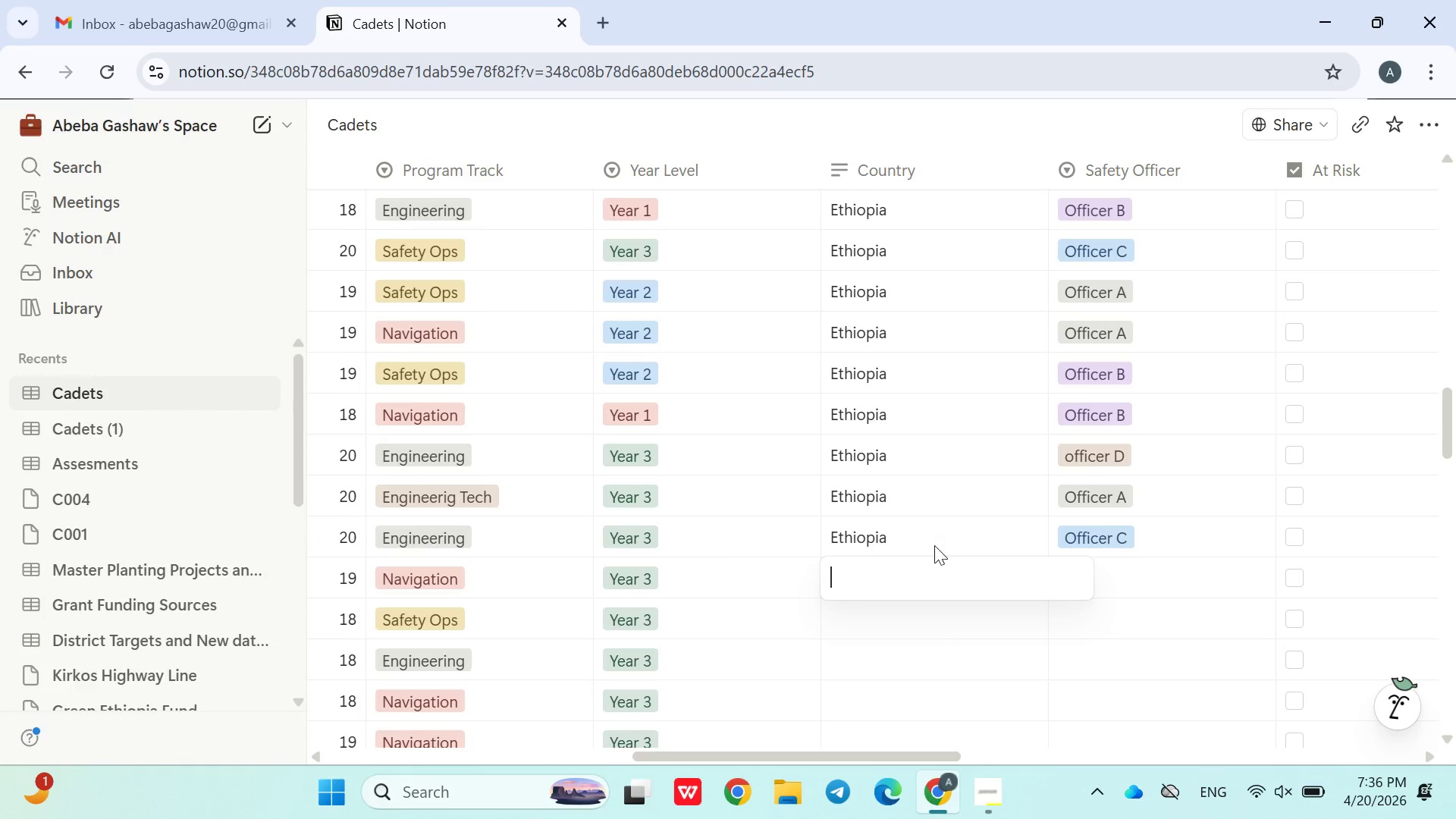 
left_click([934, 541])
 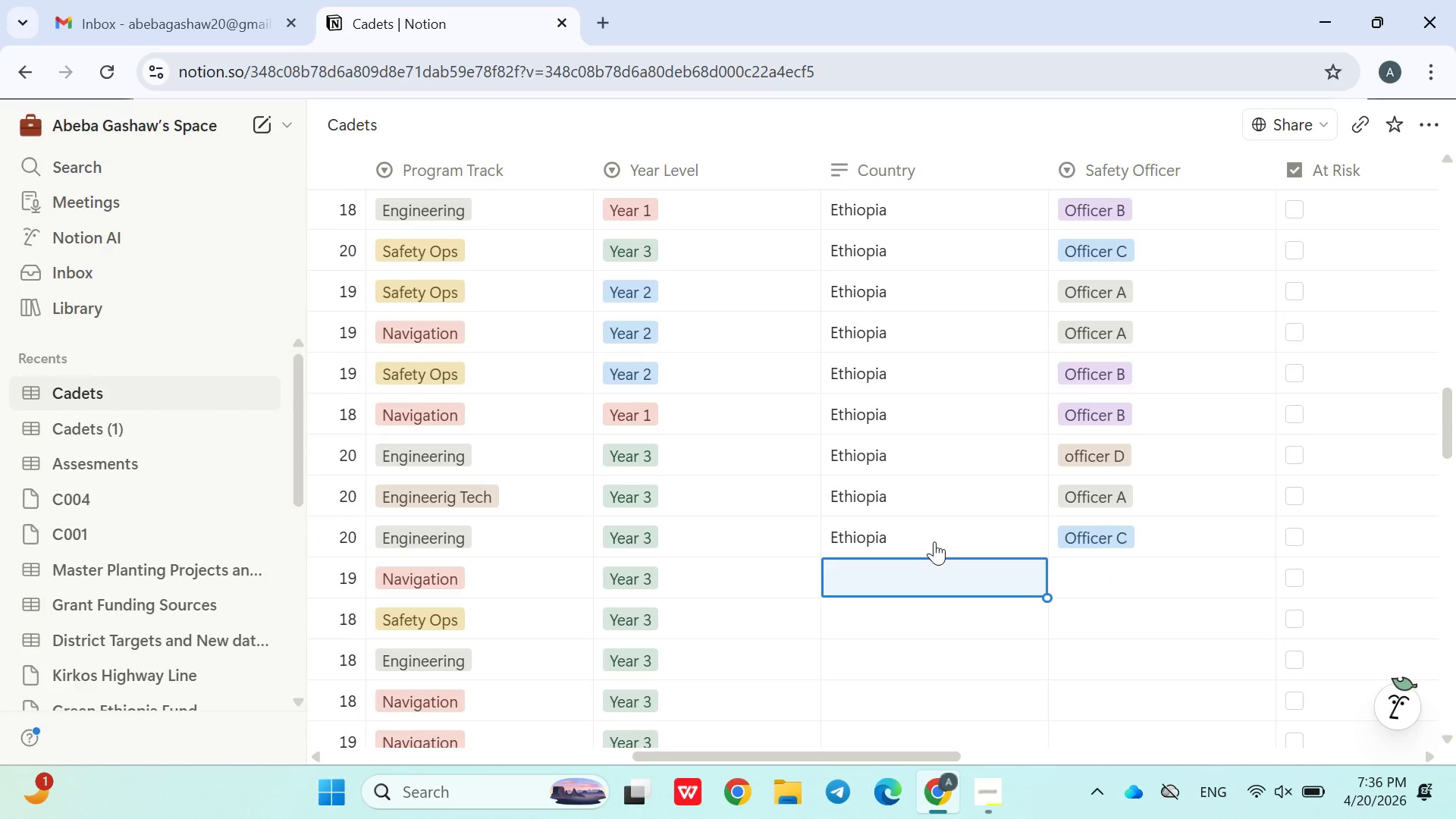 
left_click([934, 541])
 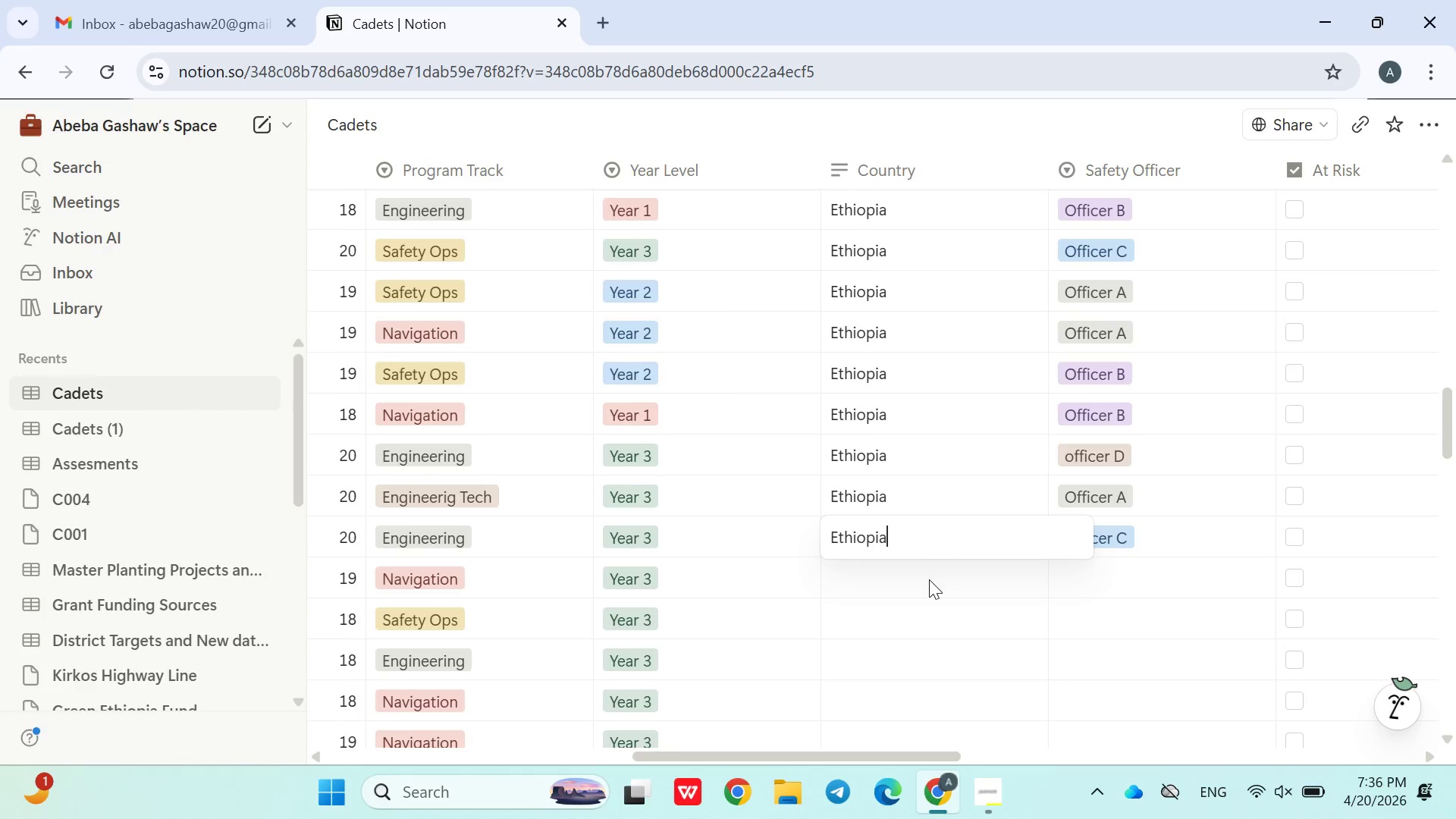 
left_click([929, 585])
 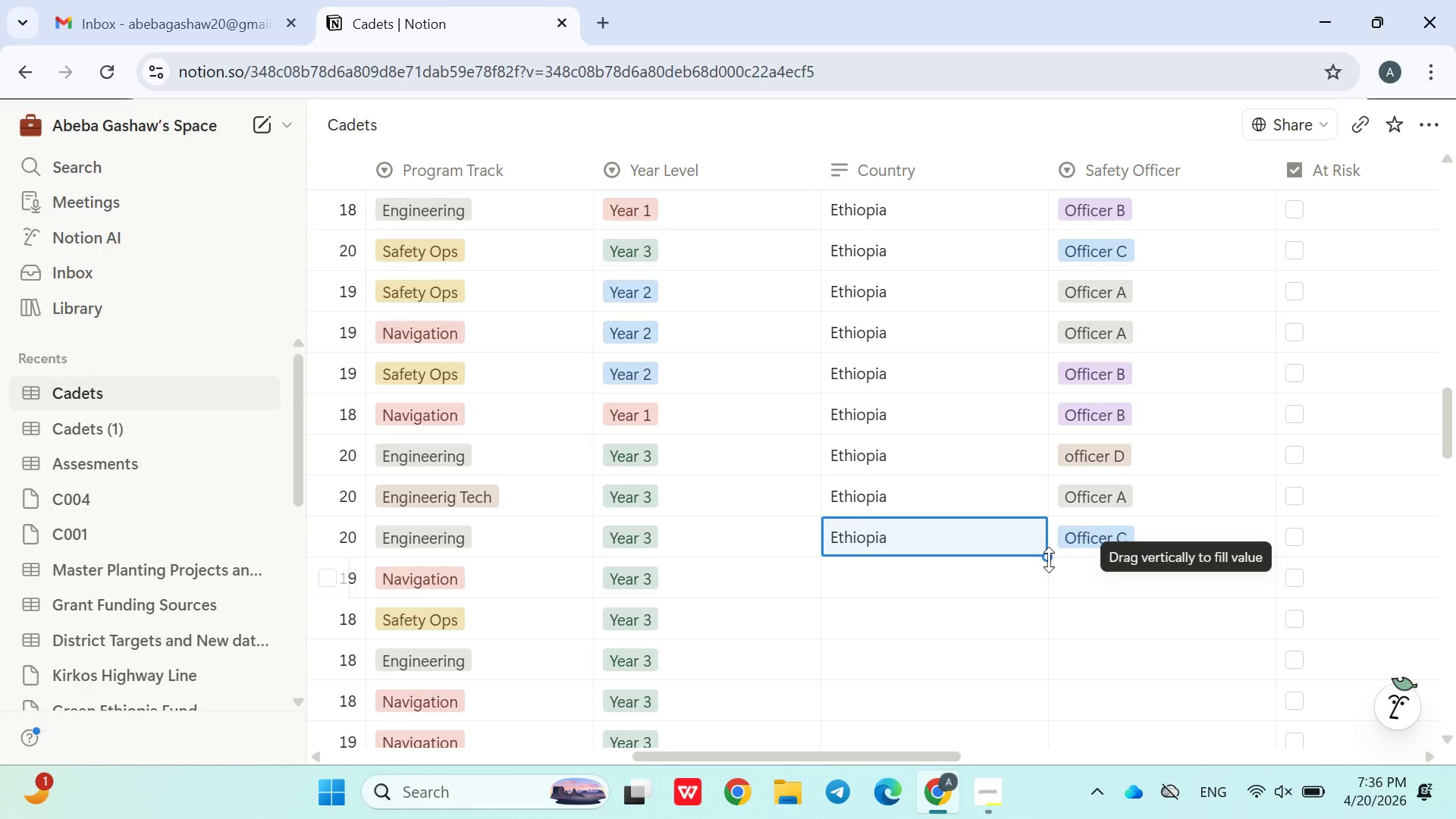 
left_click_drag(start_coordinate=[1049, 560], to_coordinate=[1034, 695])
 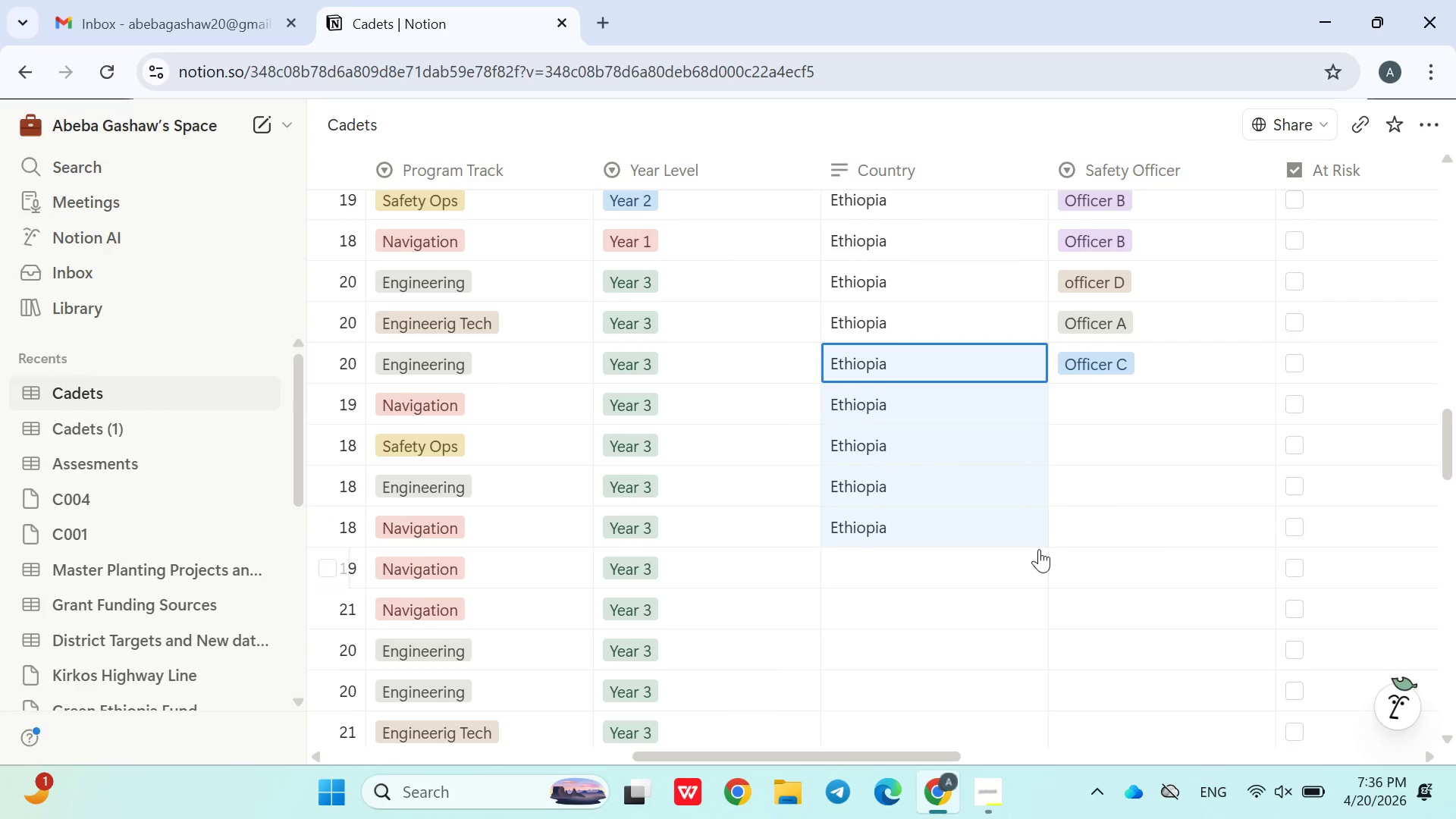 
left_click([951, 544])
 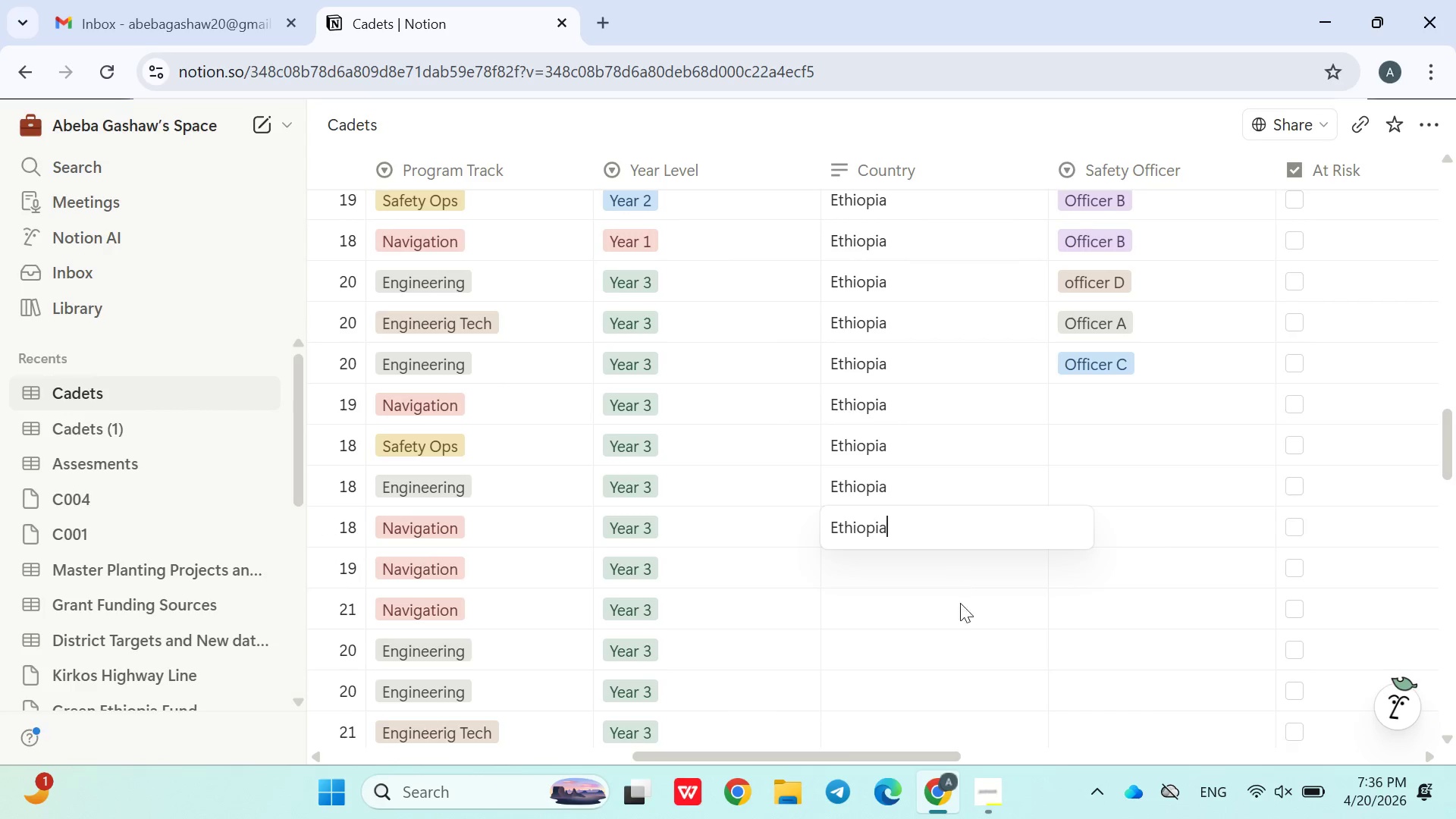 
left_click([960, 608])
 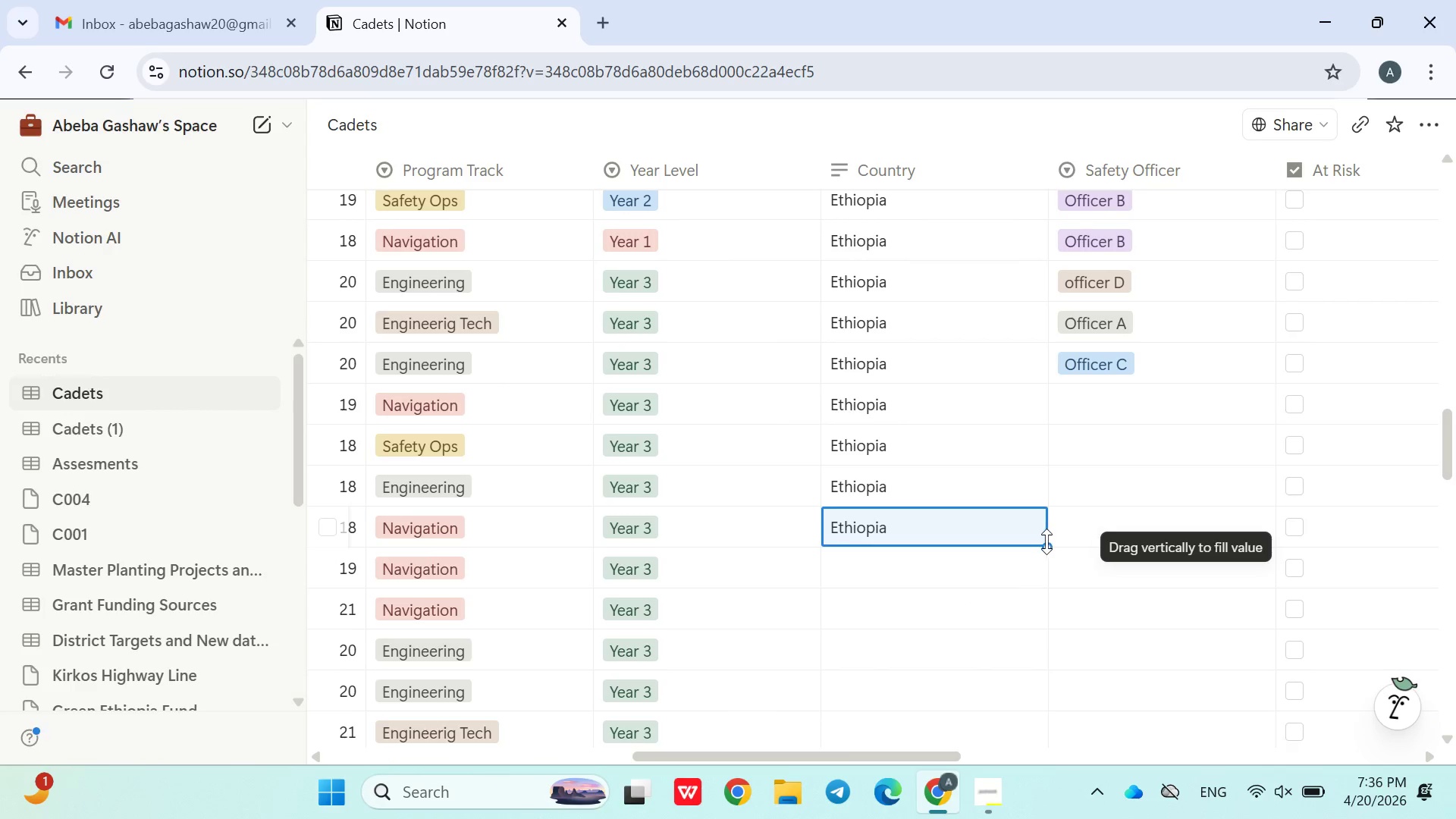 
left_click_drag(start_coordinate=[1045, 541], to_coordinate=[927, 362])
 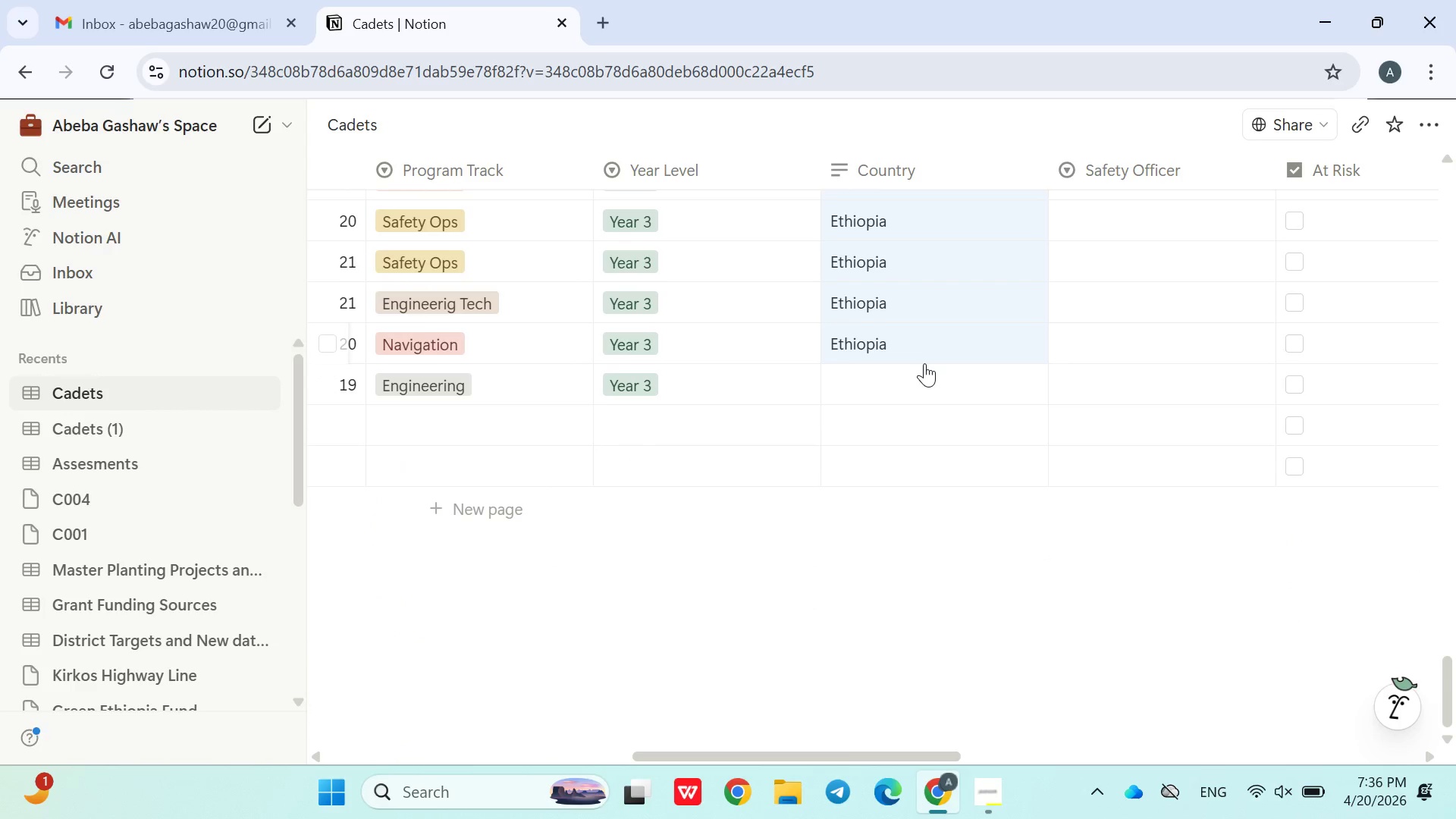 
left_click([924, 363])
 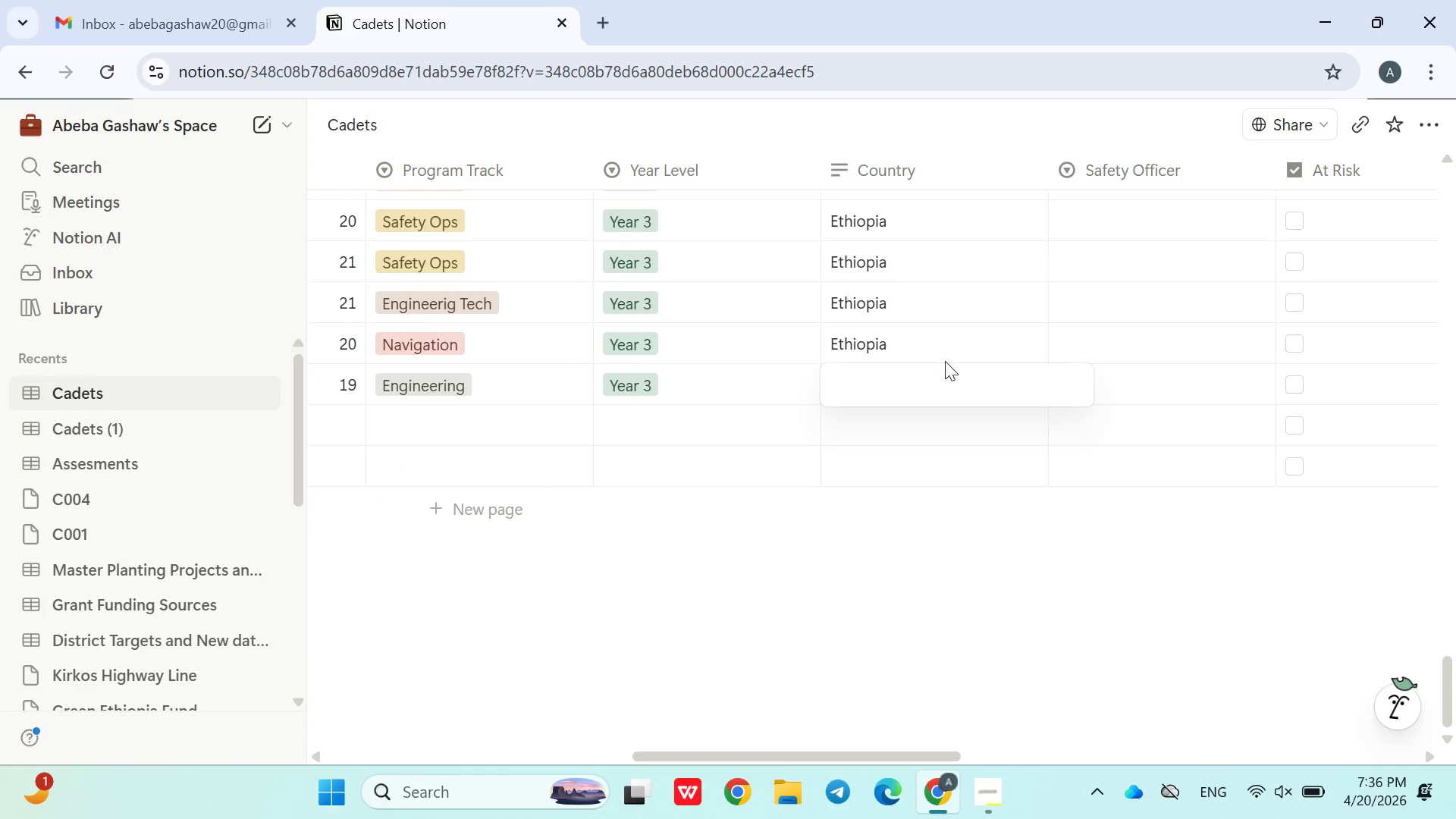 
left_click([949, 358])
 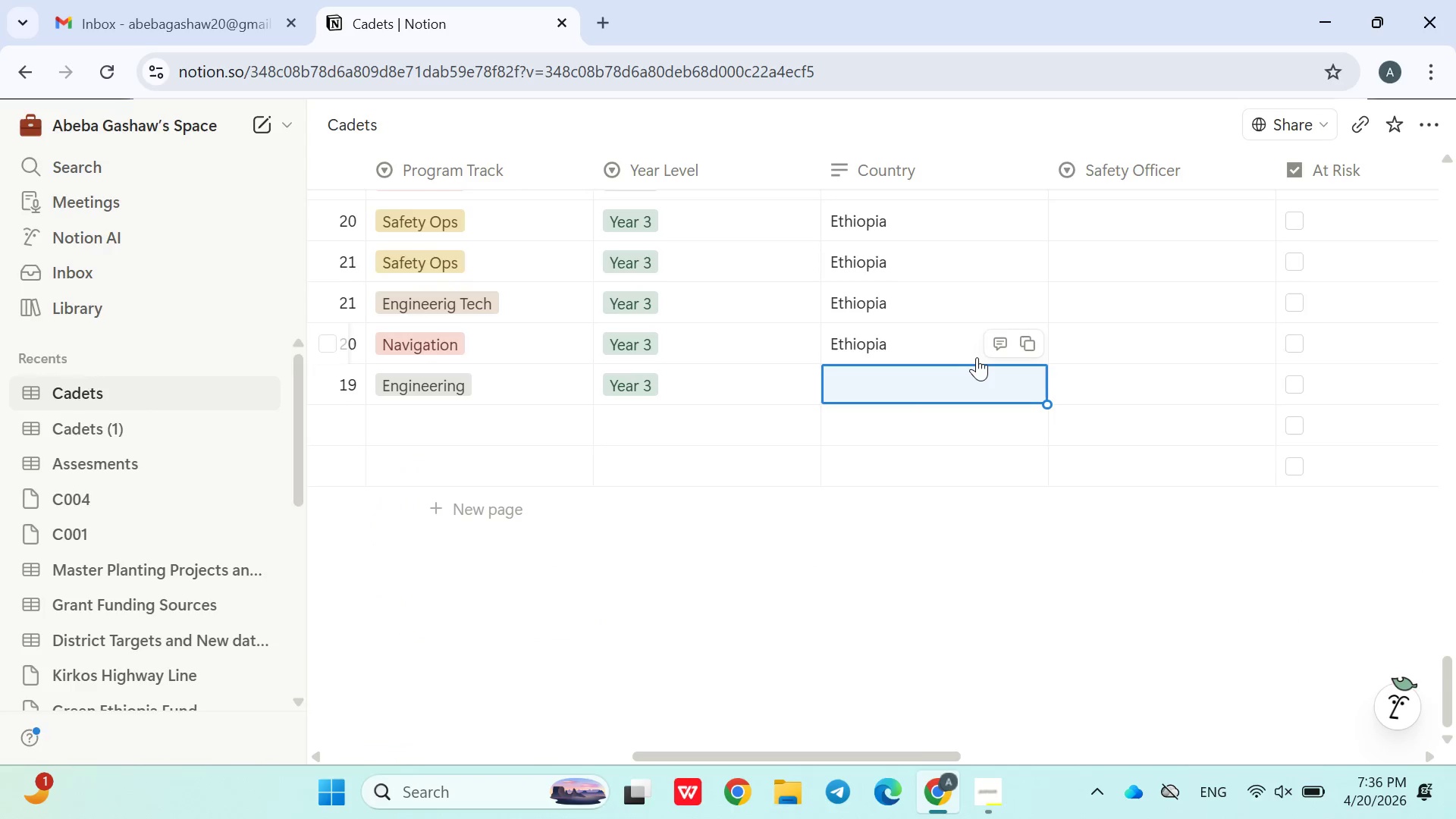 
left_click([971, 357])
 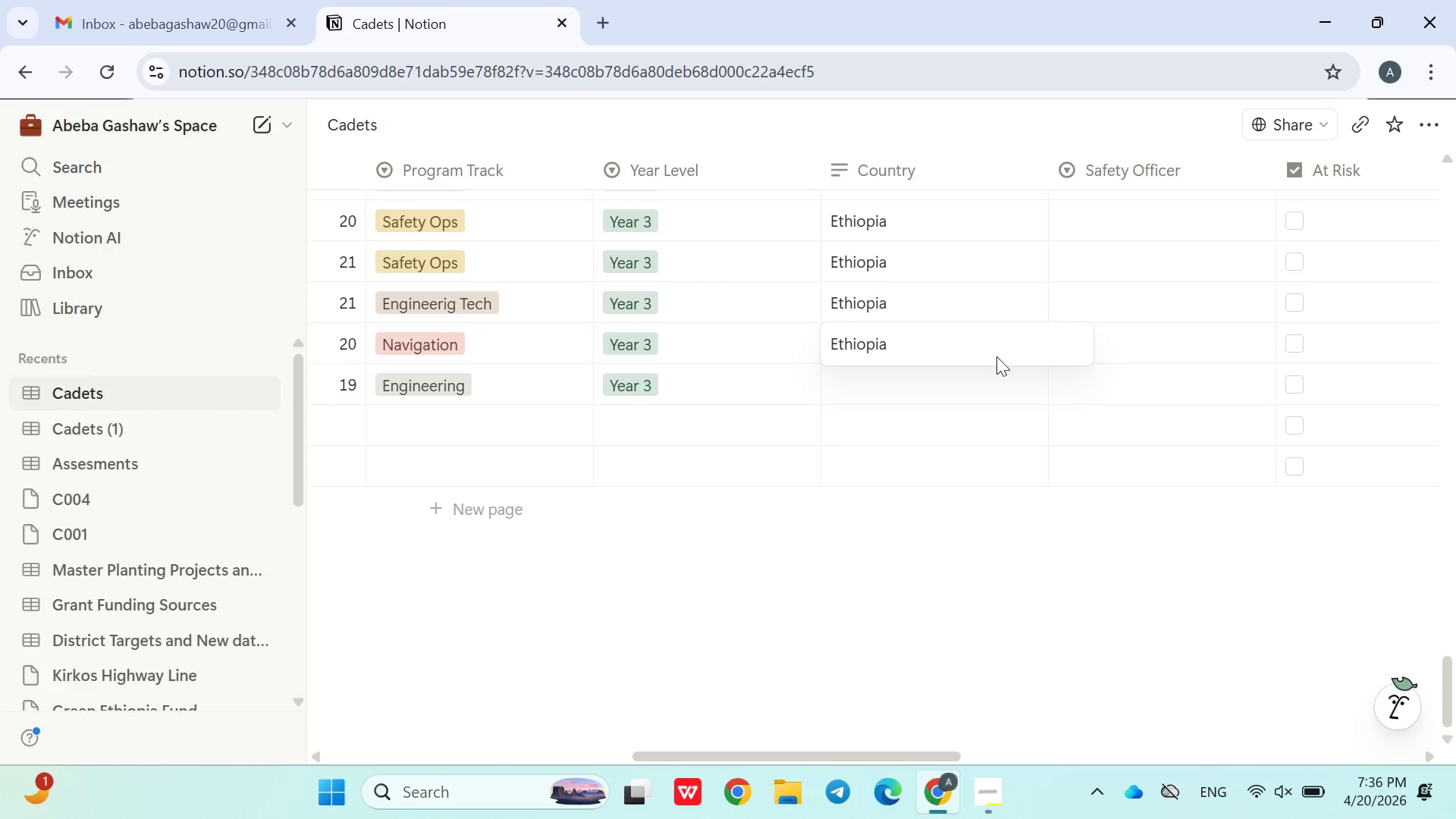 
left_click([999, 375])
 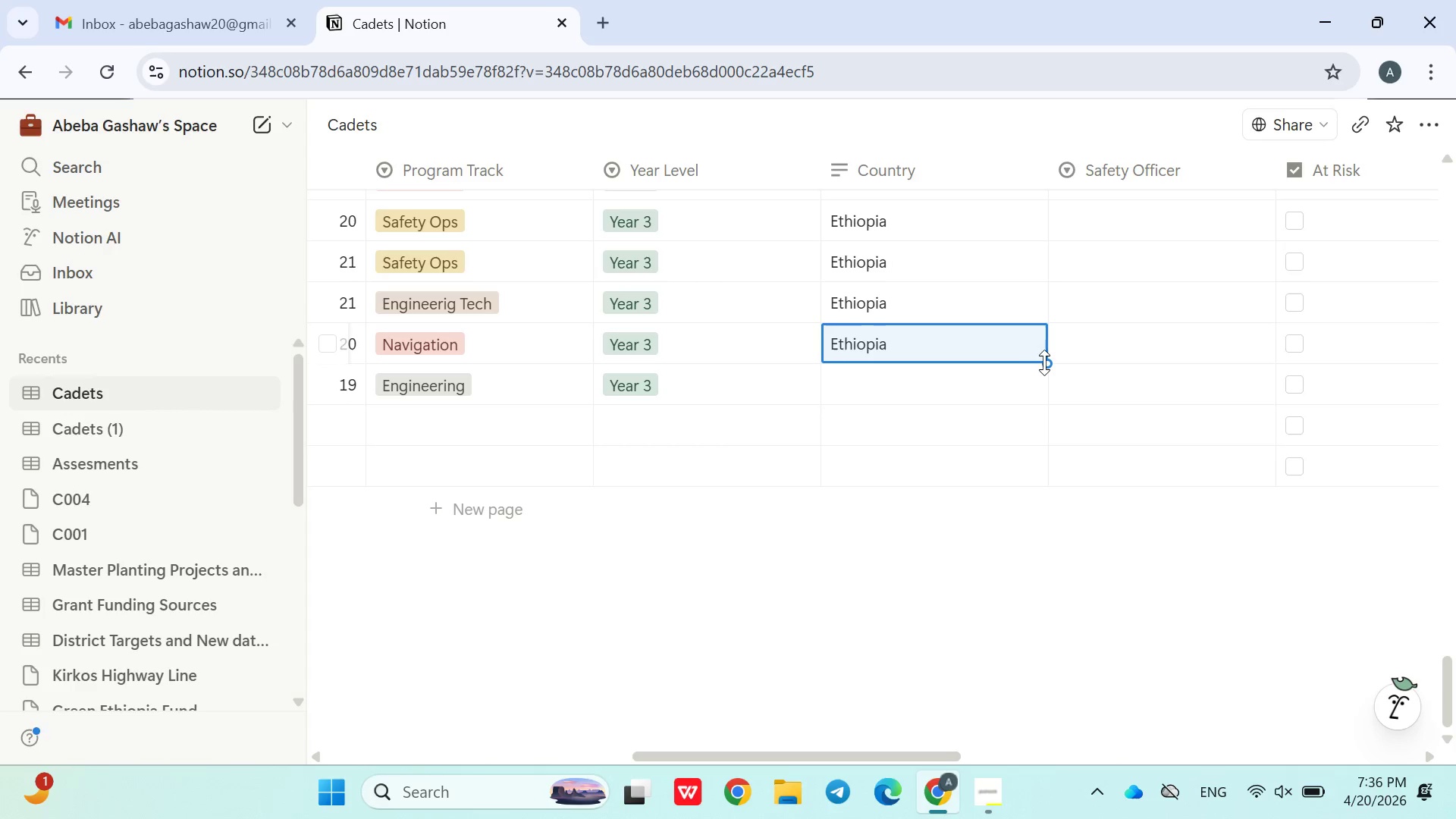 
left_click_drag(start_coordinate=[1046, 362], to_coordinate=[1045, 388])
 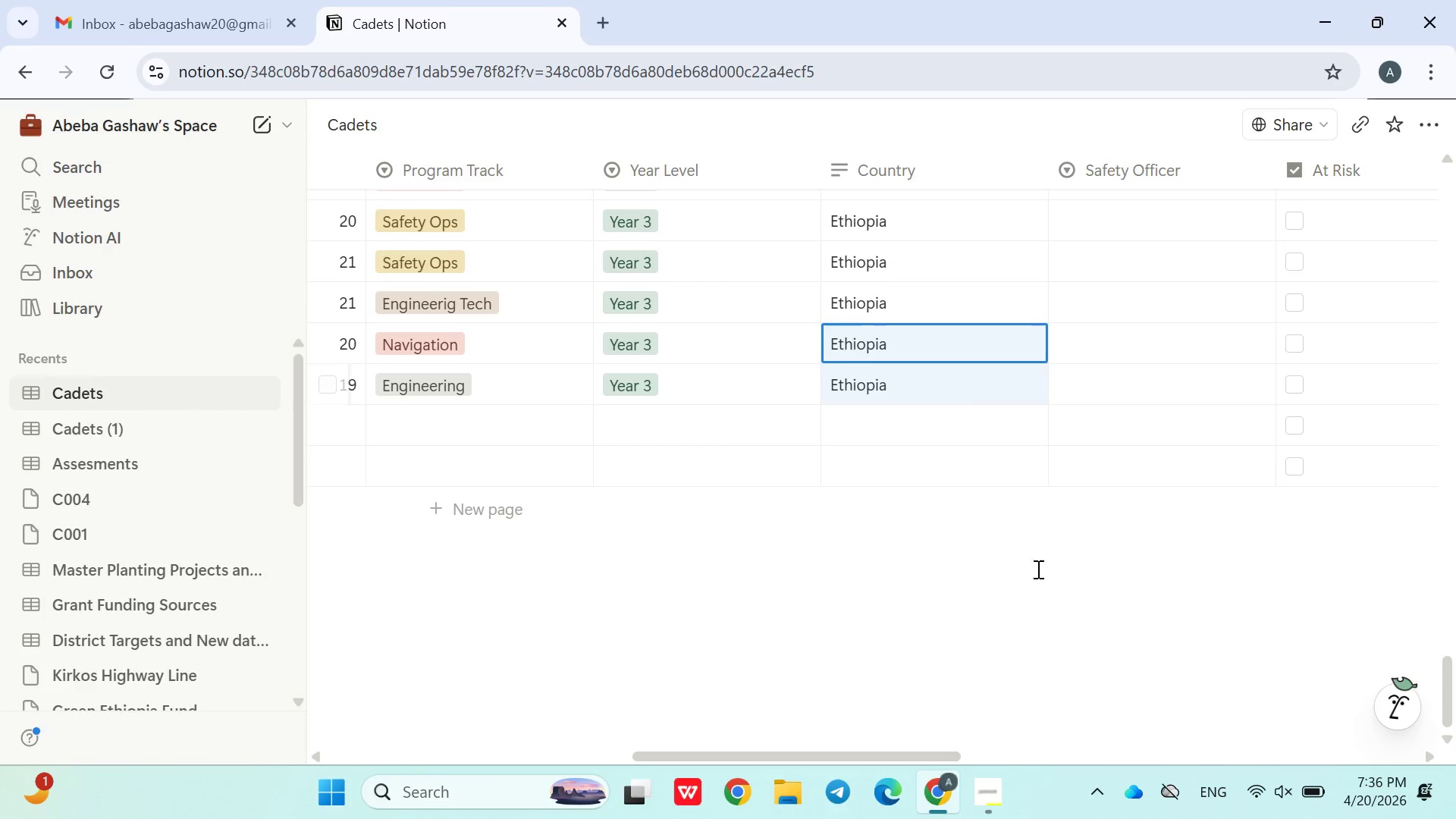 
left_click([1037, 588])
 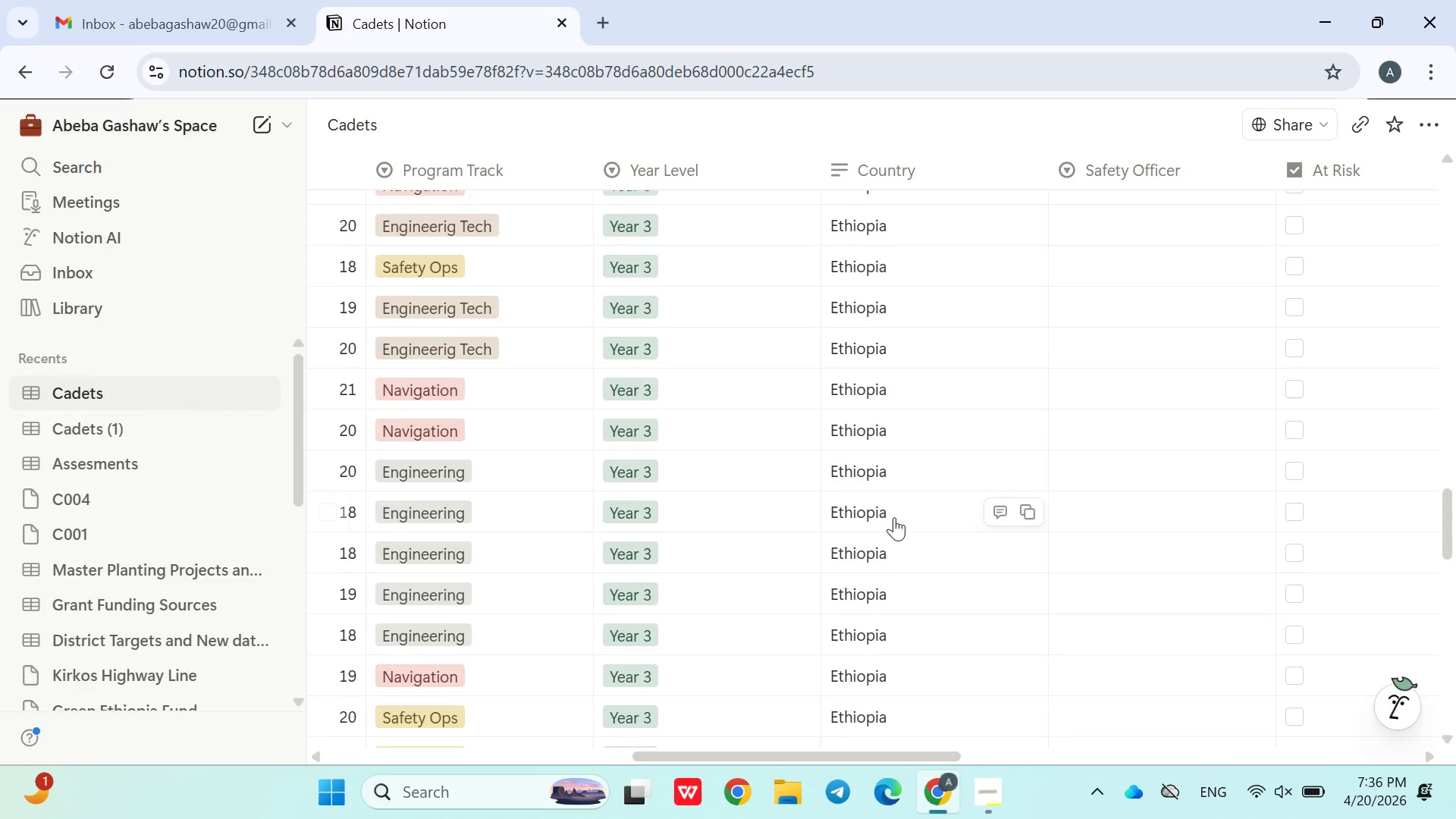 
wait(8.8)
 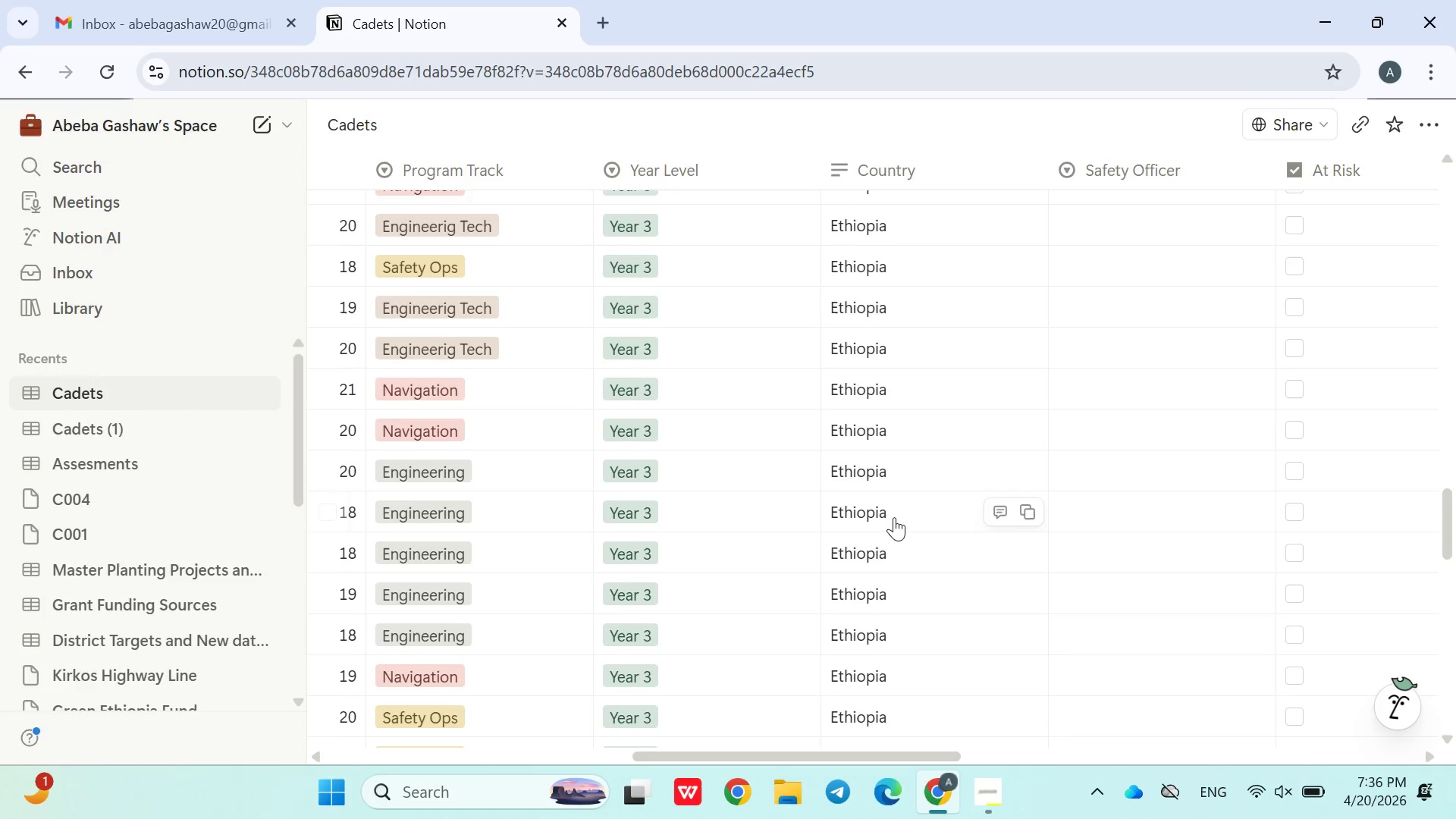 
left_click([757, 431])
 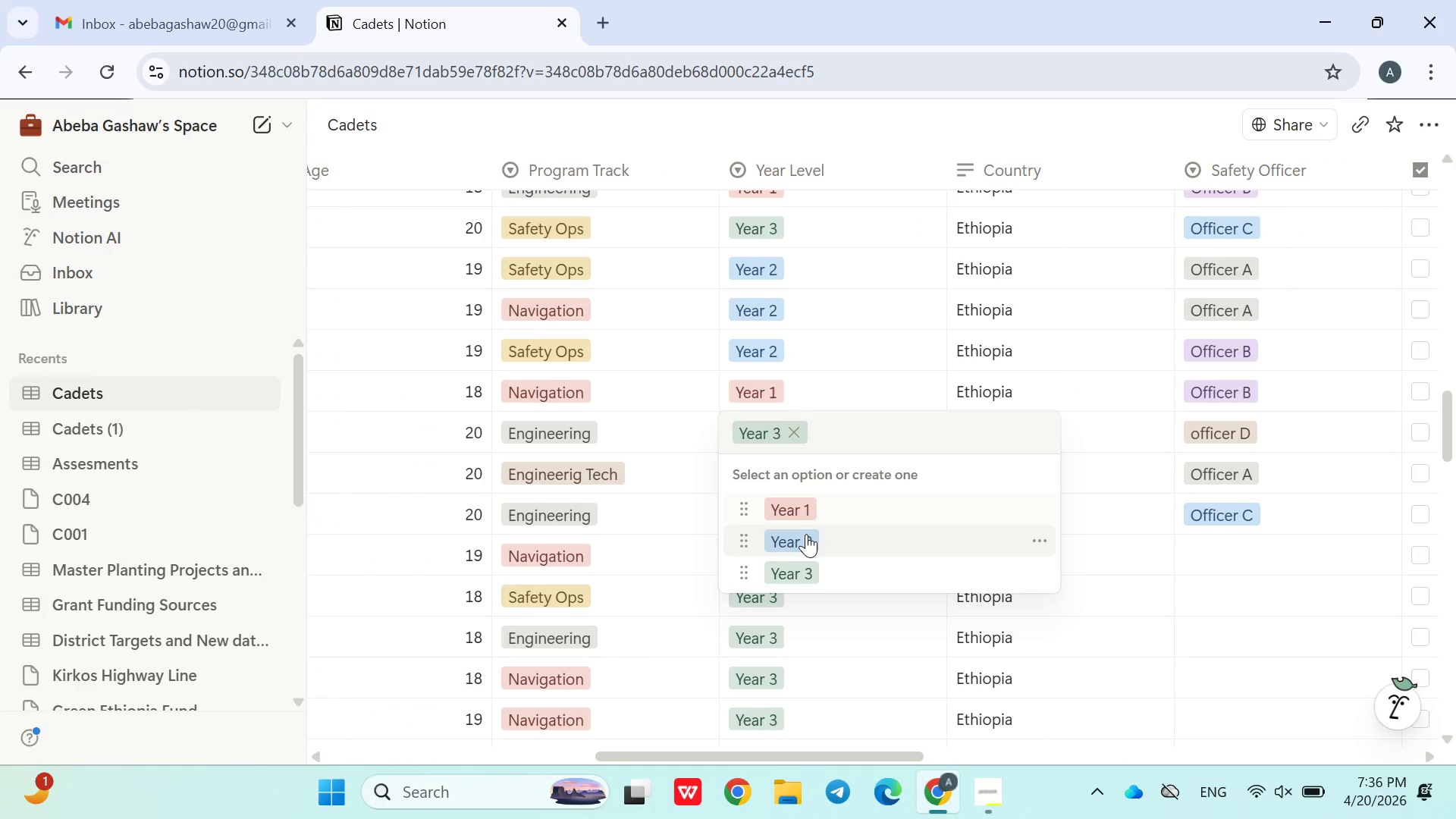 
left_click([807, 537])
 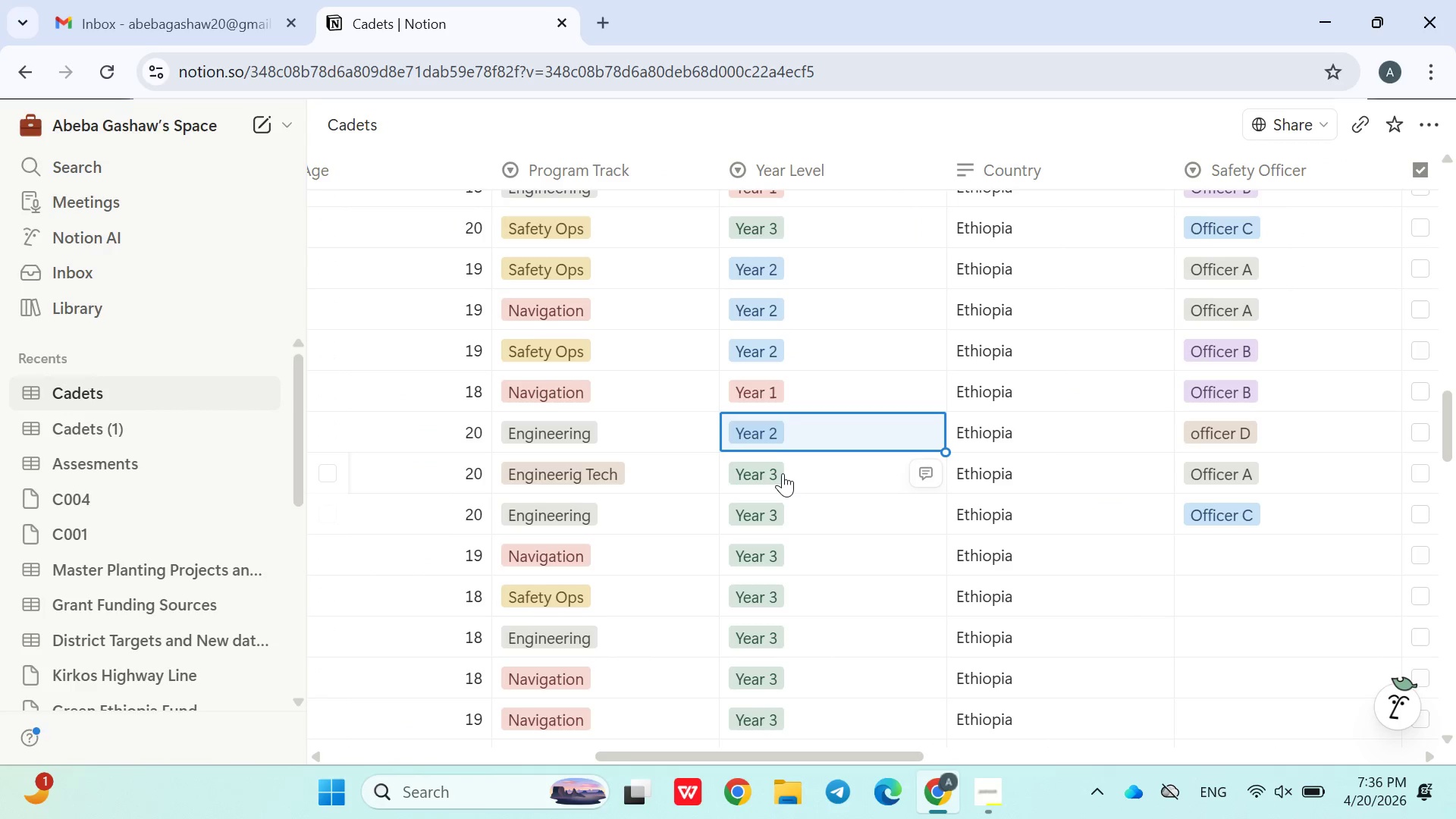 
left_click([786, 472])
 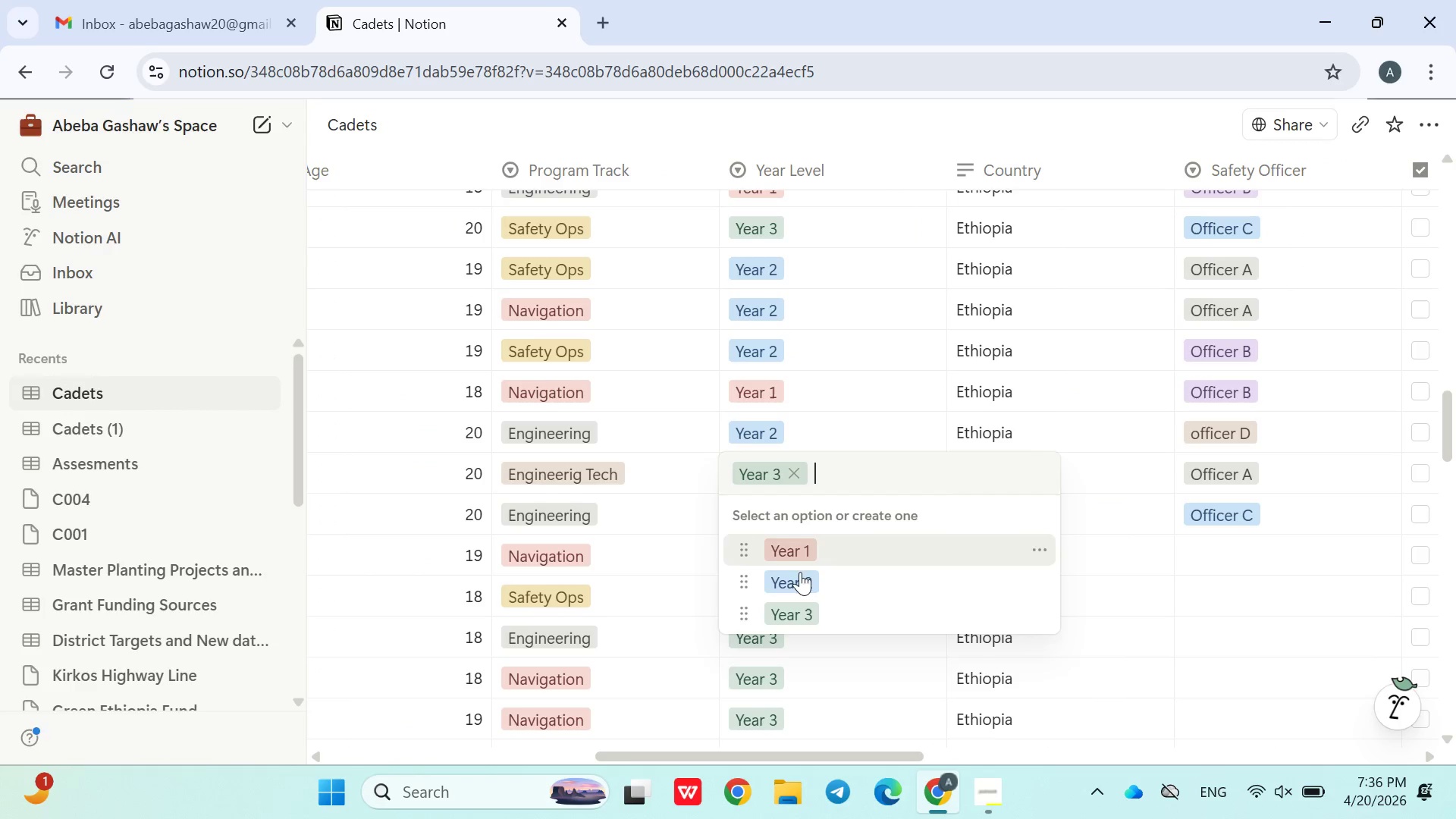 
left_click([801, 582])
 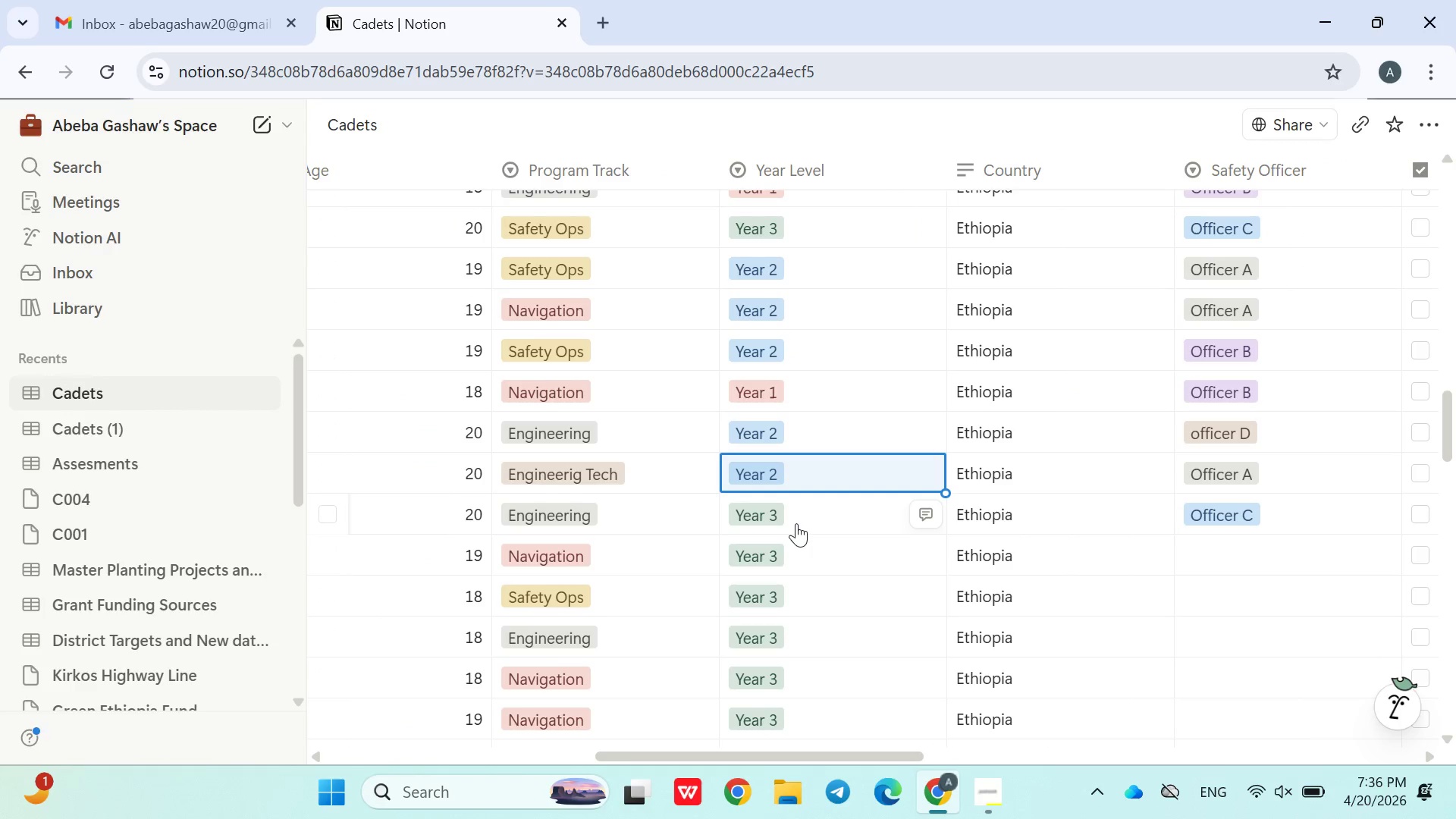 
left_click([797, 523])
 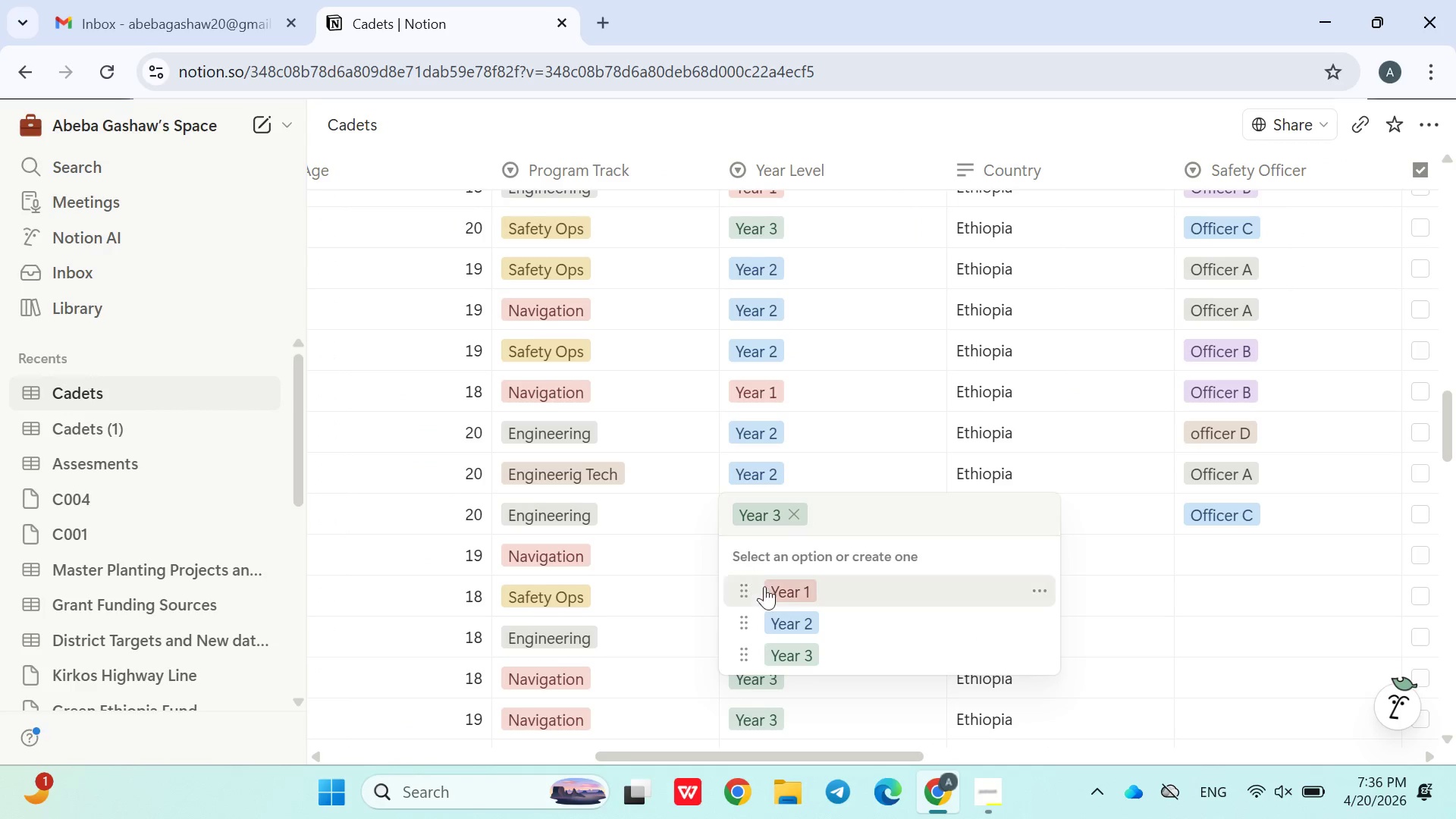 
left_click([800, 621])
 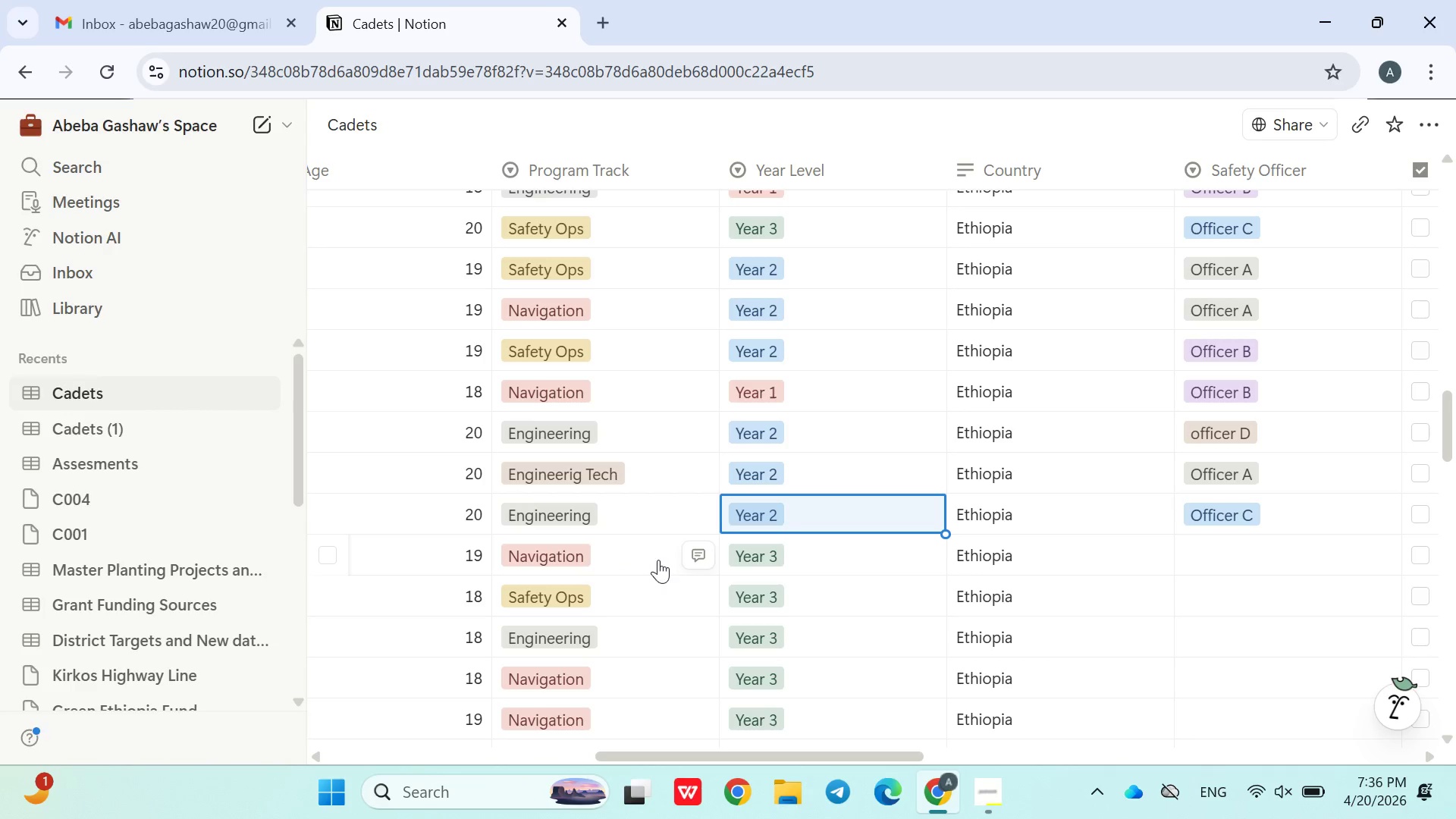 
left_click([765, 557])
 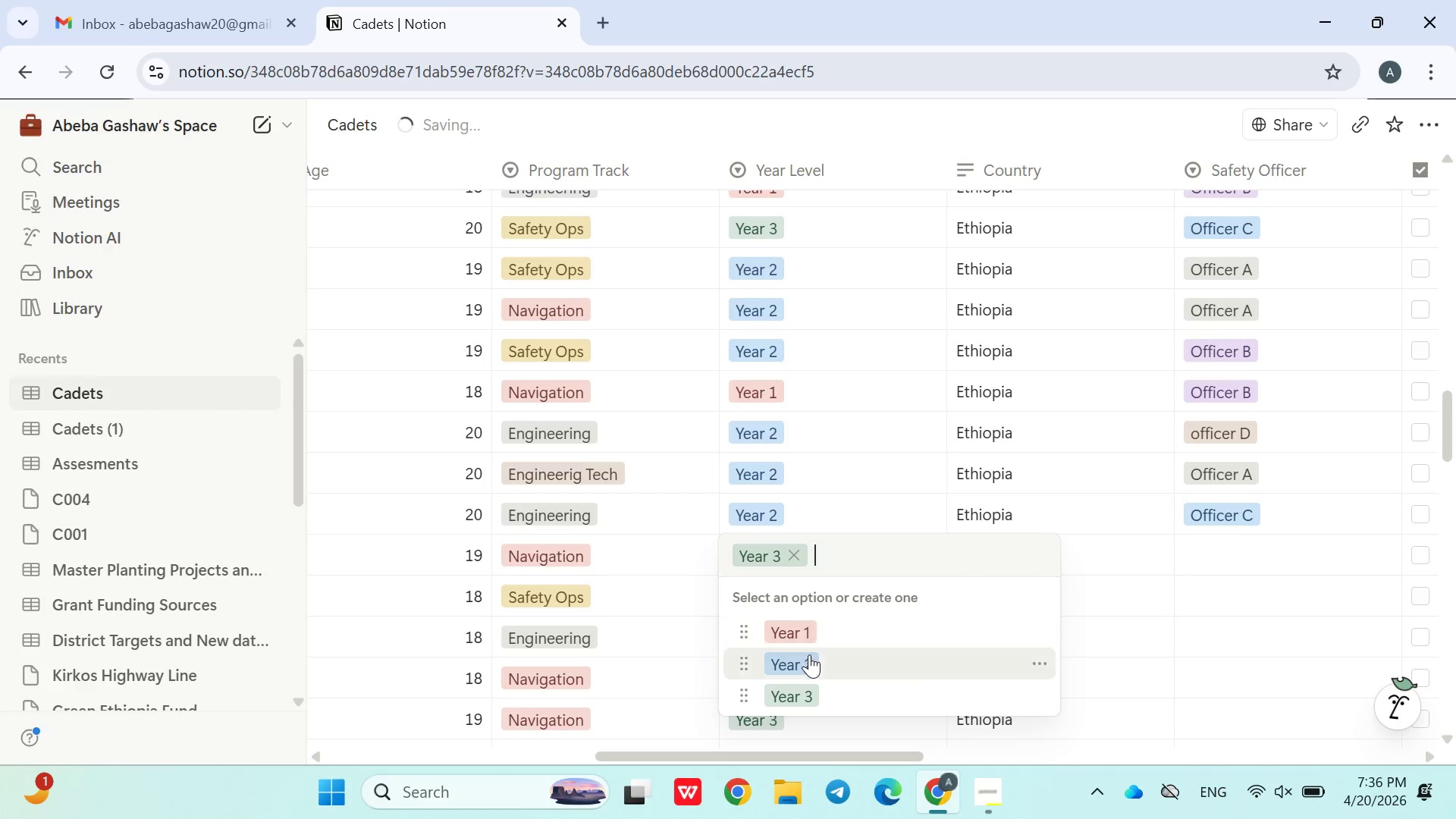 
left_click([810, 659])
 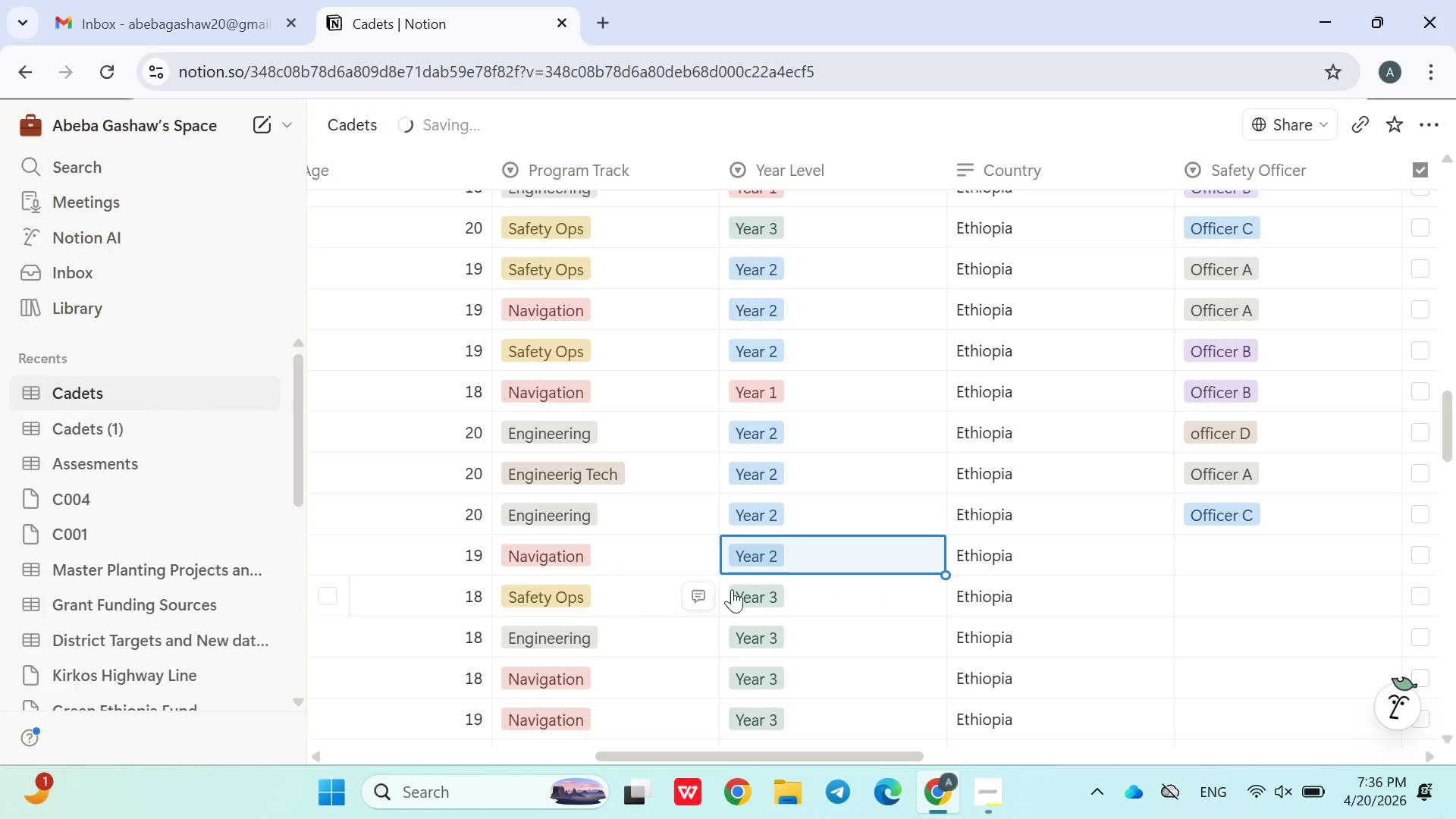 
left_click([756, 596])
 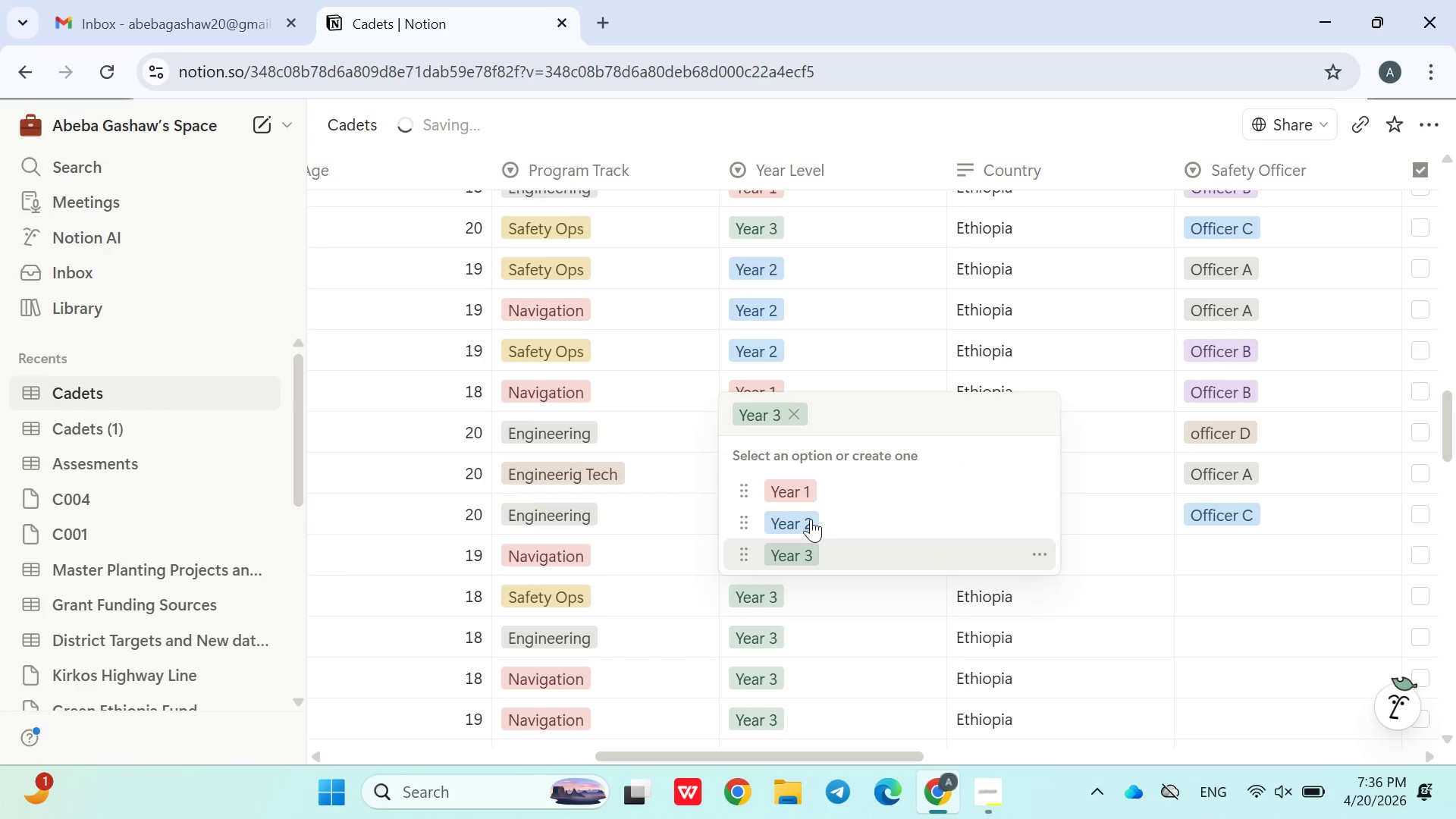 
left_click([824, 478])
 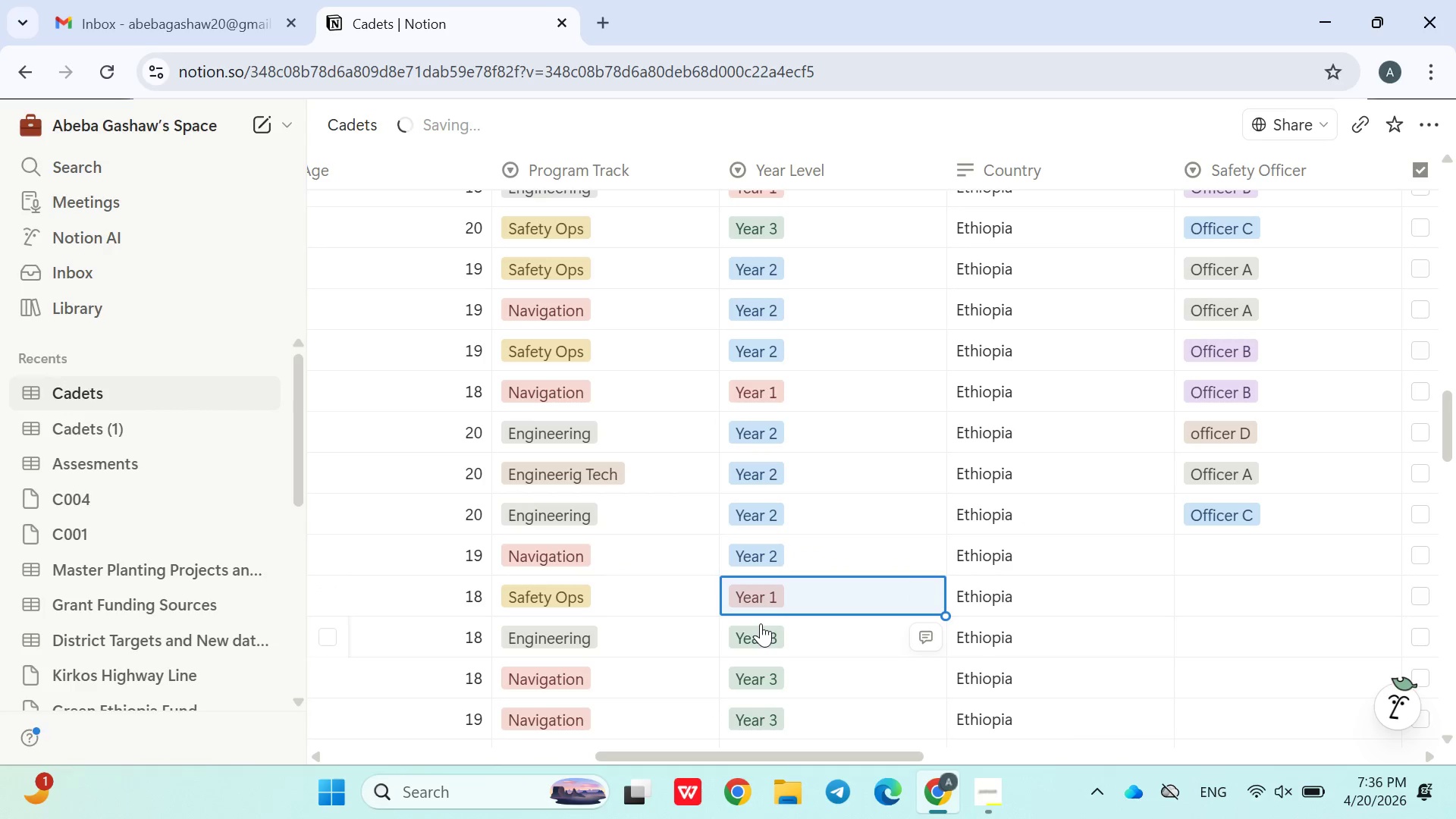 
left_click([761, 623])
 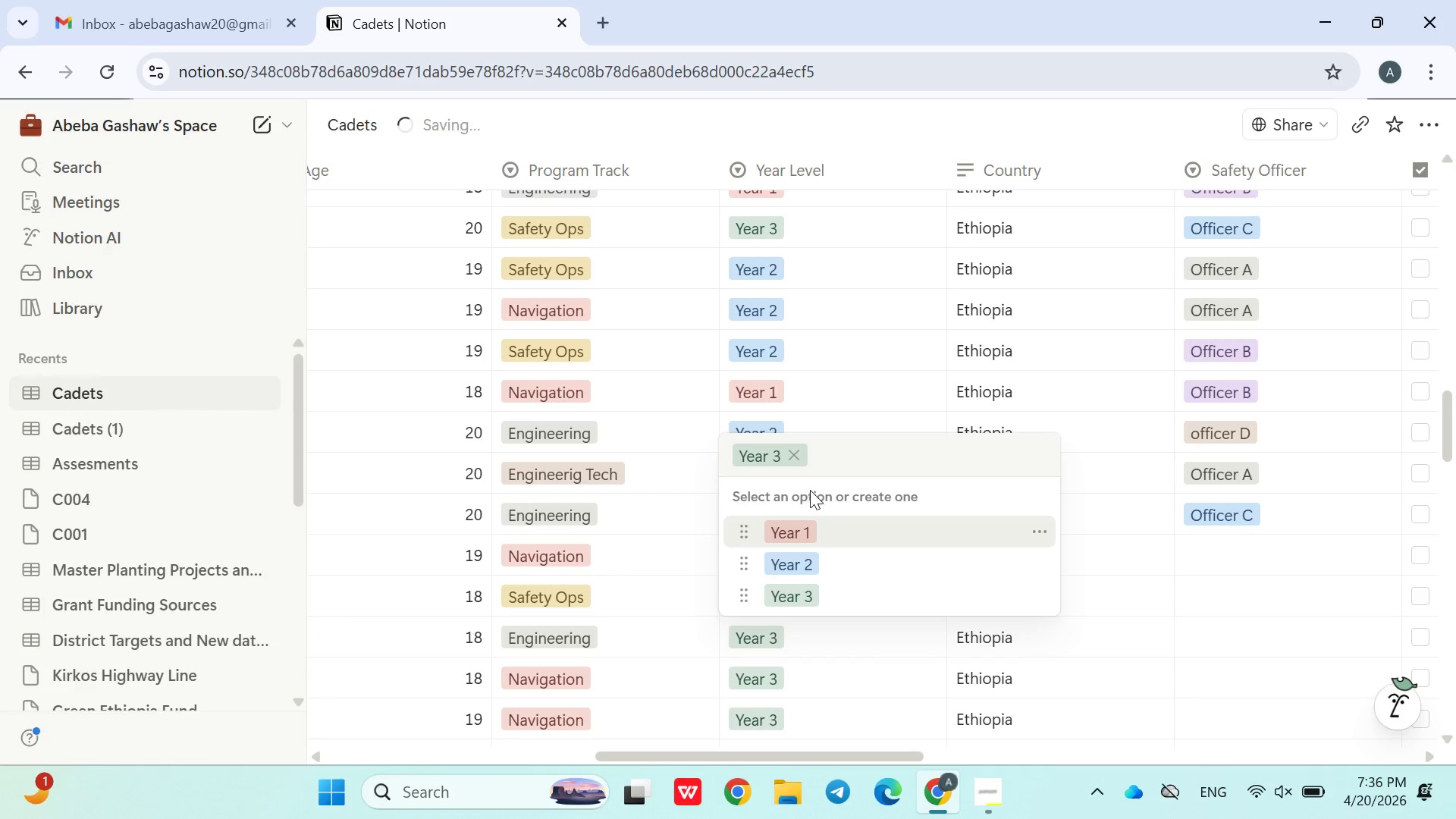 
left_click([803, 526])
 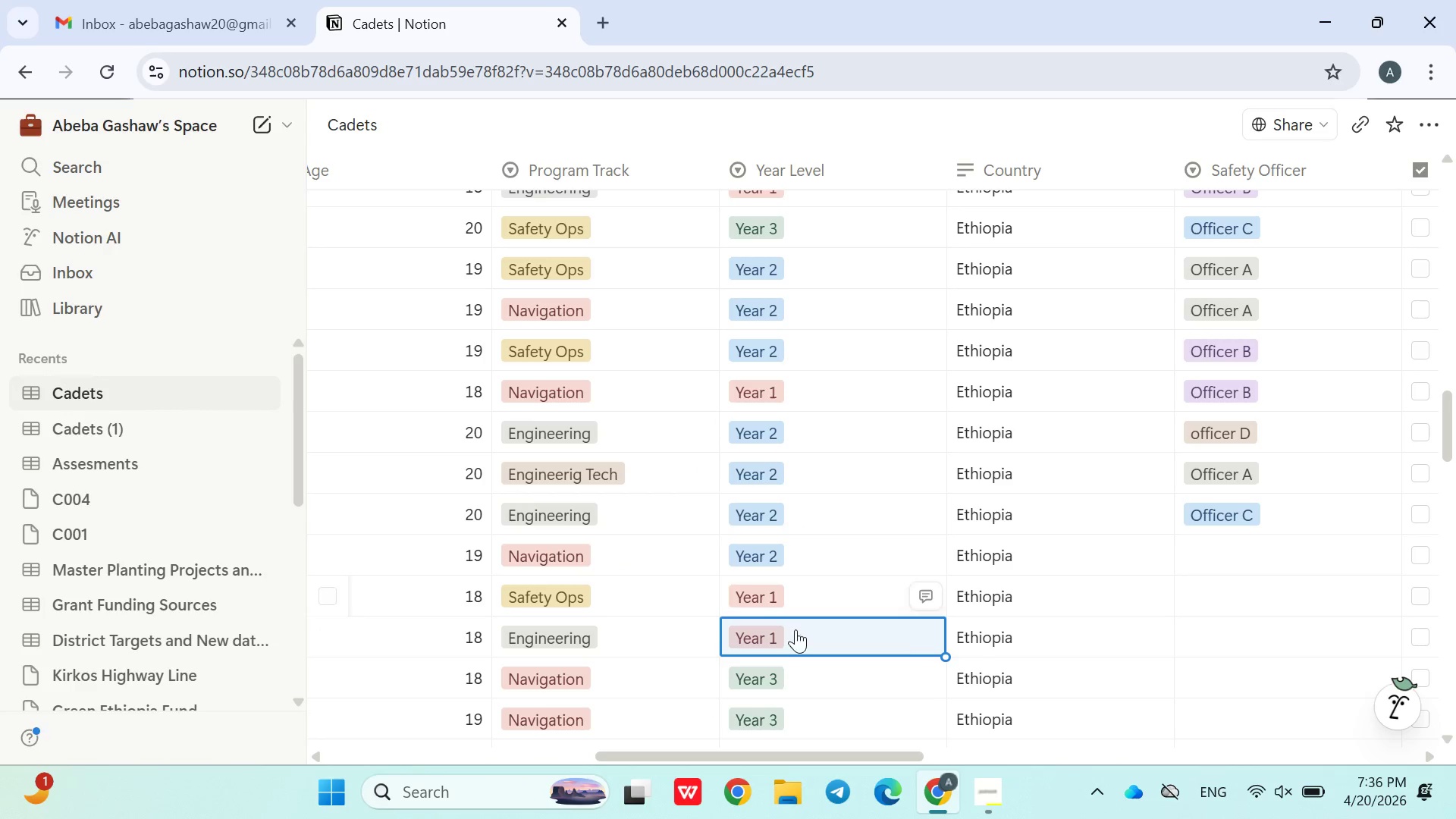 
left_click([792, 682])
 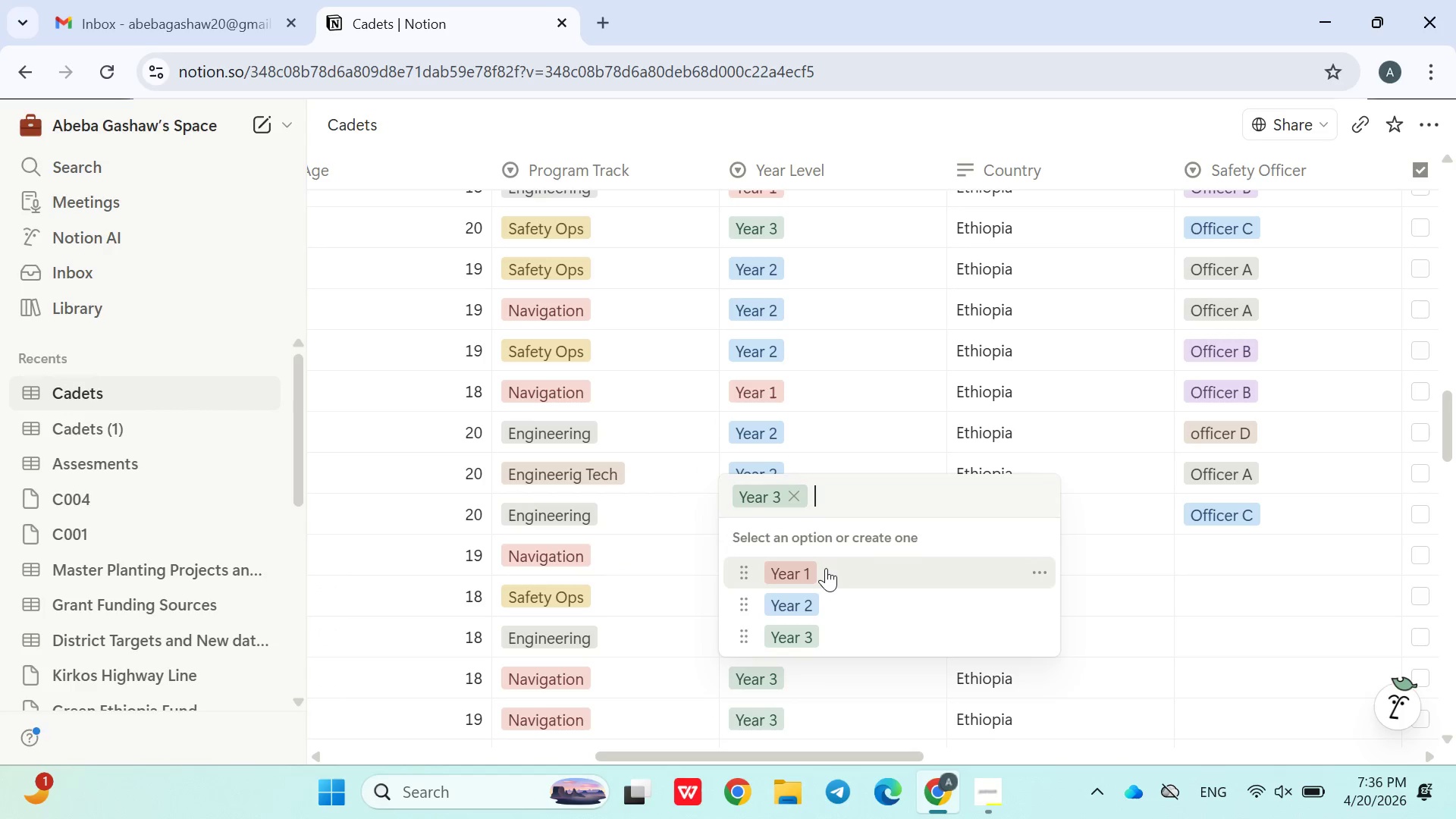 
left_click([826, 568])
 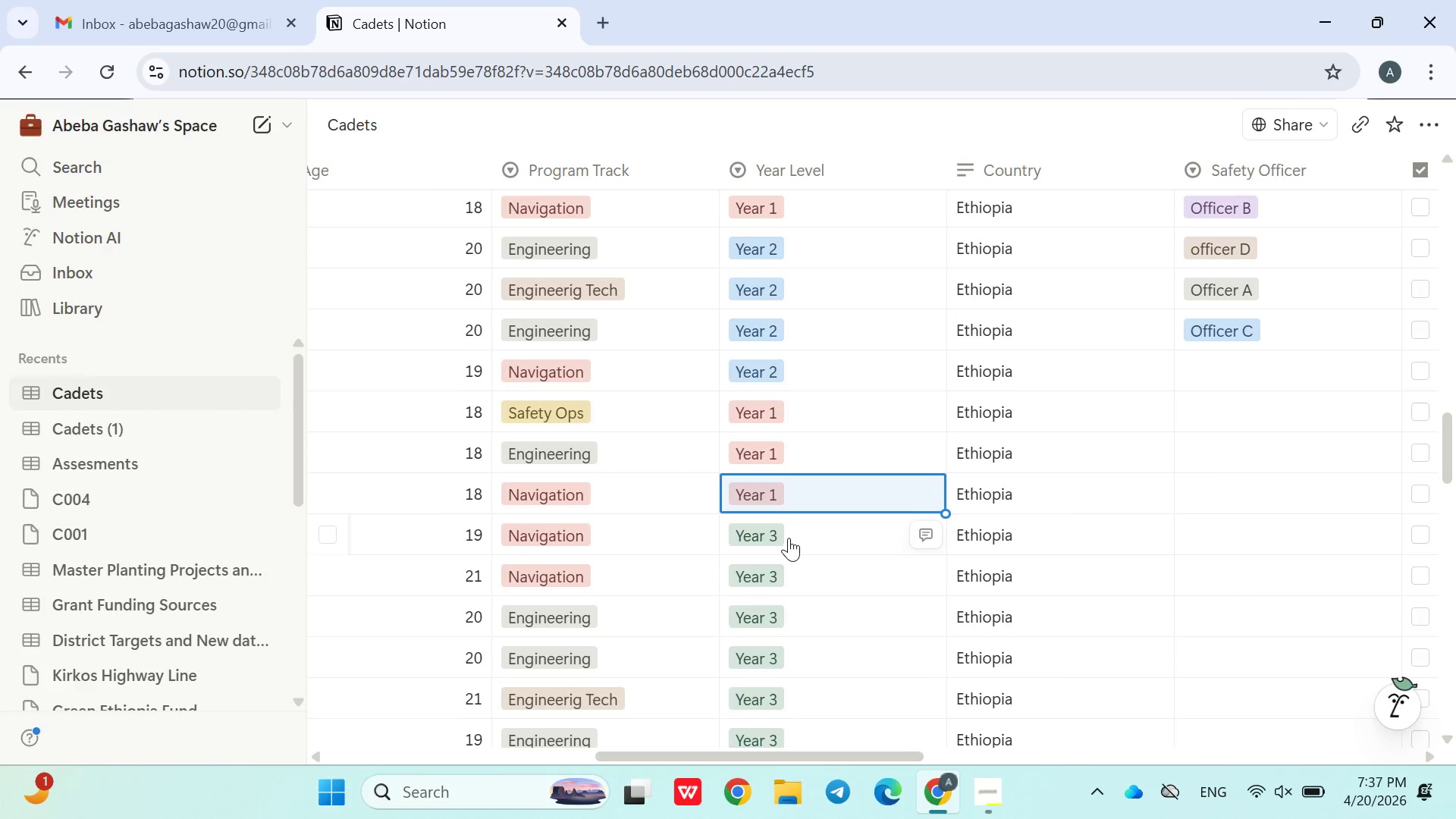 
left_click([789, 538])
 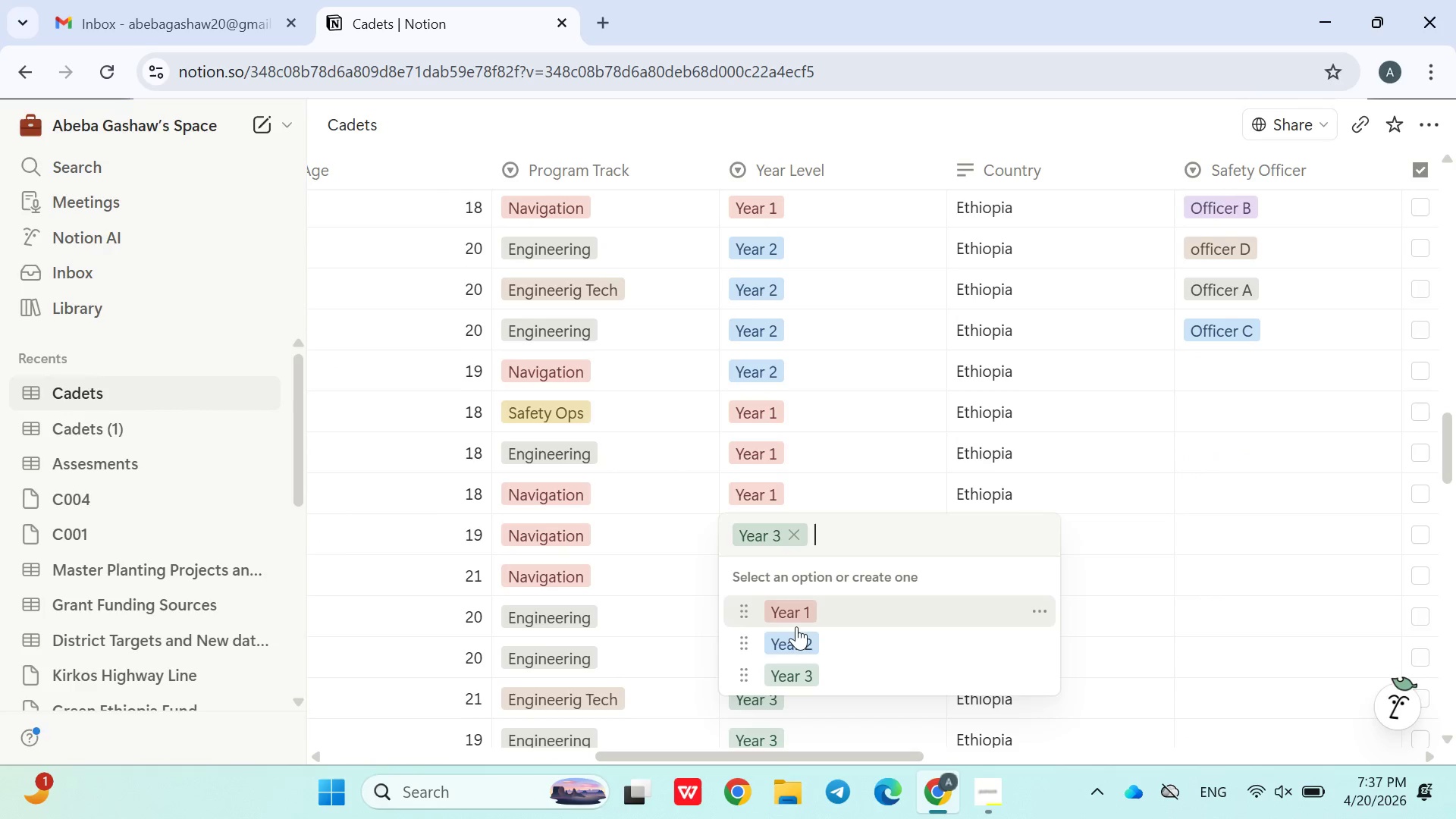 
left_click([802, 636])
 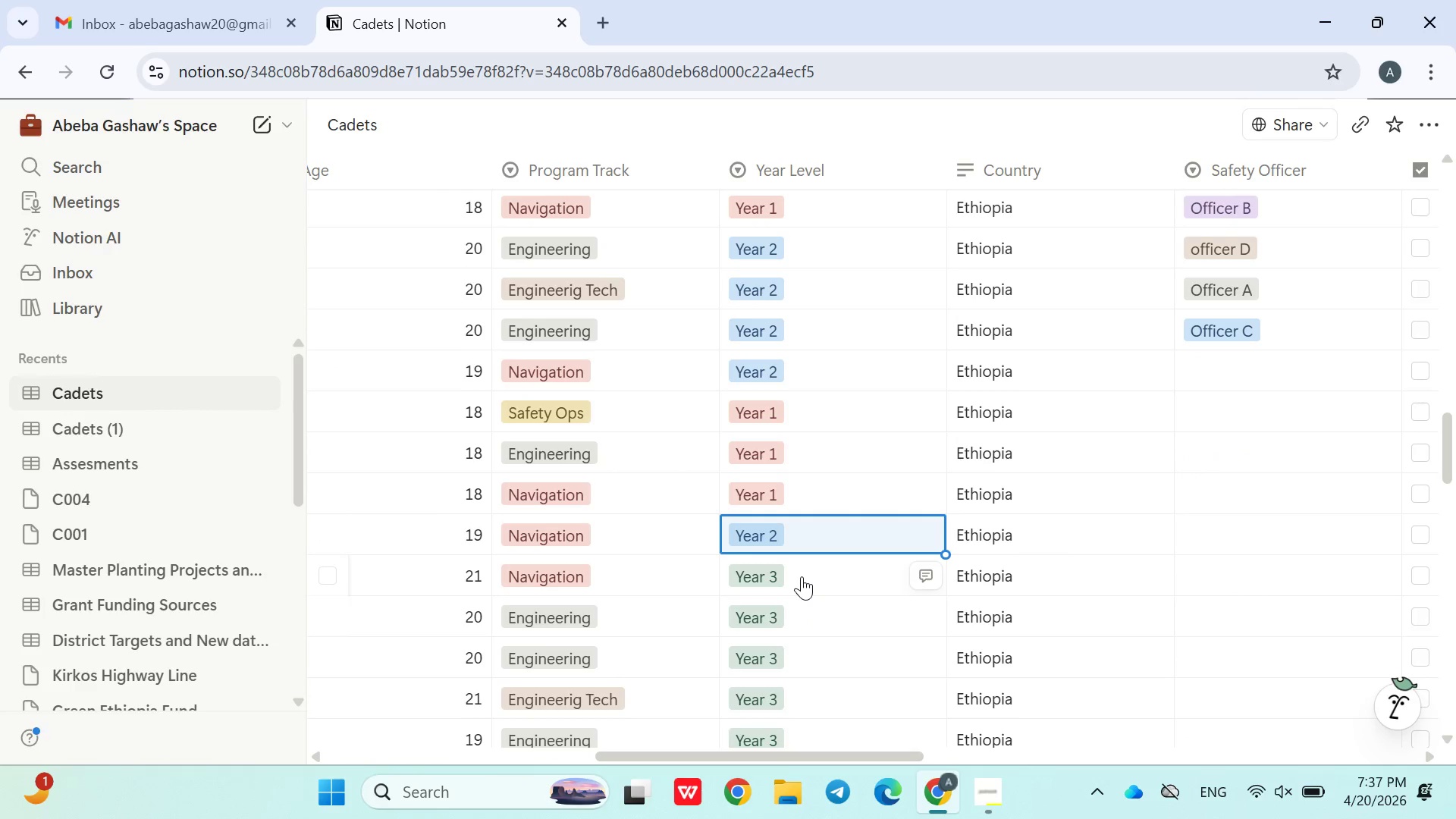 
left_click([802, 576])
 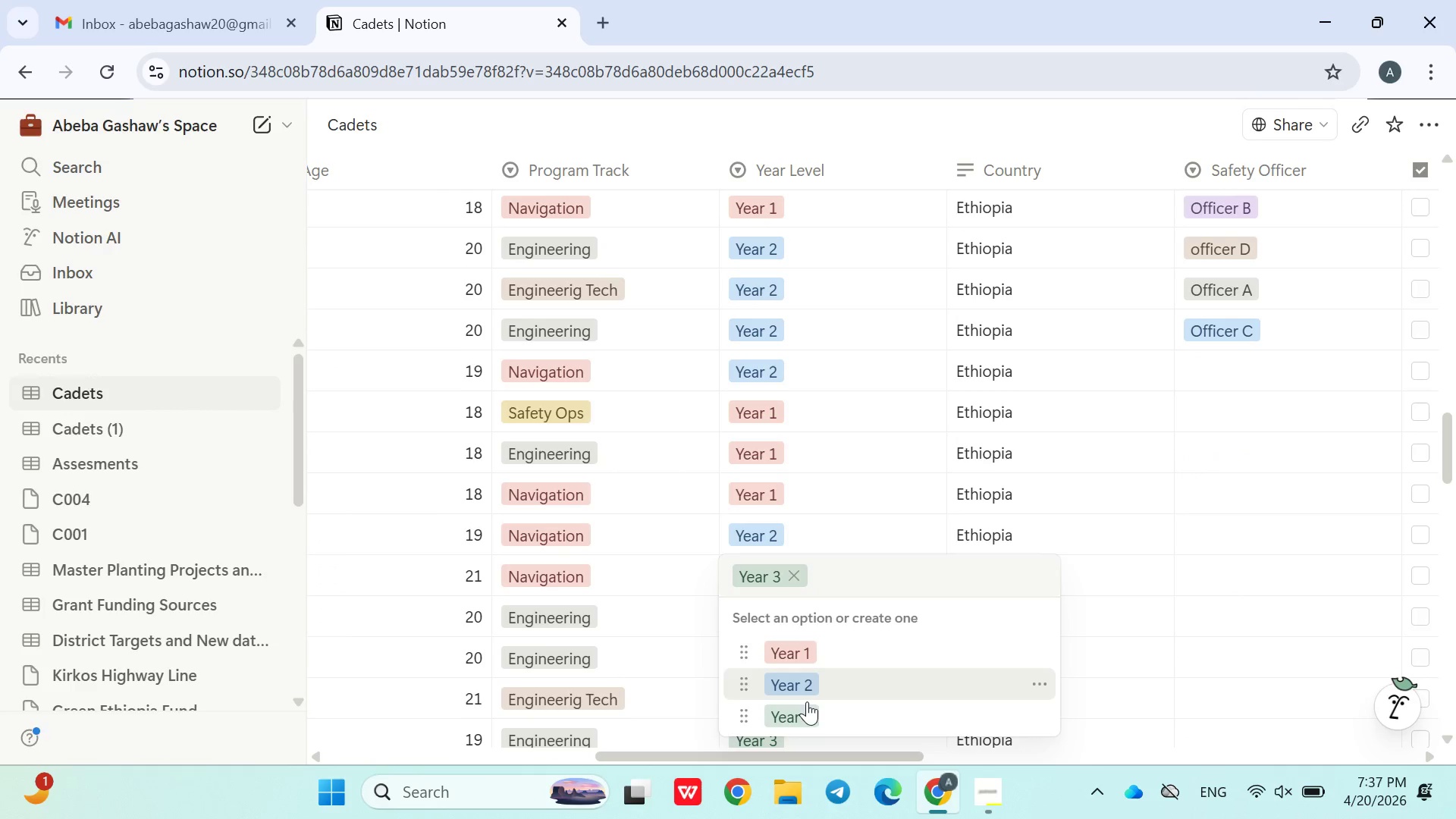 
left_click([807, 711])
 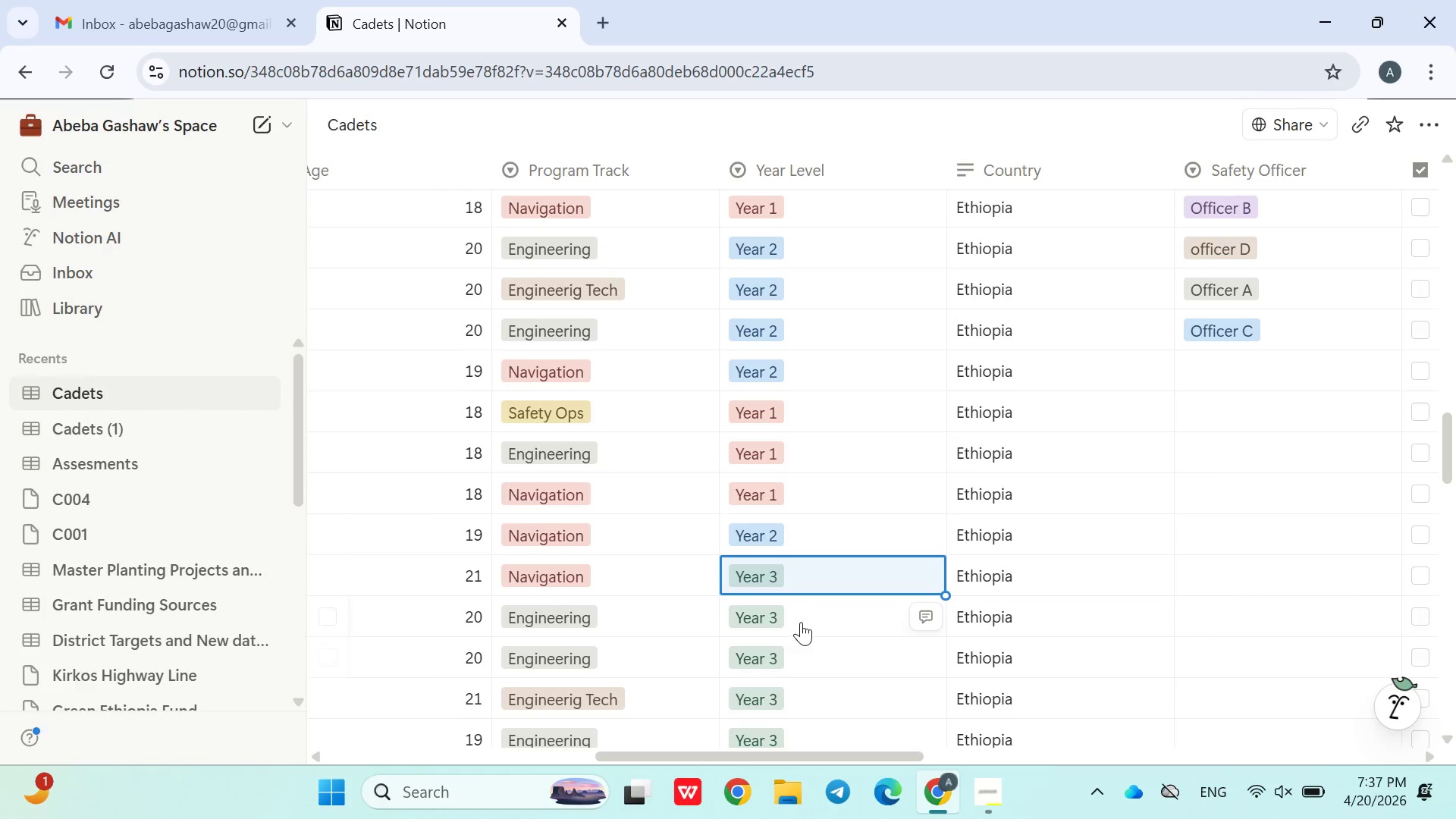 
left_click([801, 620])
 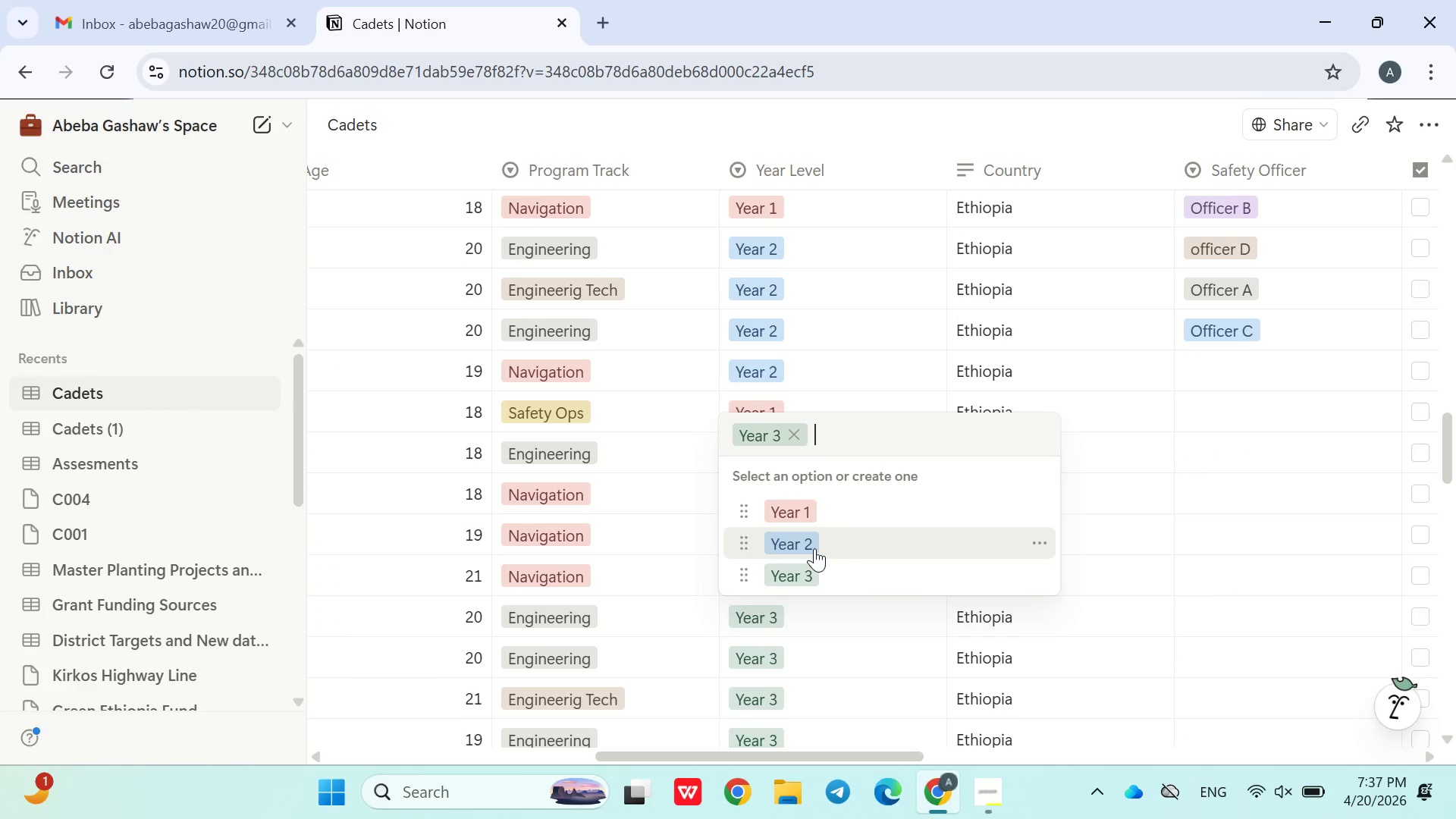 
left_click([814, 548])
 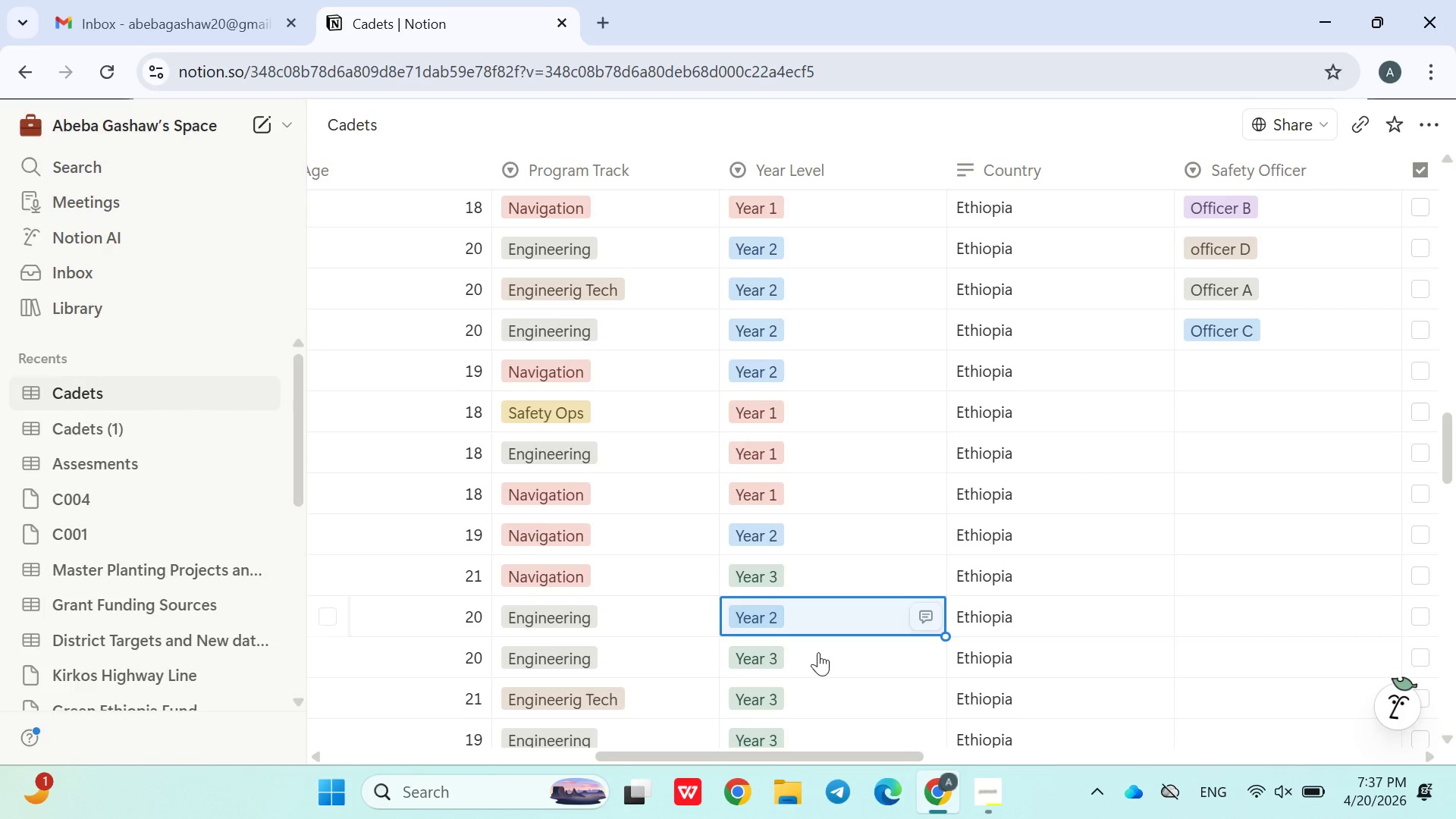 
left_click([820, 659])
 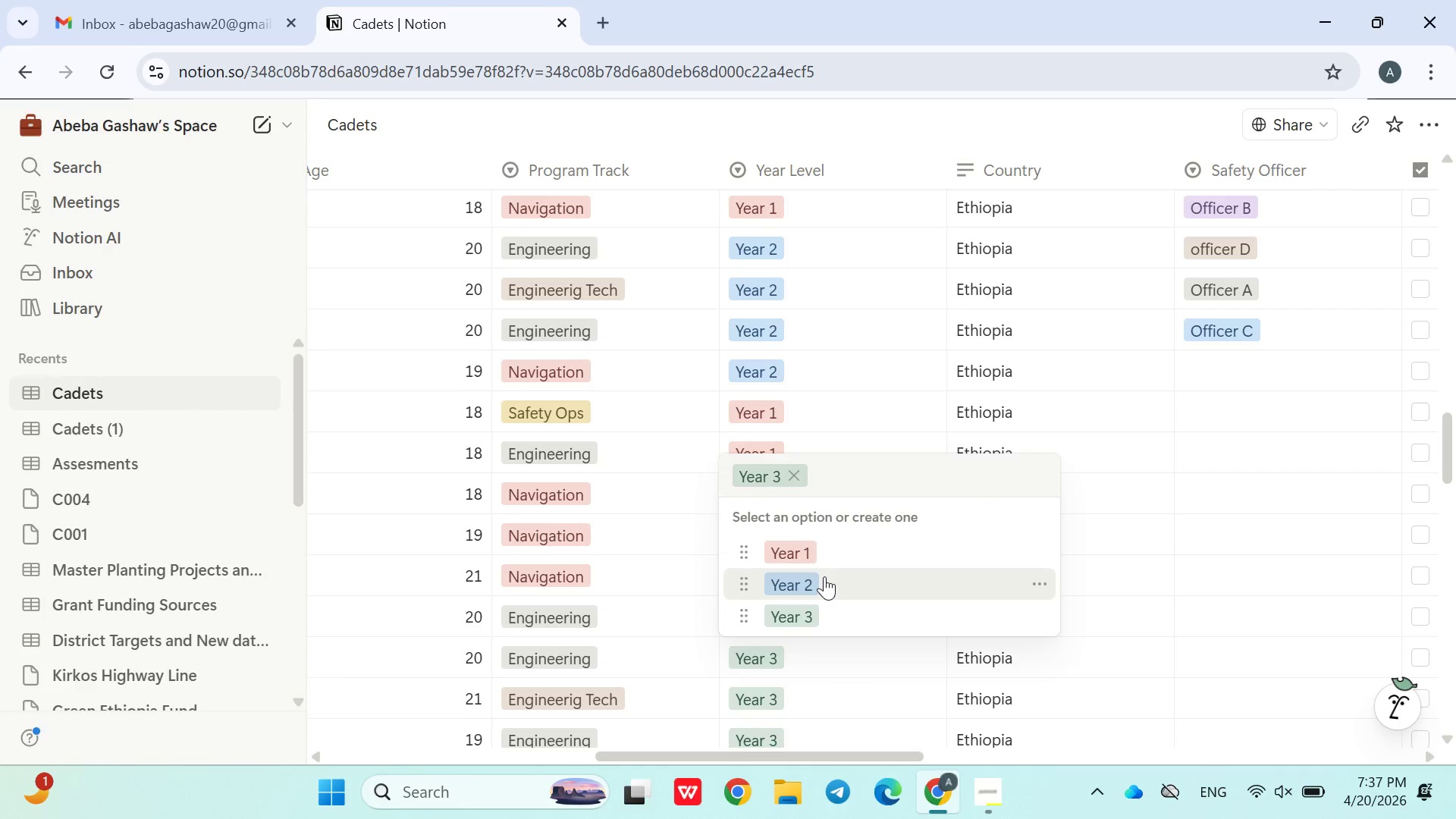 
left_click([824, 576])
 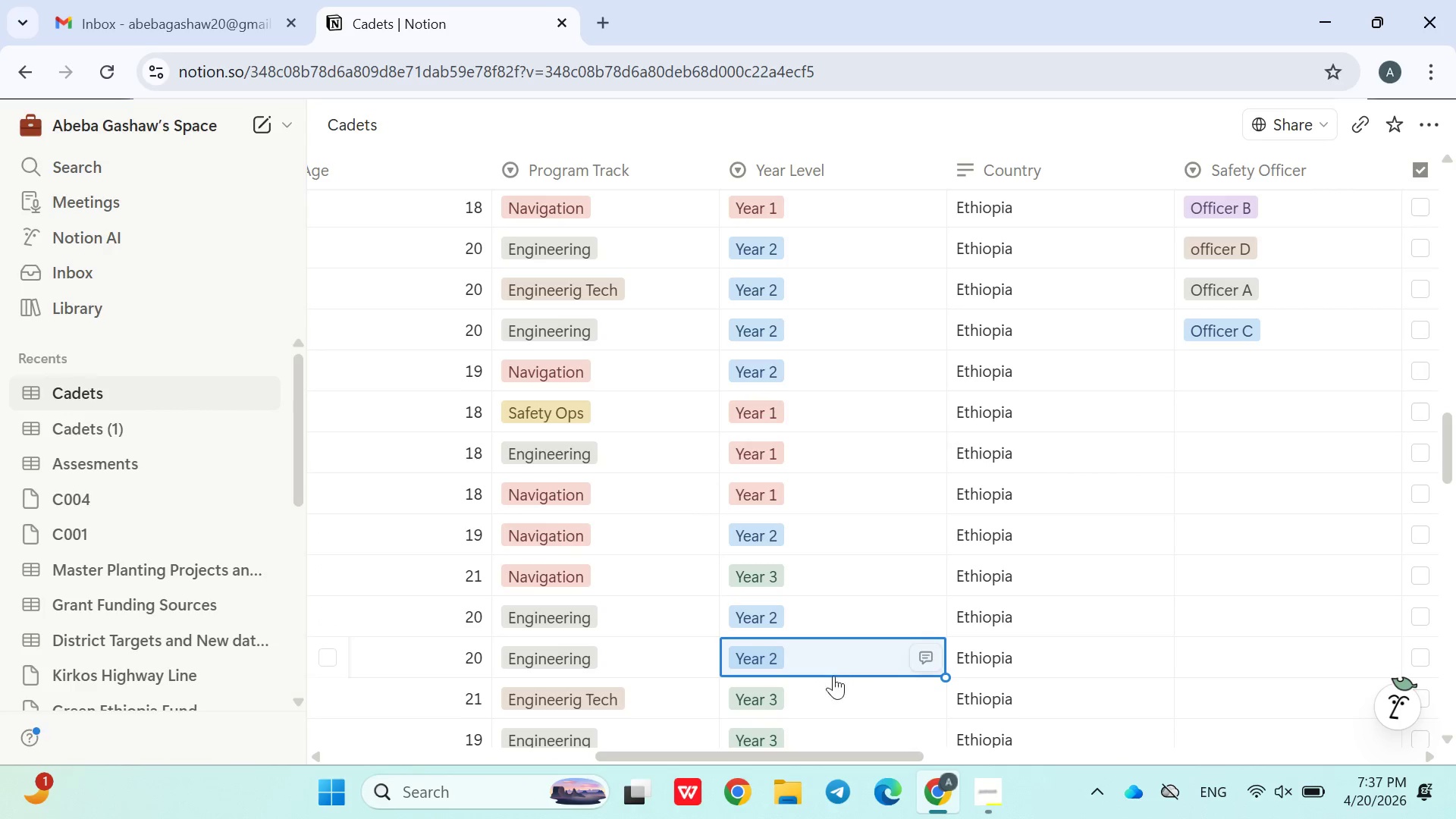 
left_click([830, 692])
 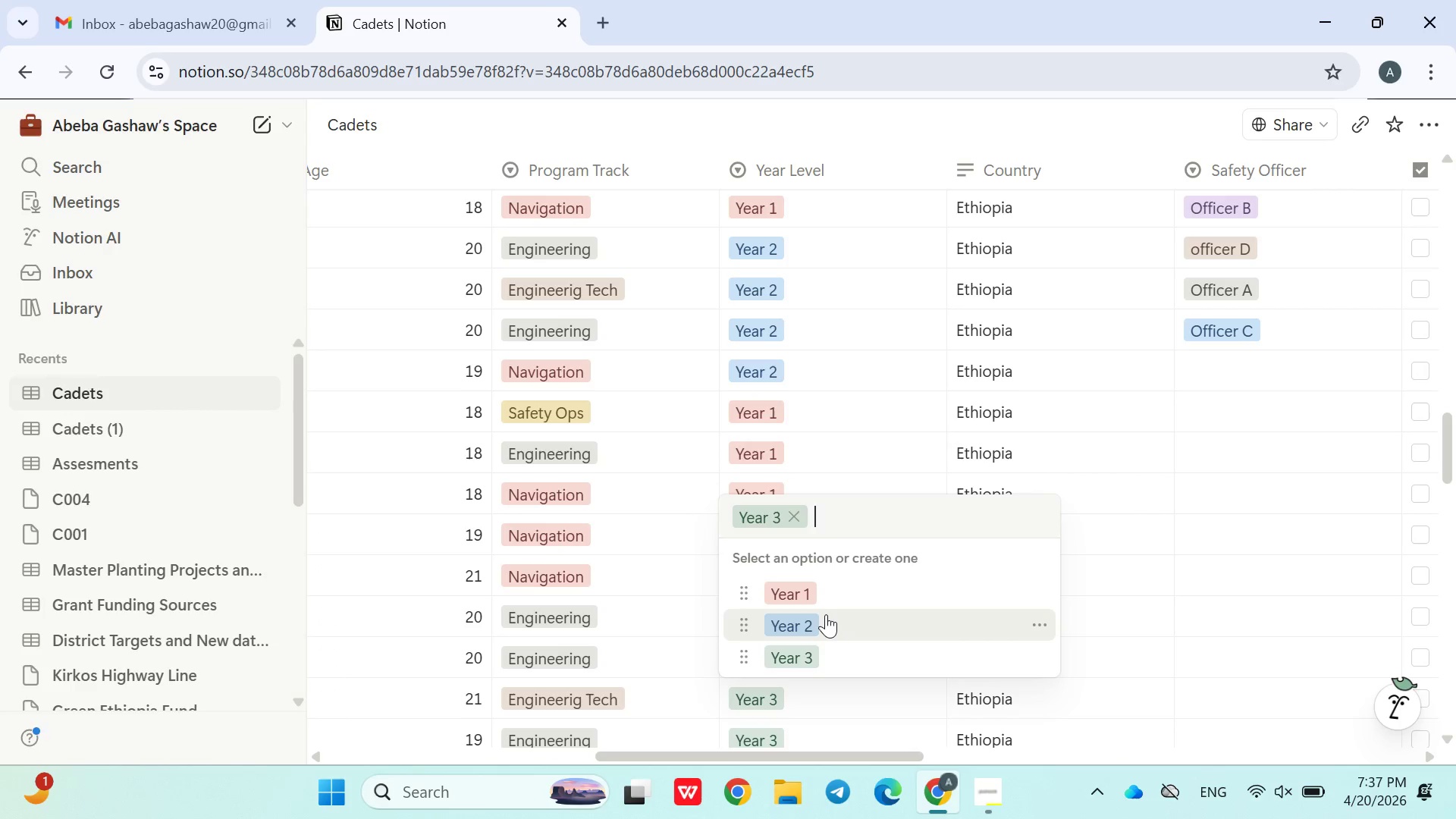 
left_click([826, 614])
 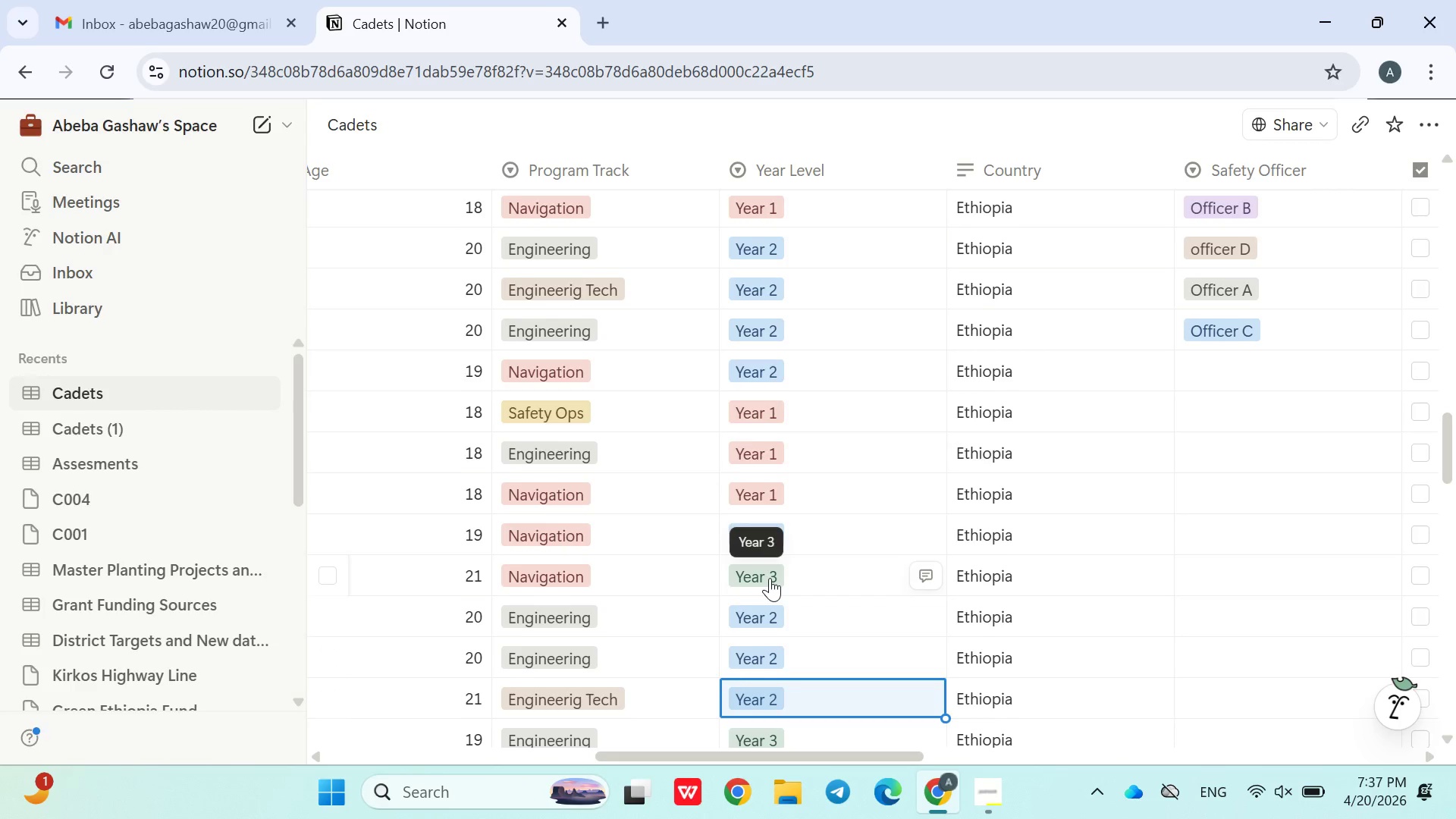 
wait(5.78)
 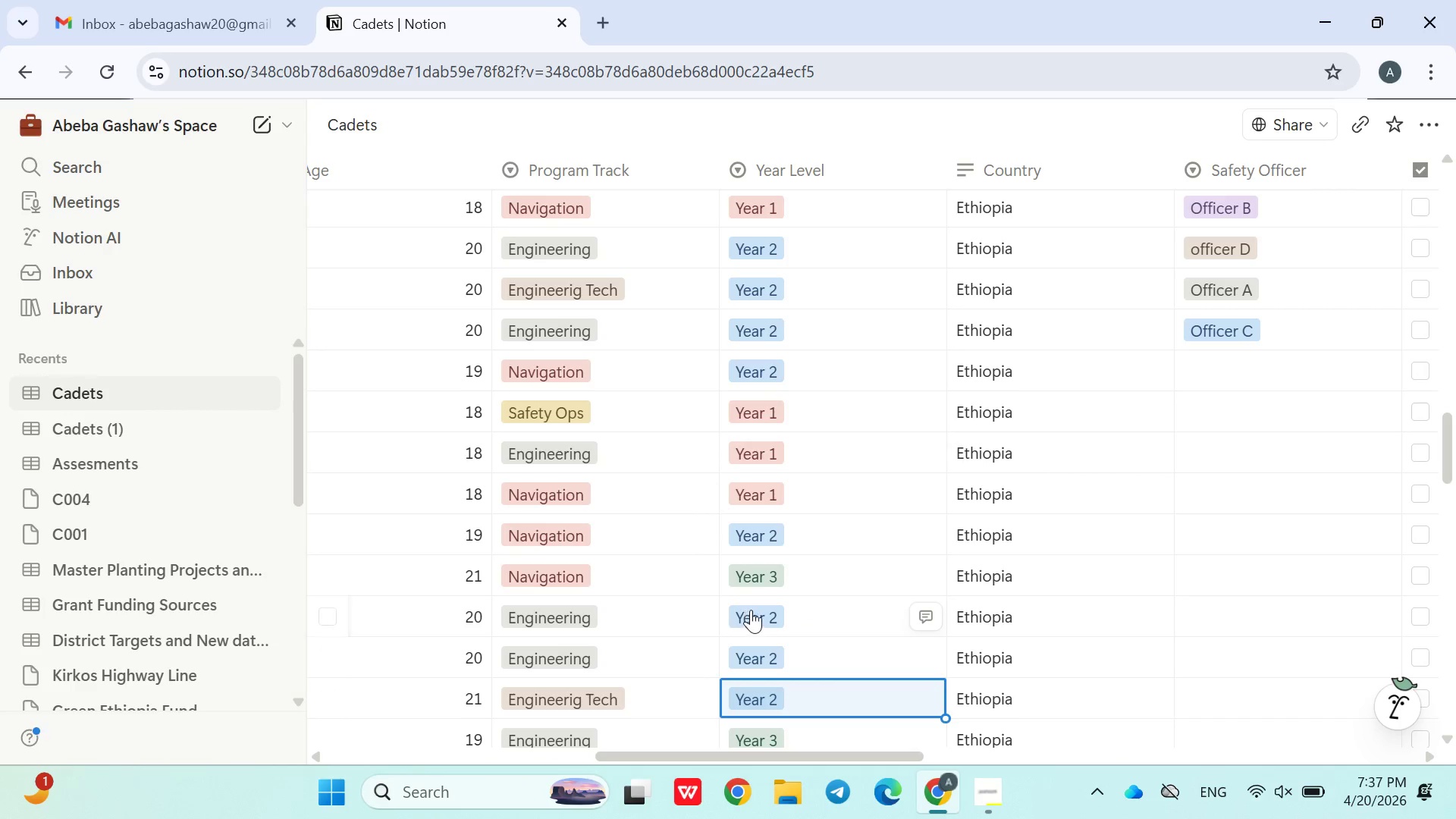 
left_click([821, 607])
 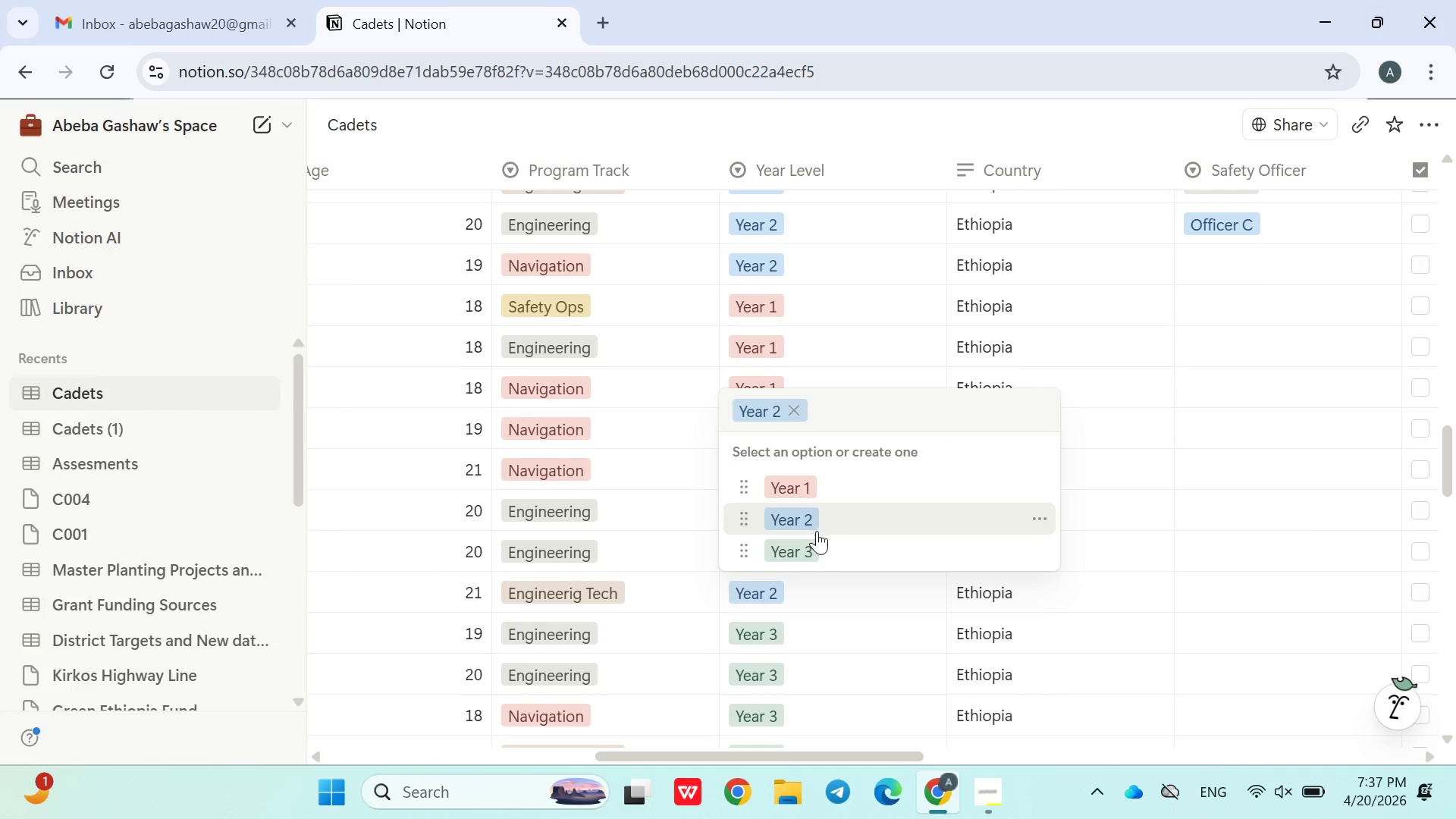 
left_click([817, 551])
 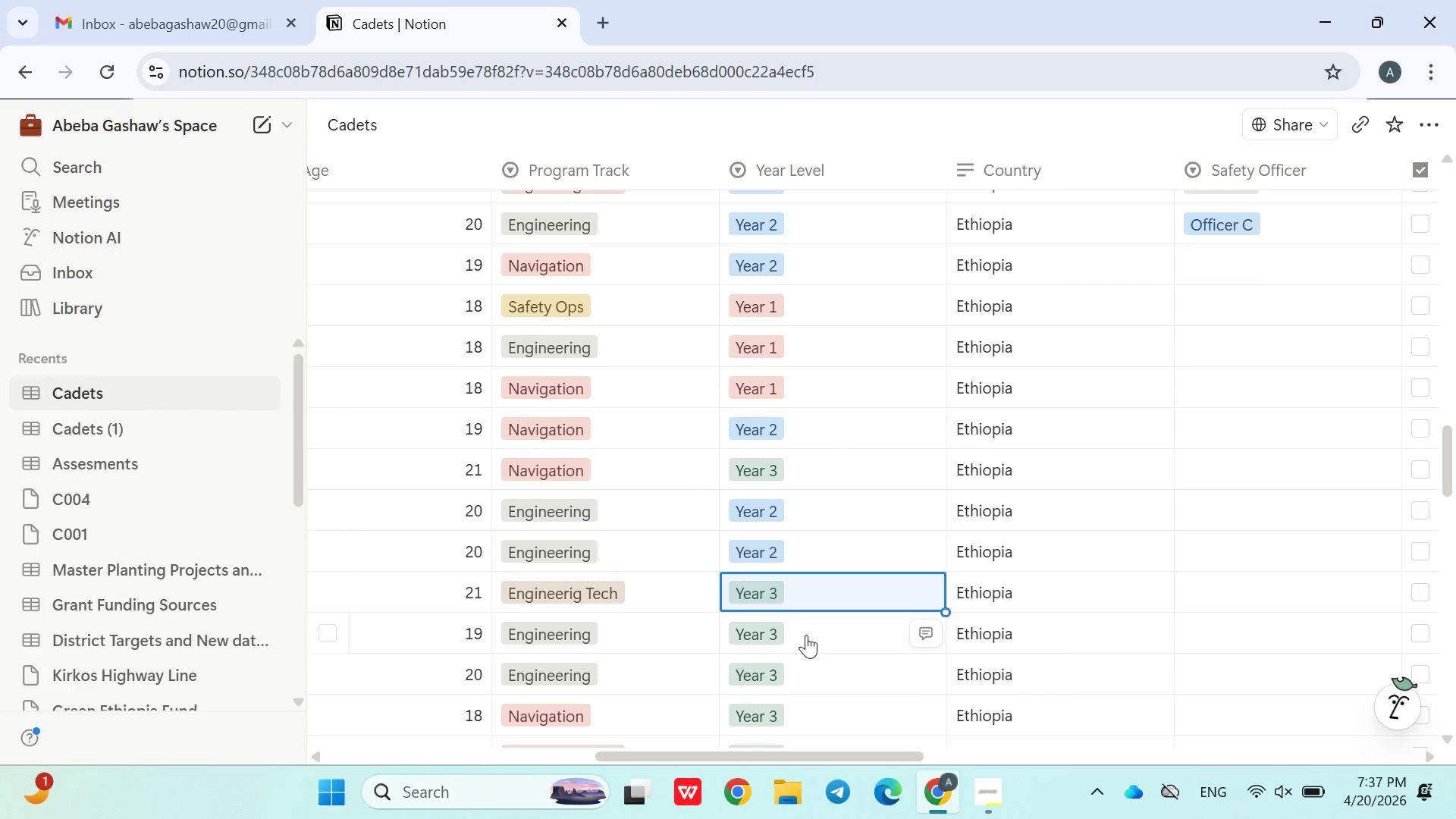 
left_click([815, 635])
 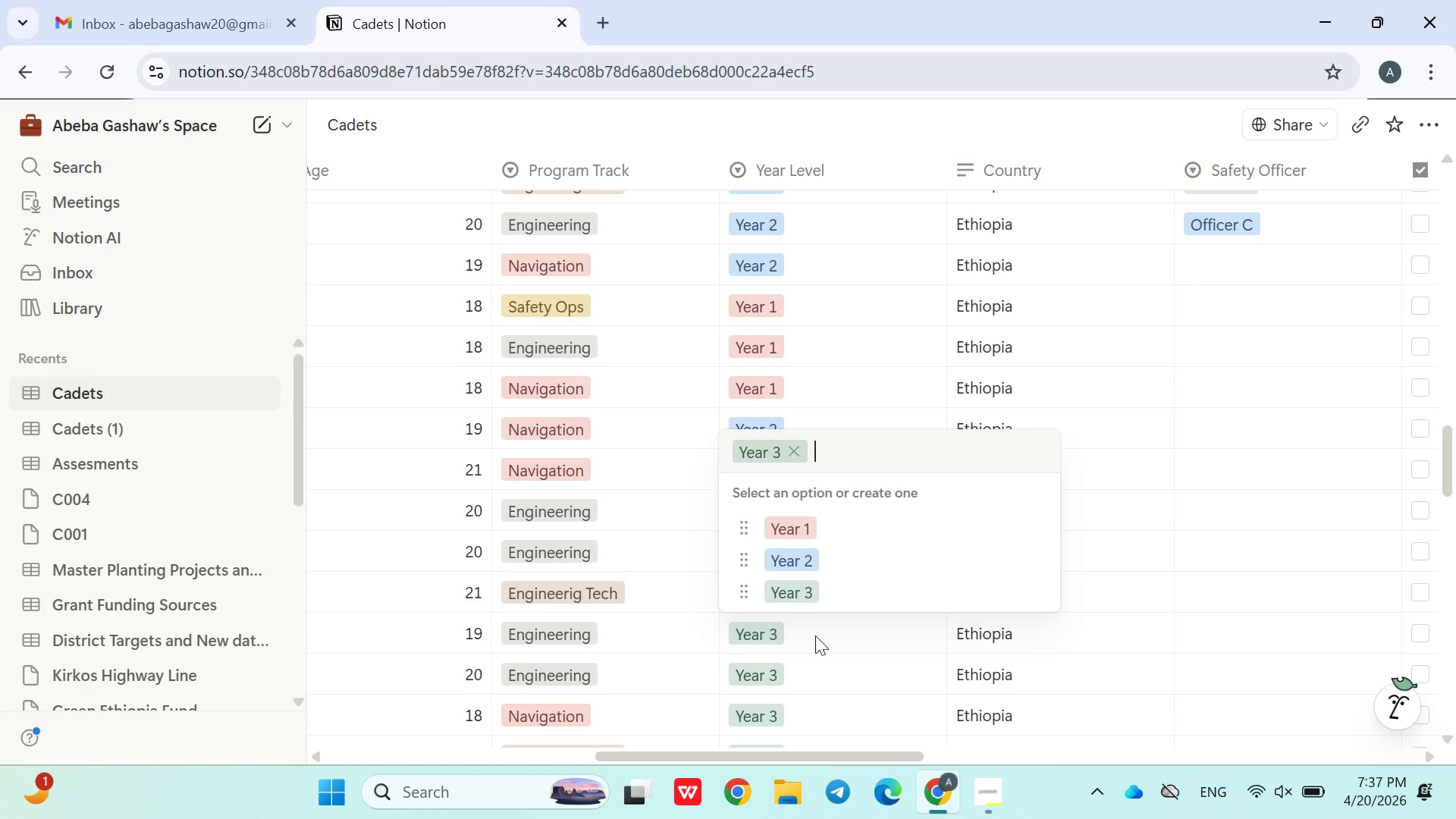 
wait(6.16)
 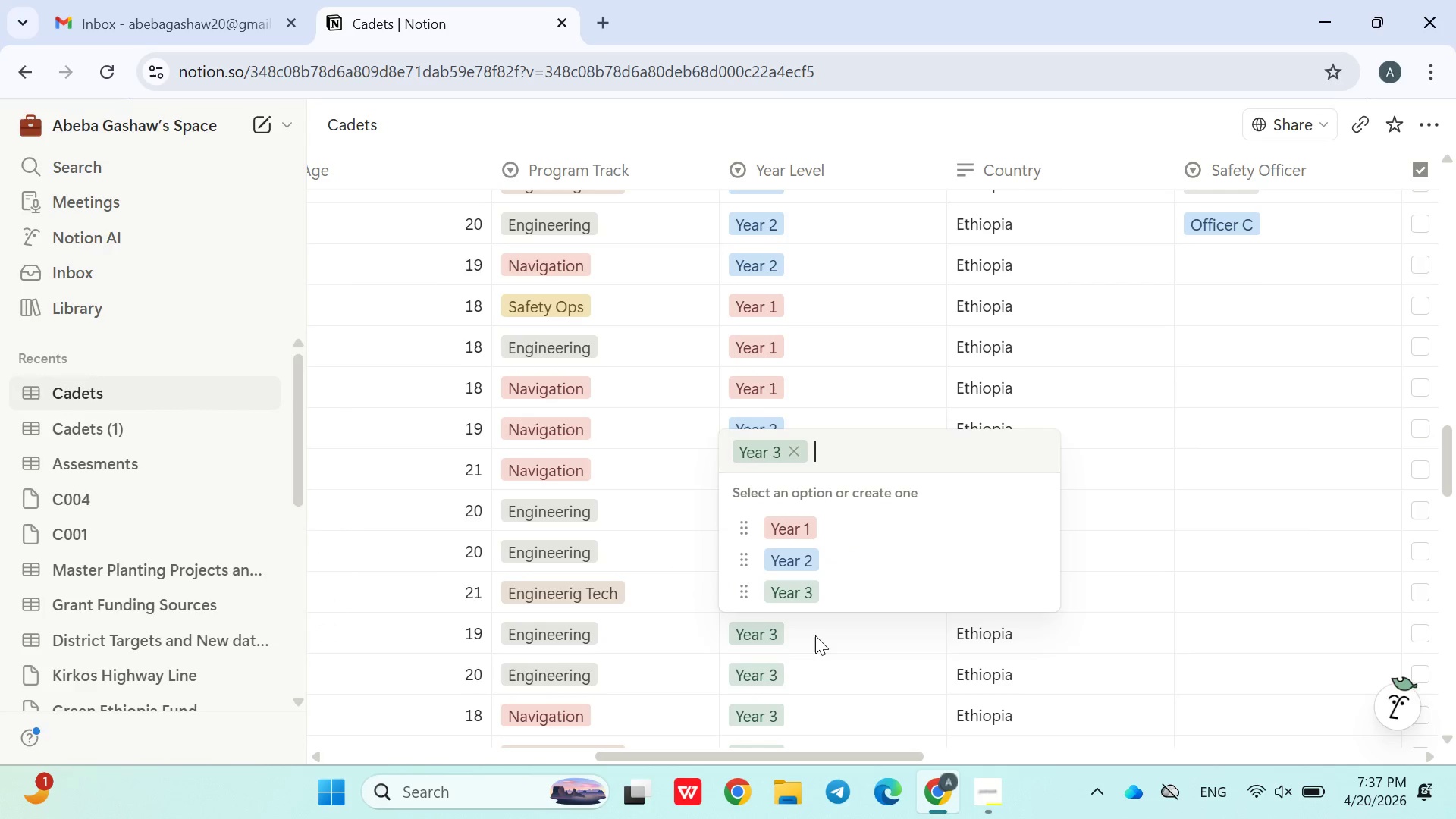 
left_click([808, 595])
 